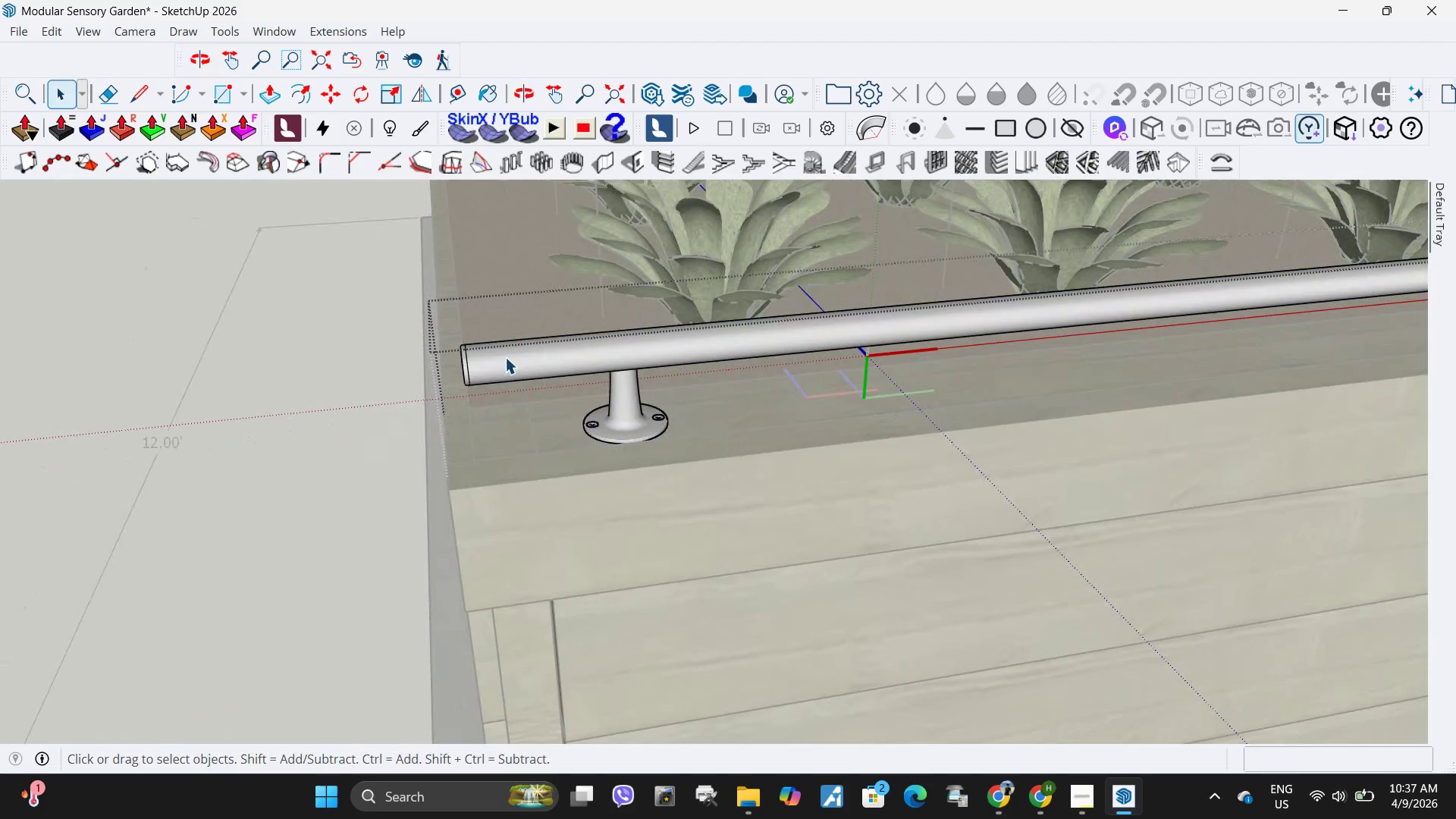 
triple_click([505, 357])
 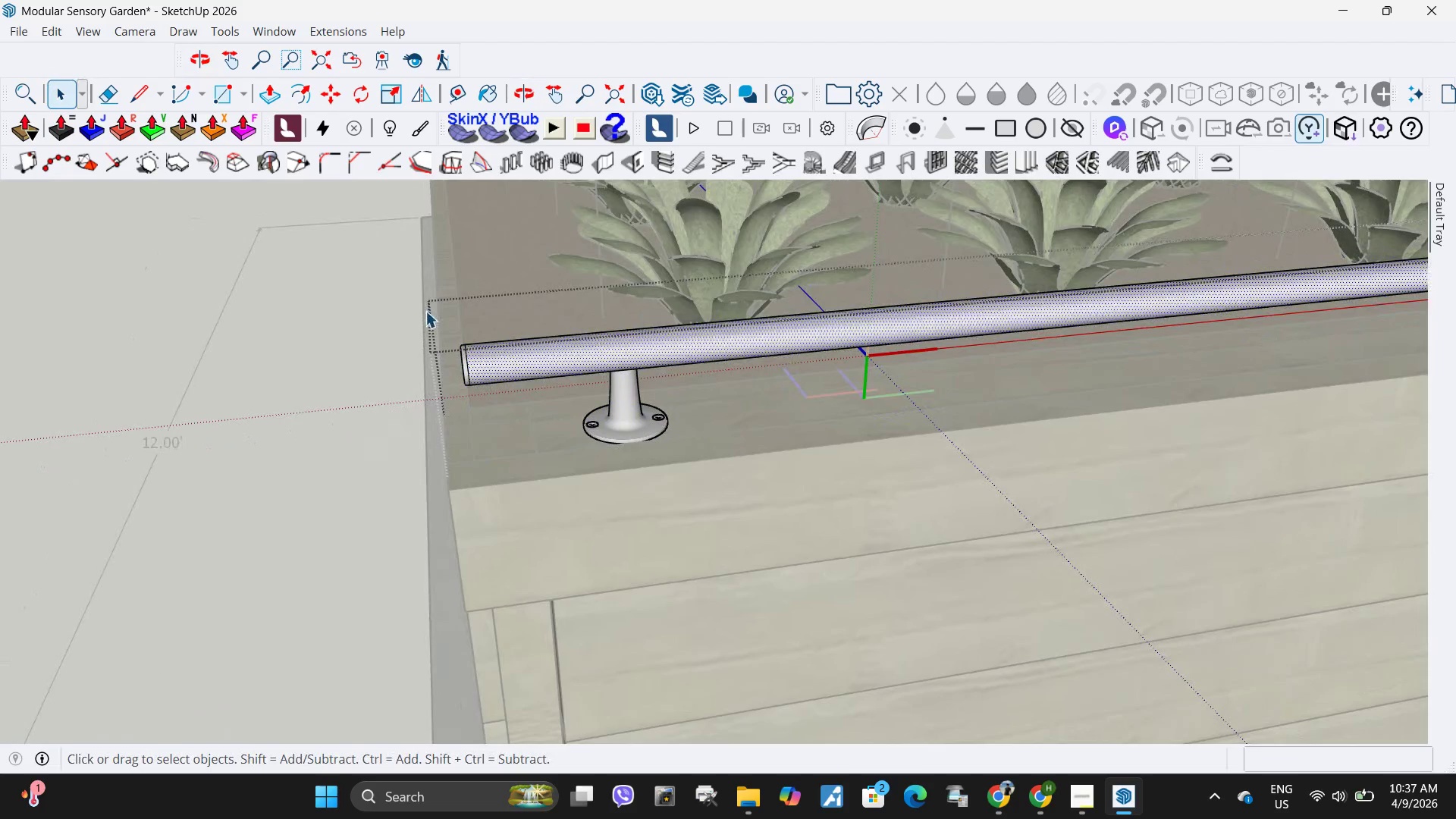 
left_click_drag(start_coordinate=[425, 311], to_coordinate=[494, 431])
 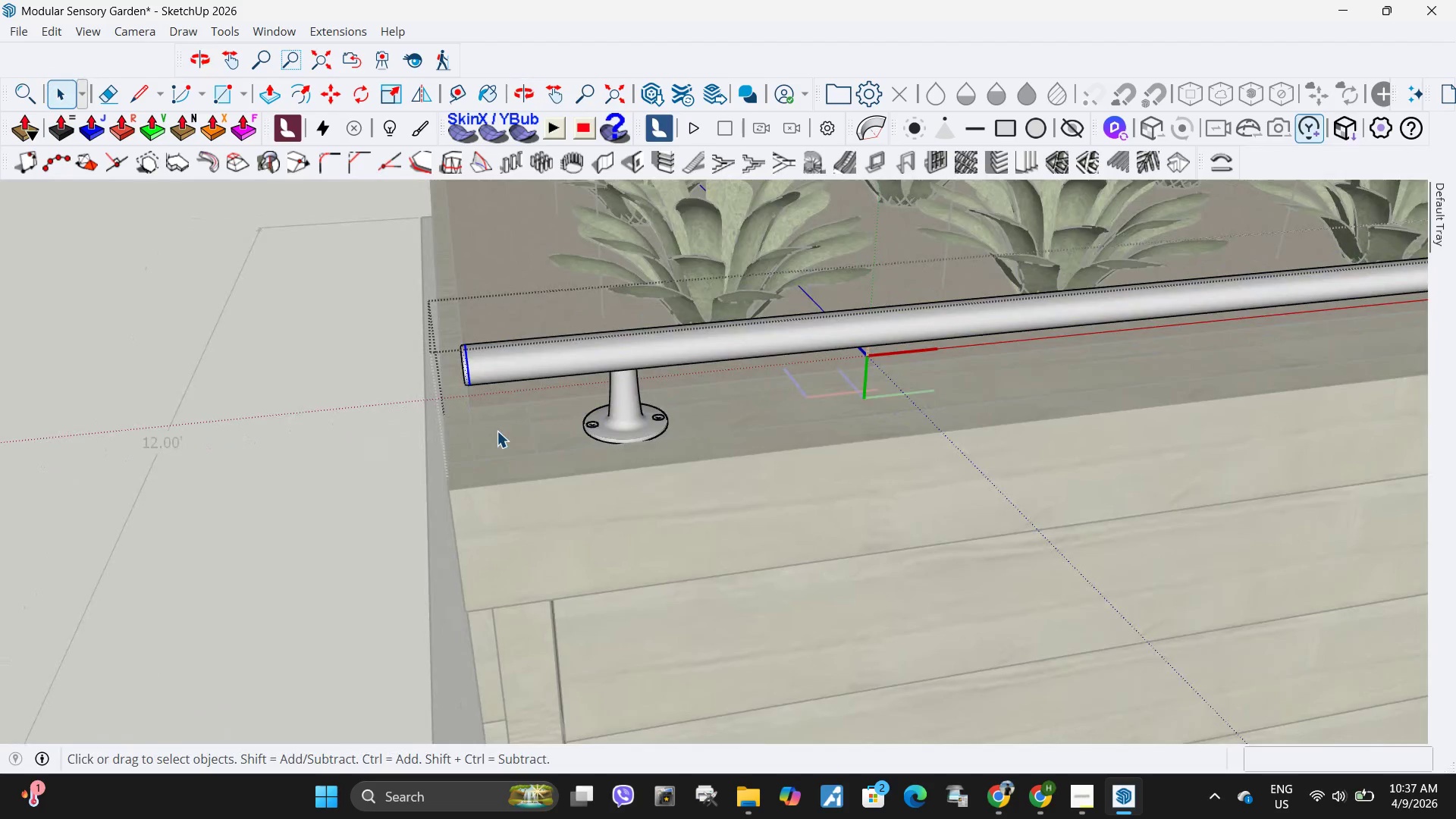 
scroll: coordinate [497, 431], scroll_direction: up, amount: 3.0
 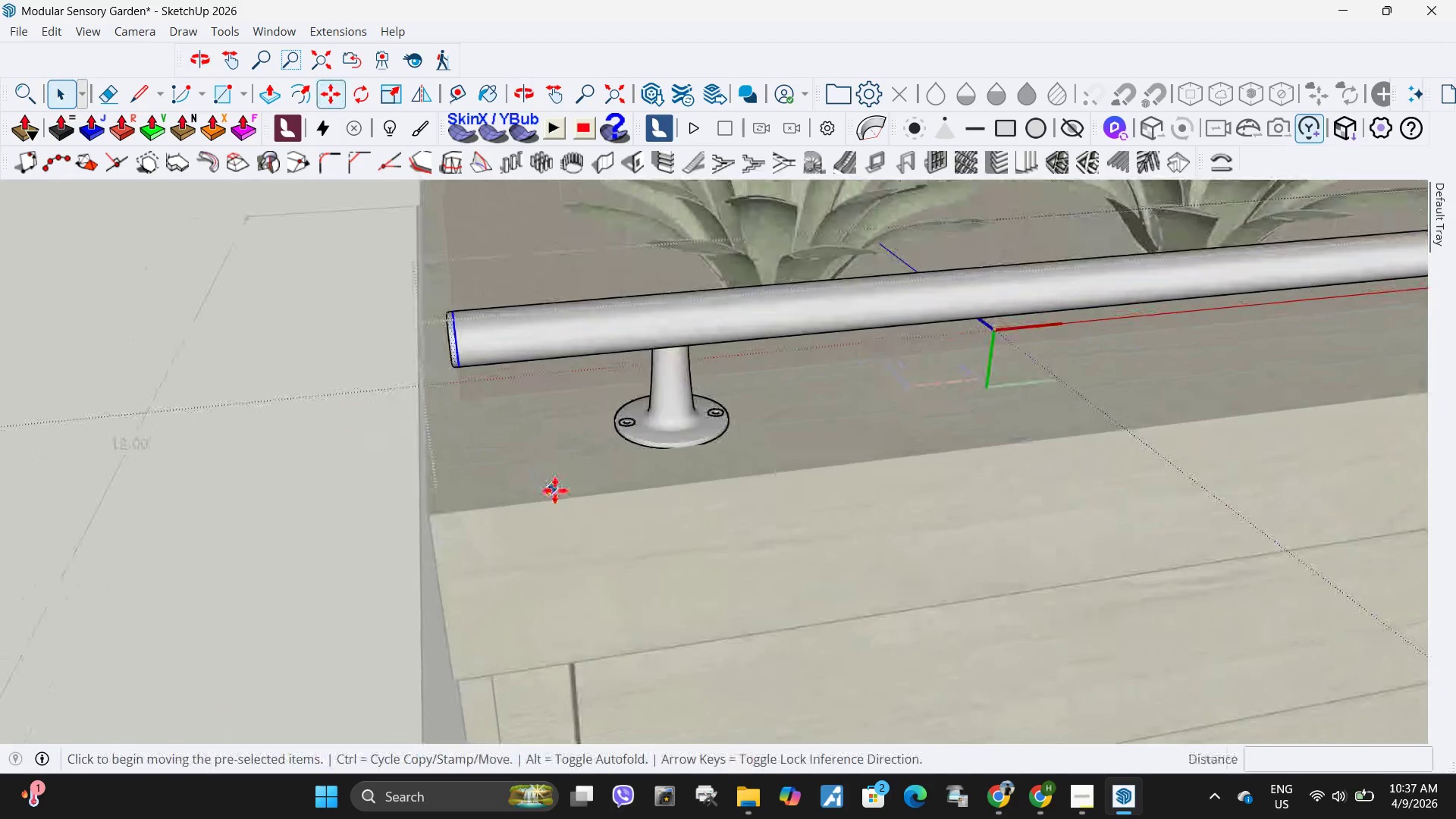 
key(M)
 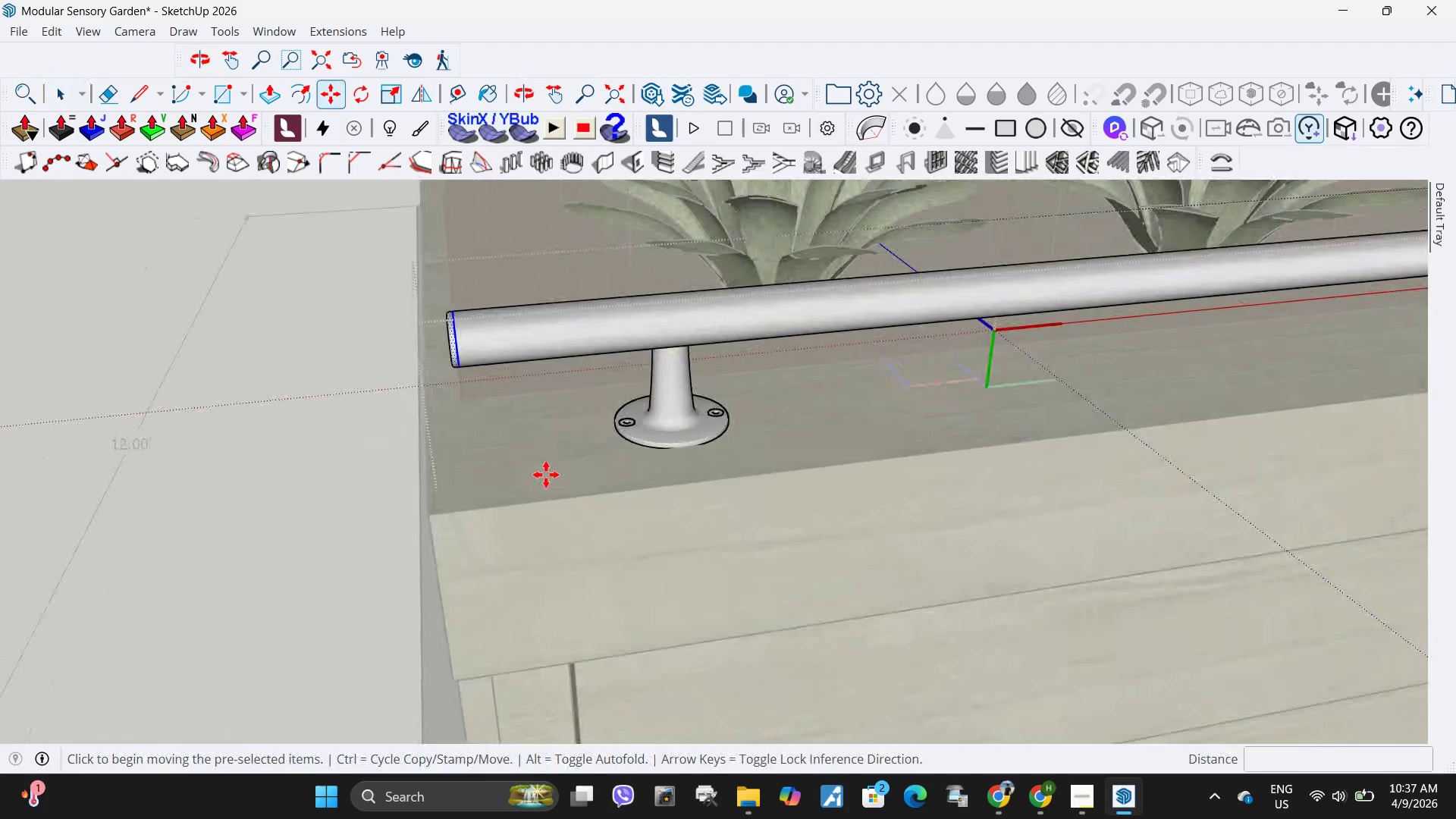 
left_click_drag(start_coordinate=[554, 475], to_coordinate=[546, 475])
 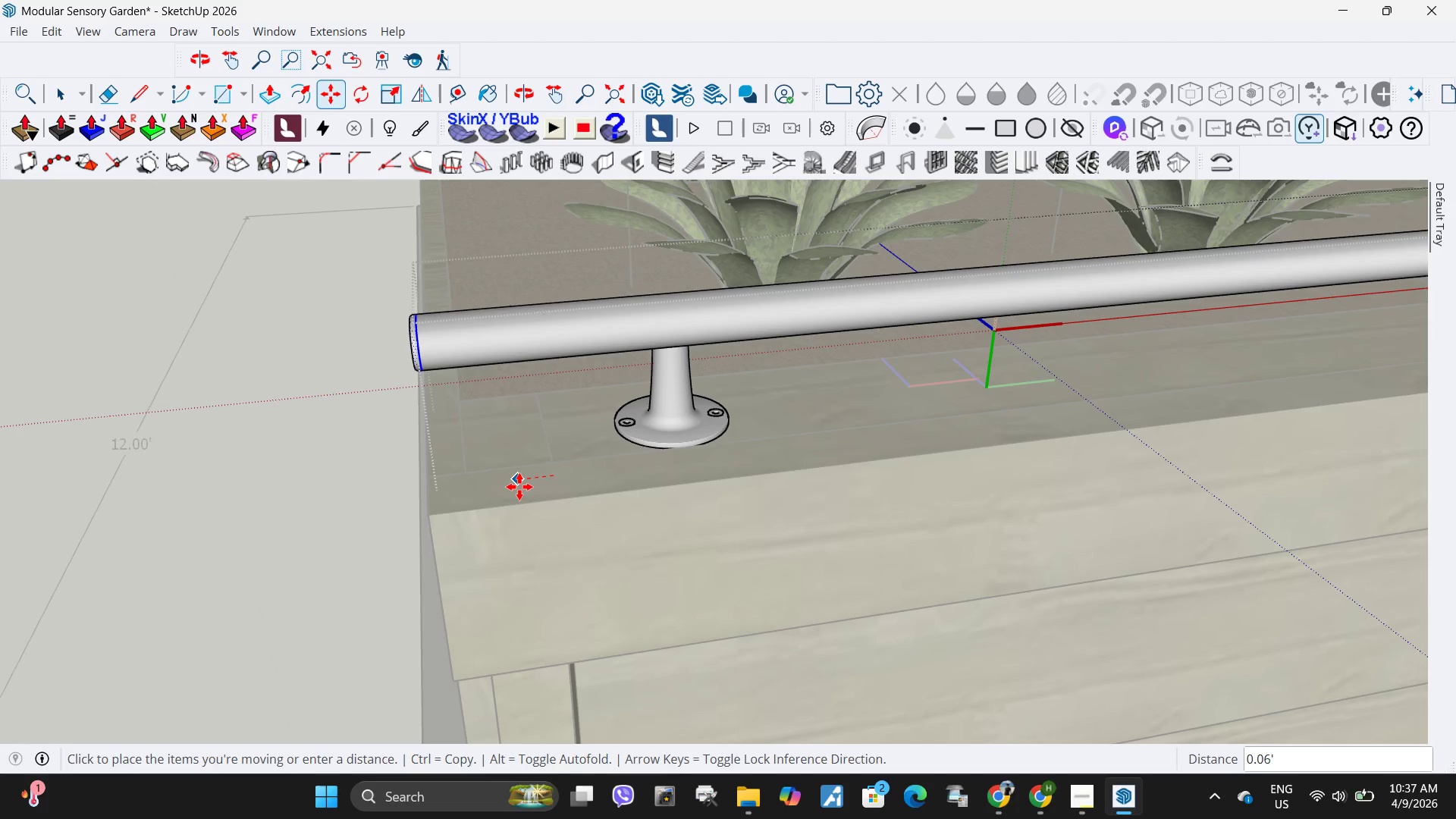 
left_click([519, 487])
 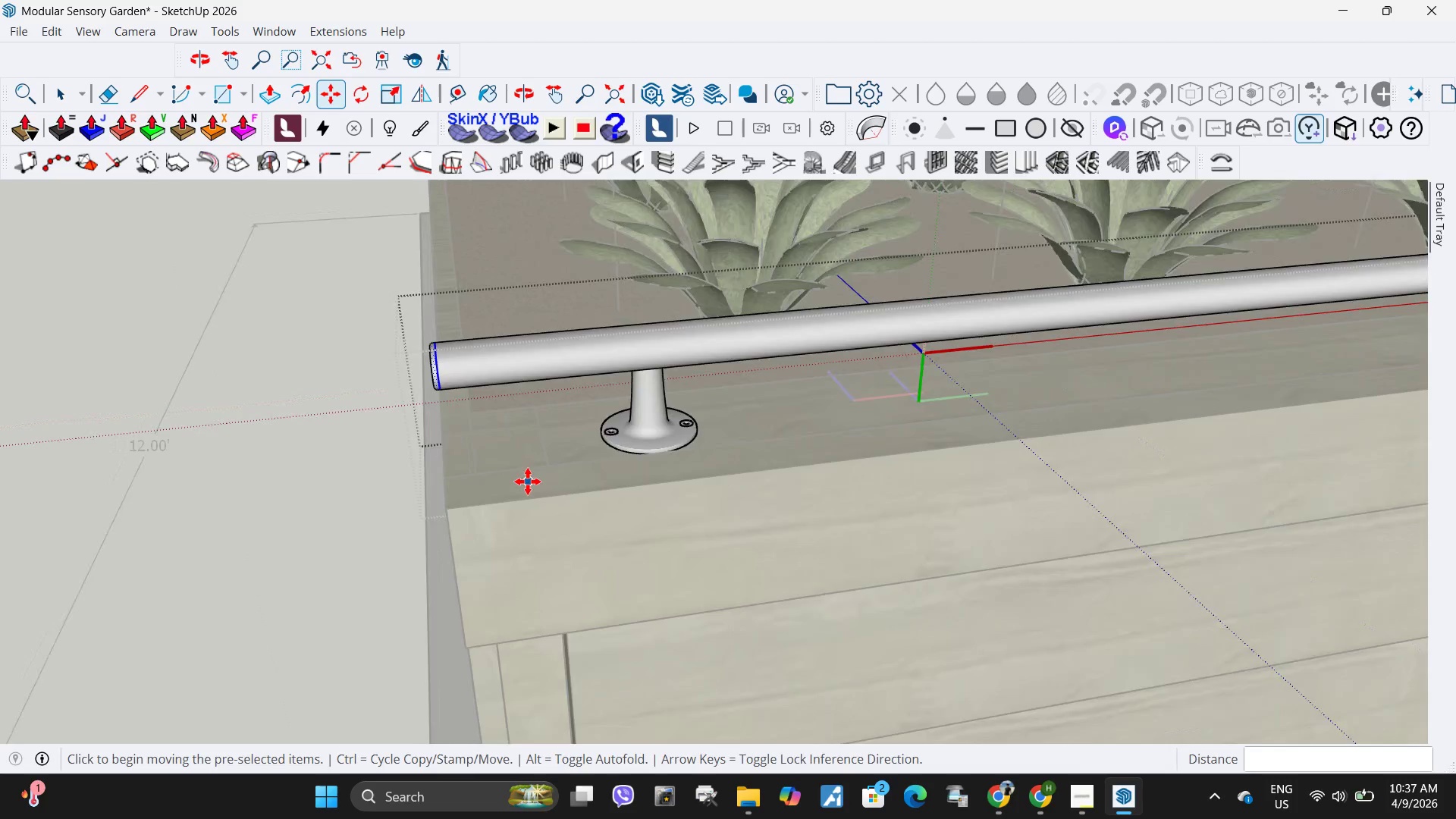 
key(Space)
 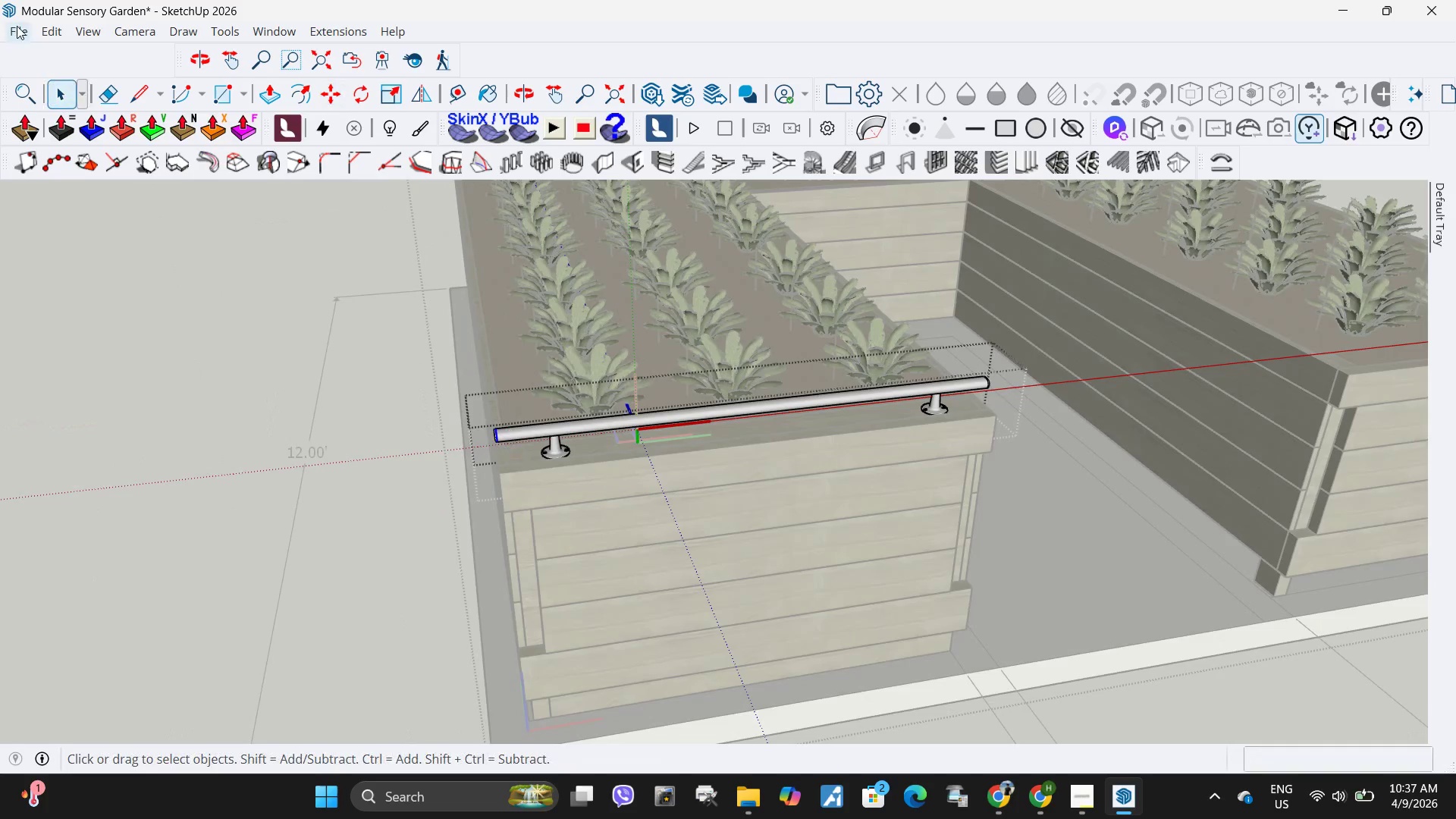 
scroll: coordinate [509, 441], scroll_direction: down, amount: 16.0
 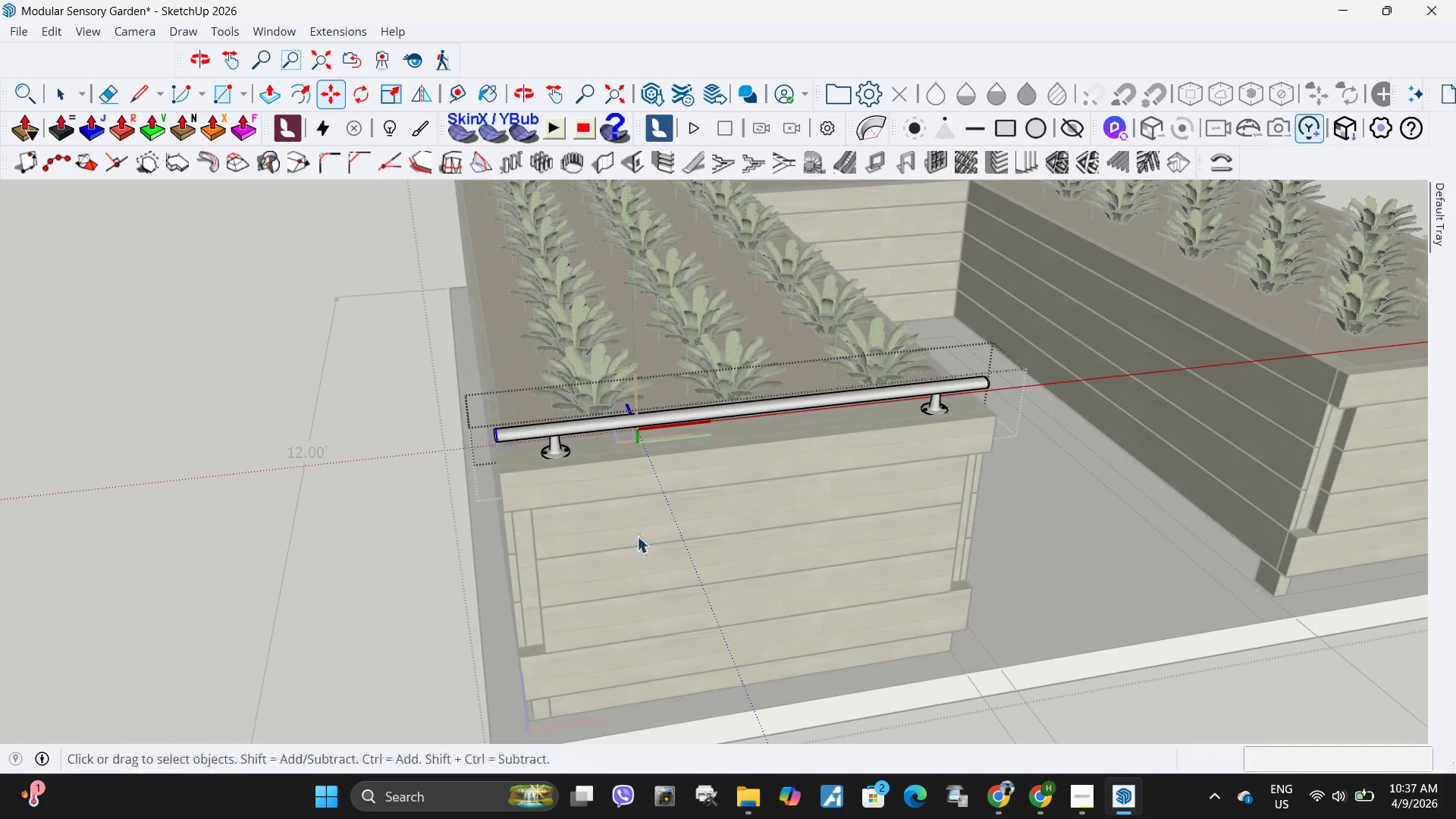 
left_click([19, 24])
 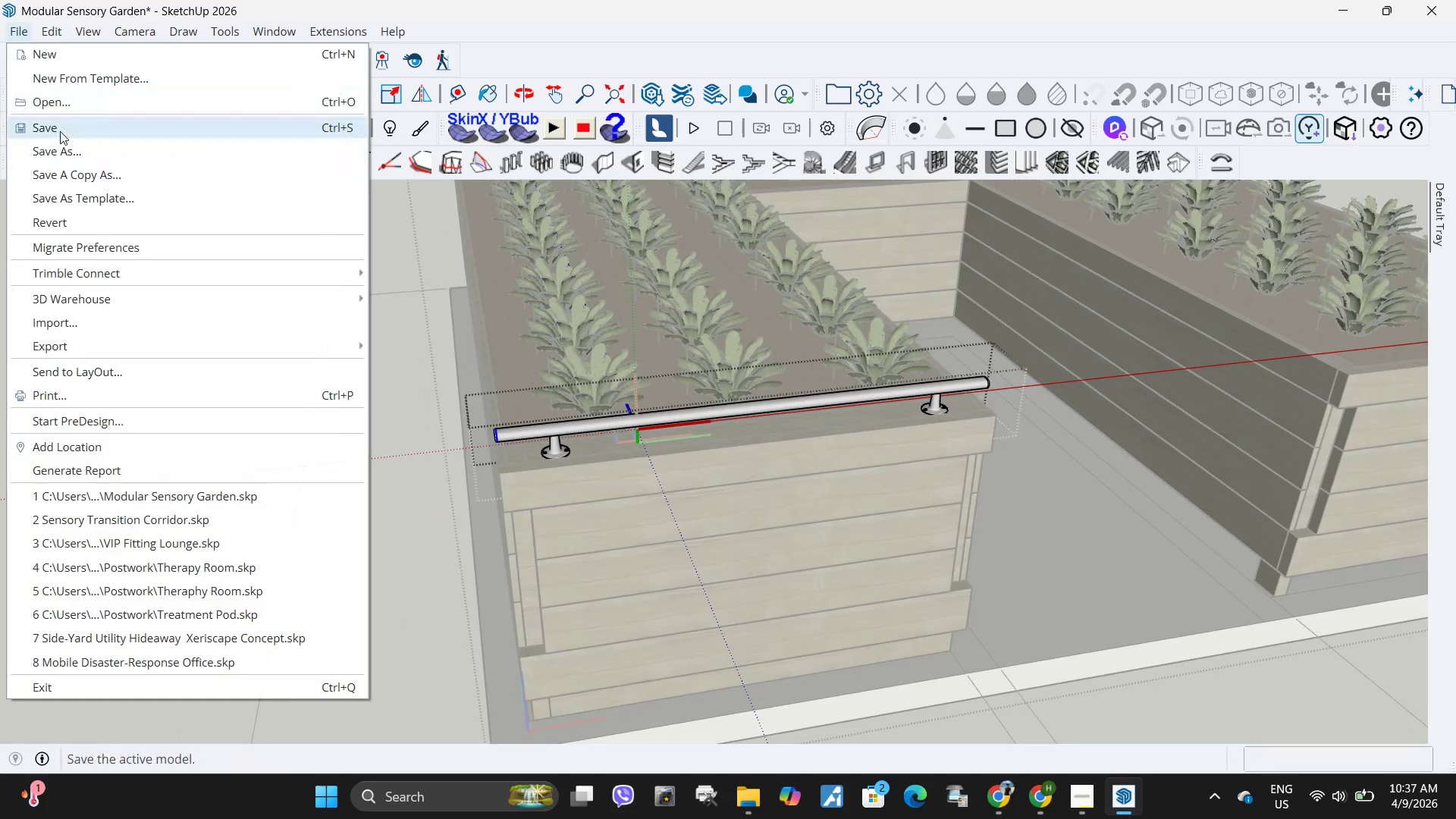 
left_click([60, 131])
 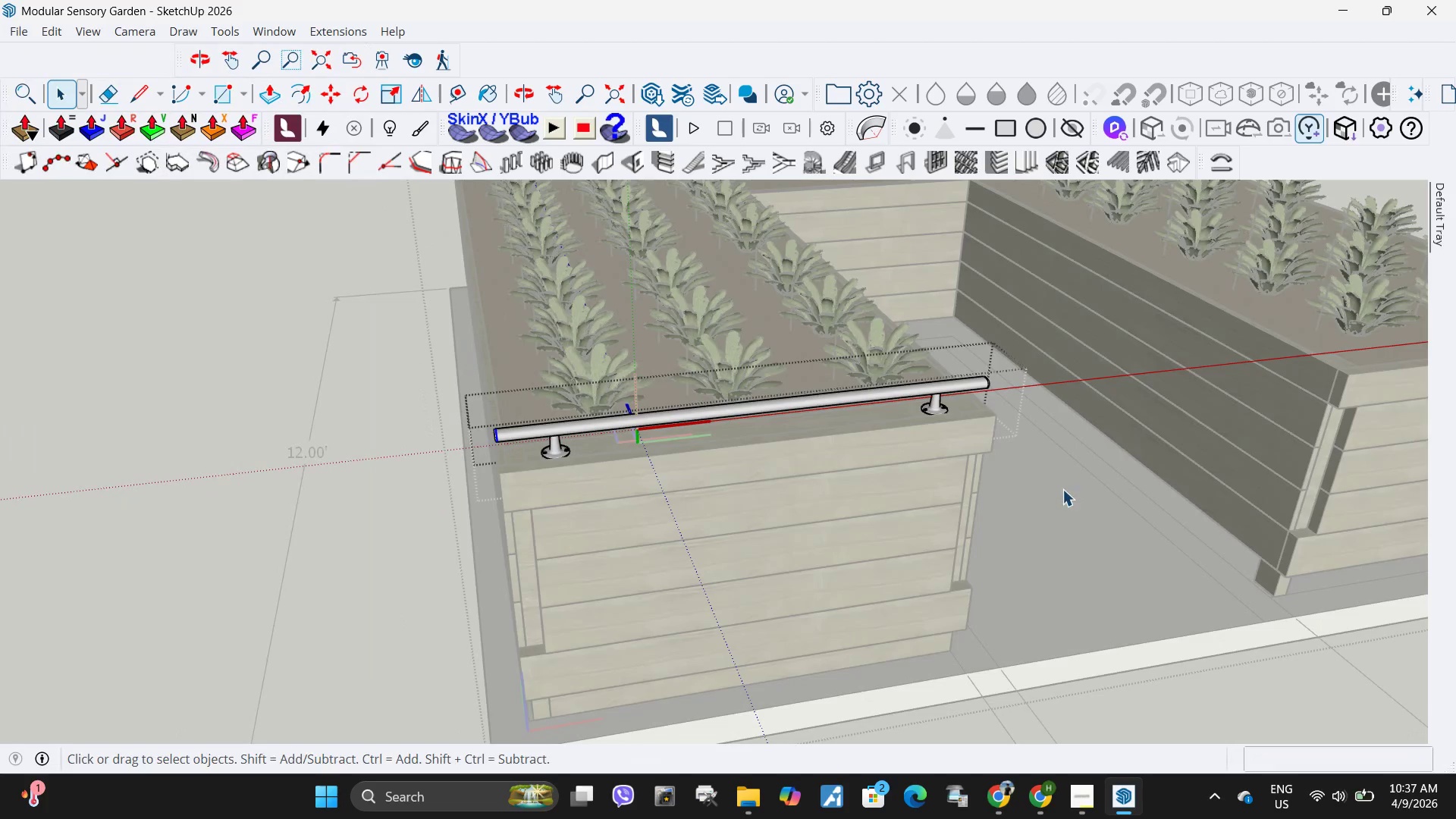 
scroll: coordinate [772, 514], scroll_direction: up, amount: 20.0
 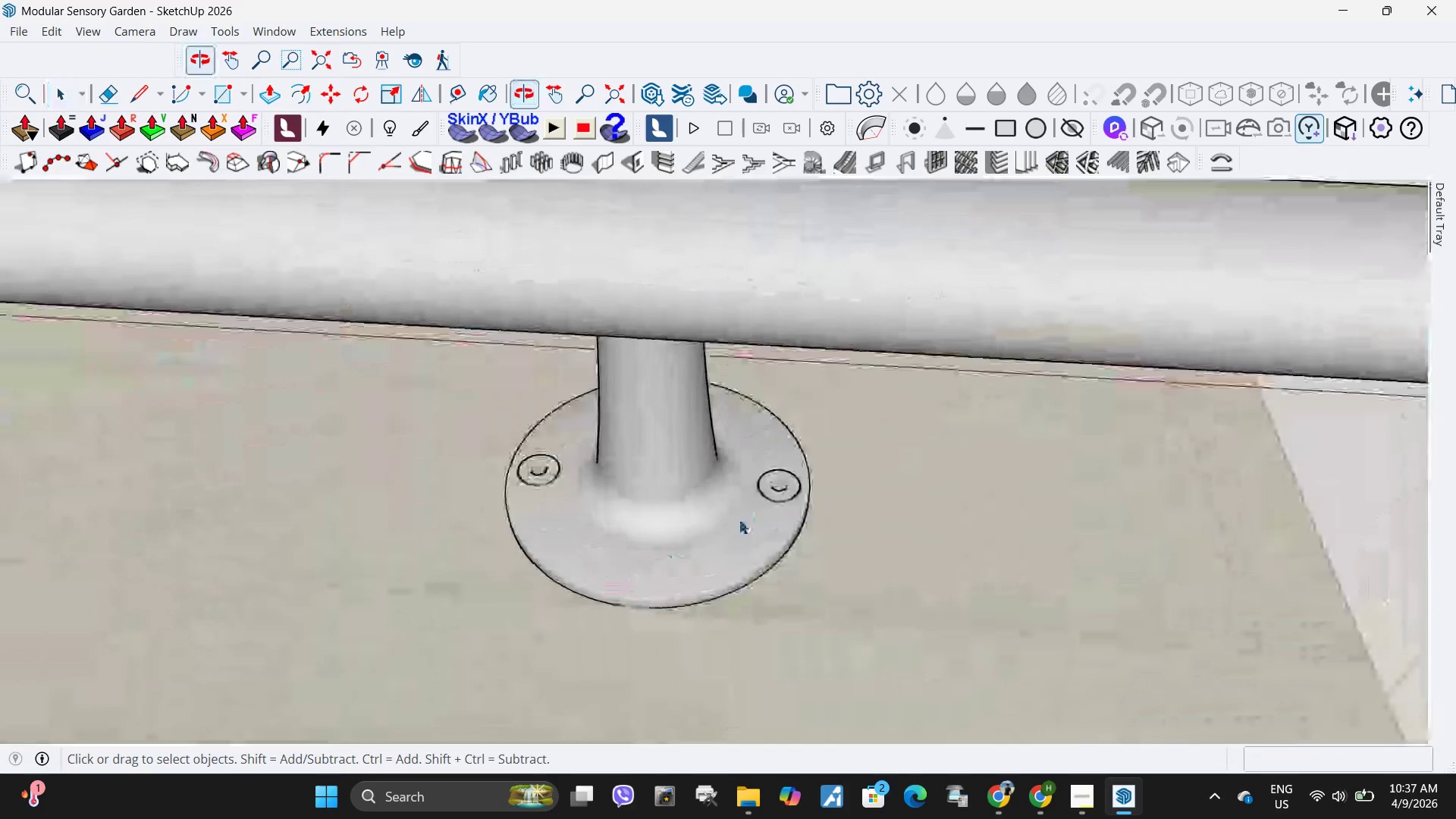 
scroll: coordinate [639, 406], scroll_direction: down, amount: 35.0
 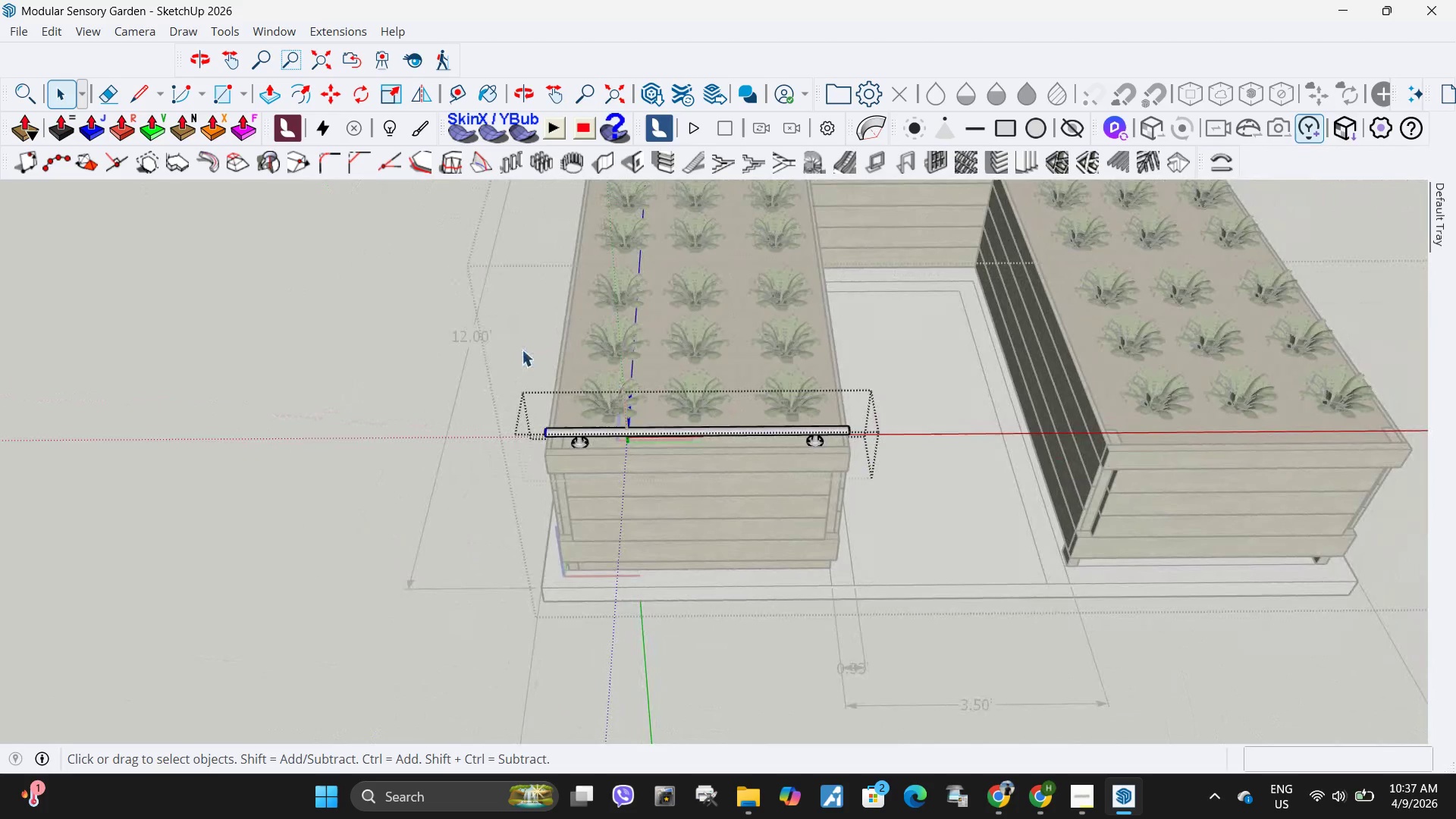 
left_click_drag(start_coordinate=[504, 361], to_coordinate=[924, 554])
 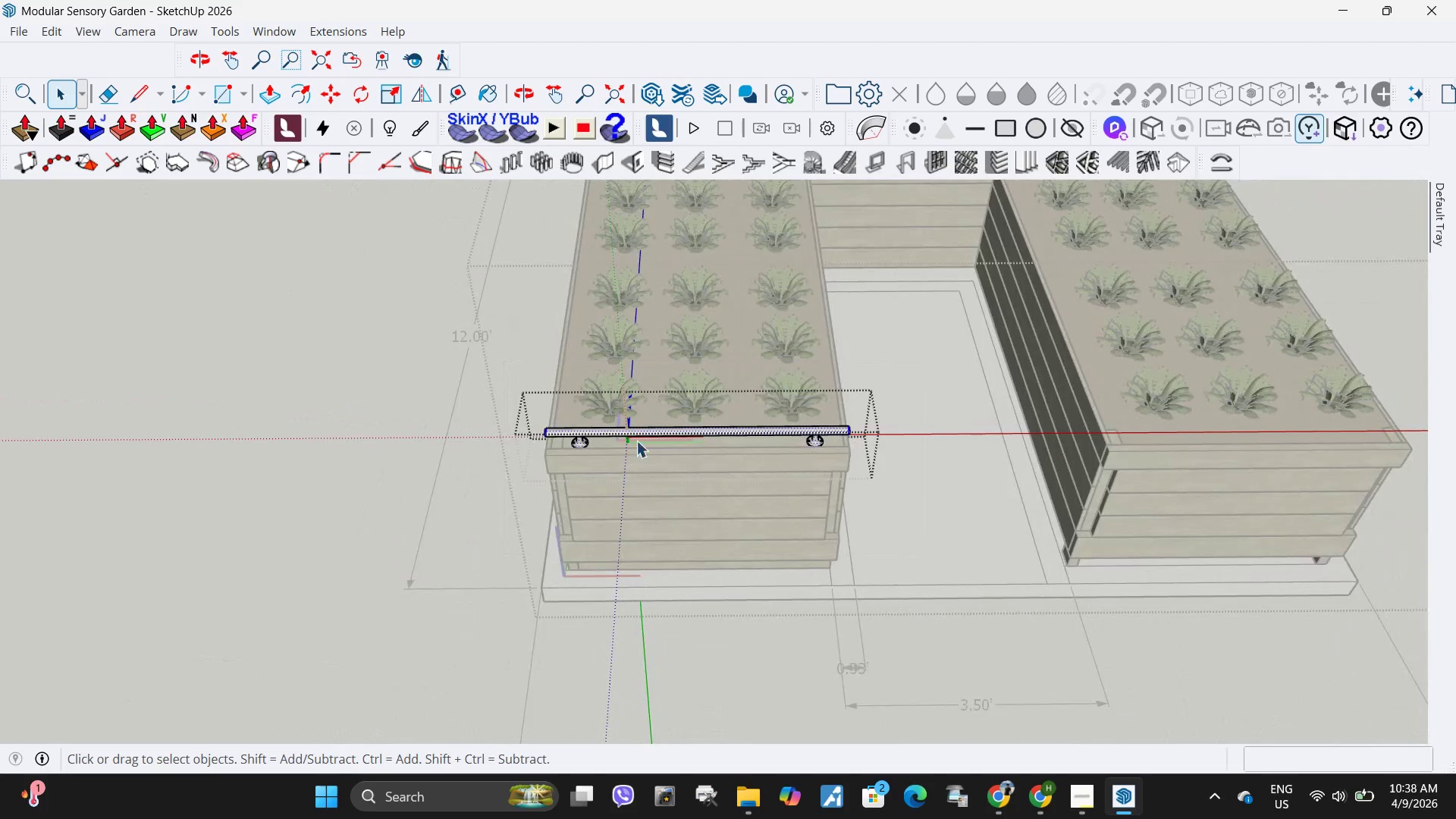 
key(M)
 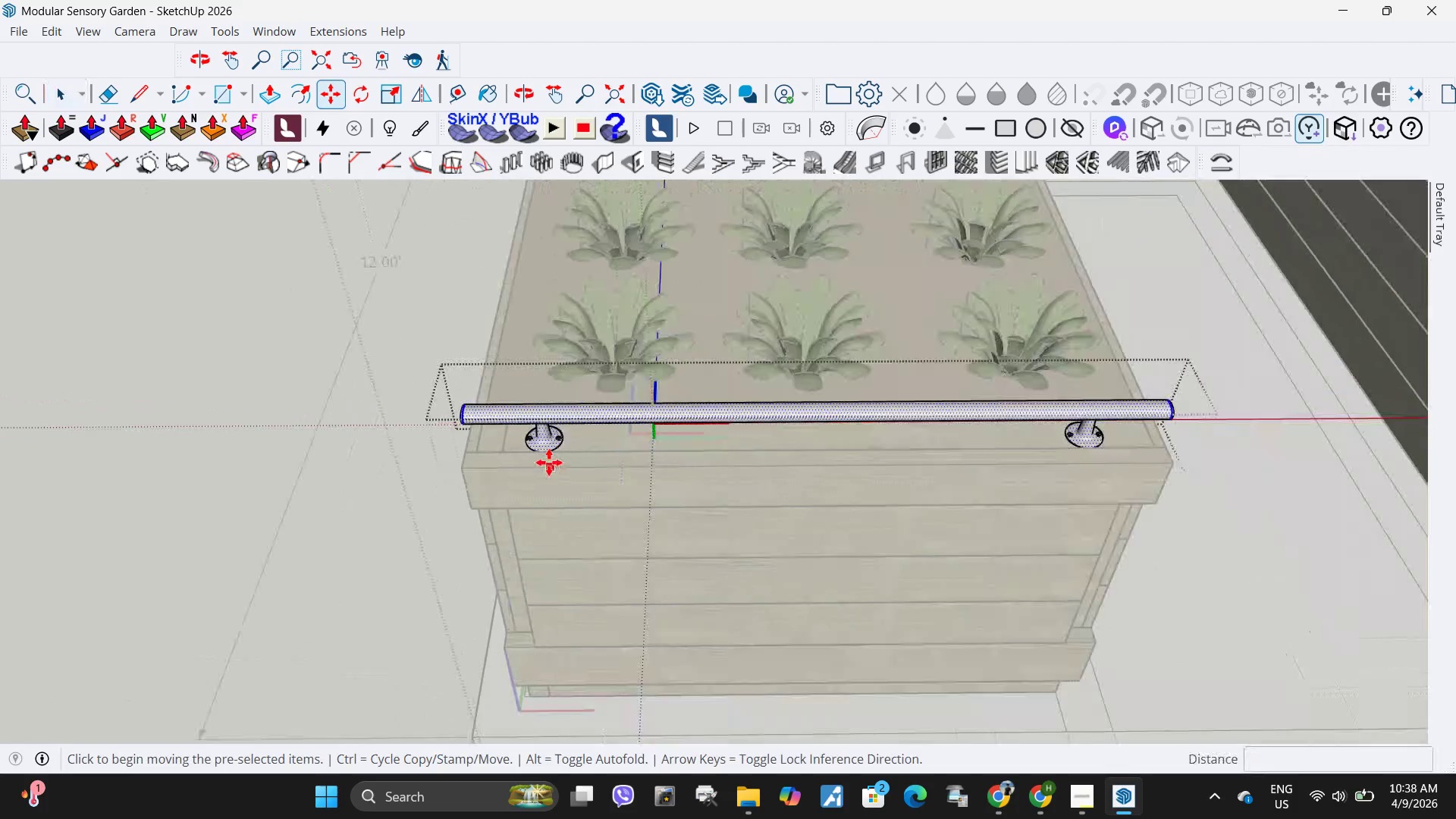 
scroll: coordinate [549, 463], scroll_direction: up, amount: 9.0
 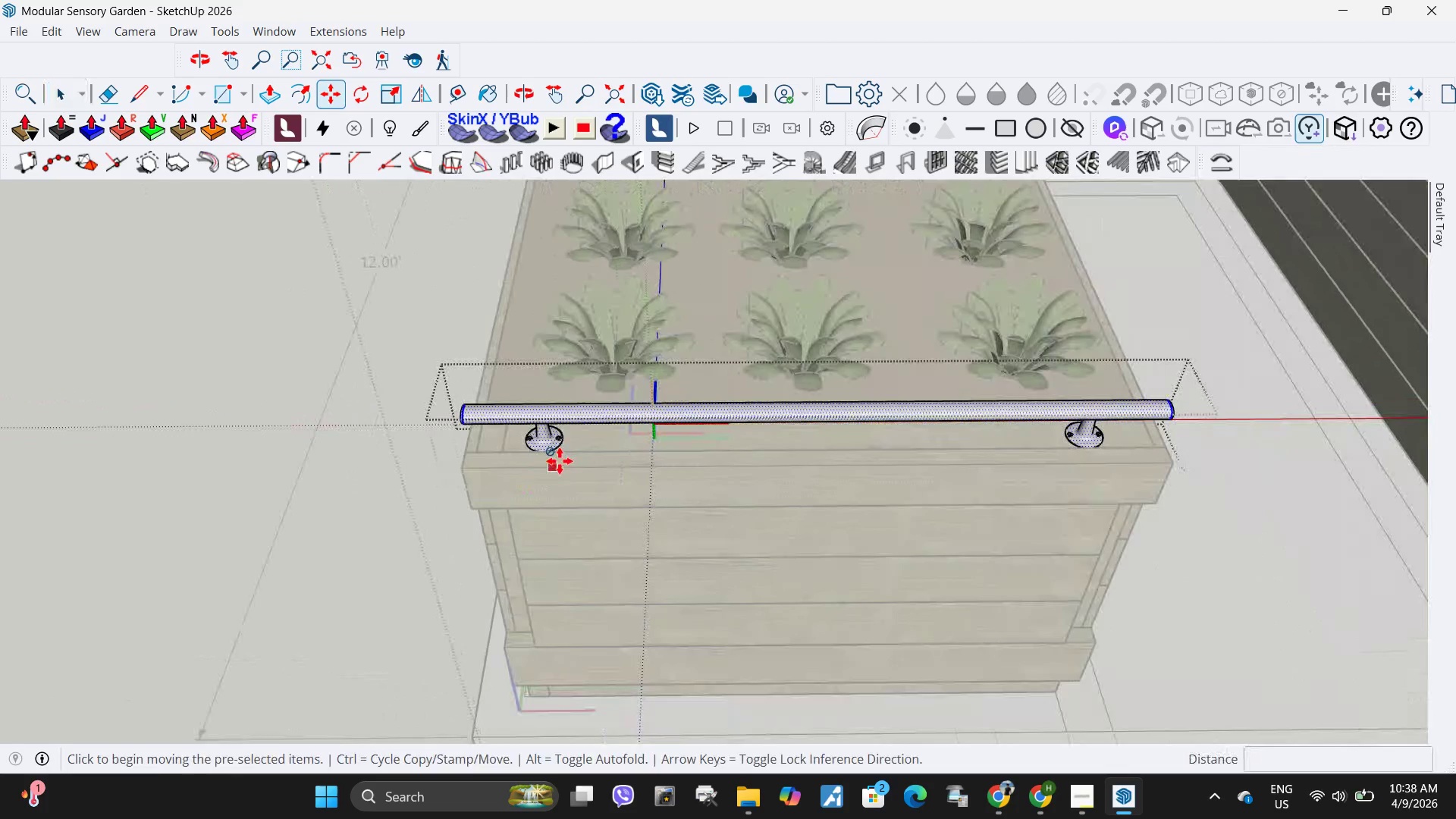 
key(Escape)
 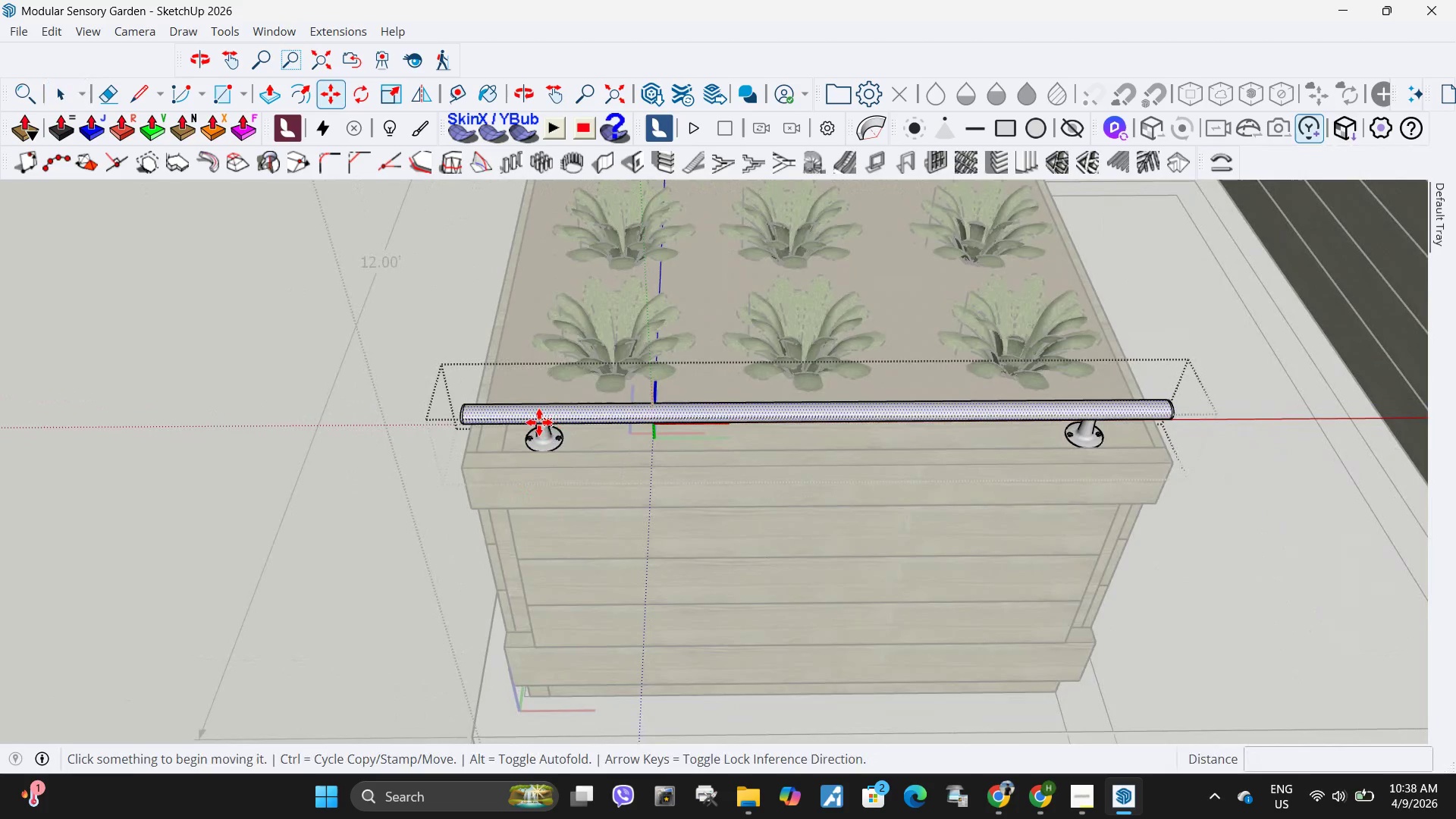 
key(Space)
 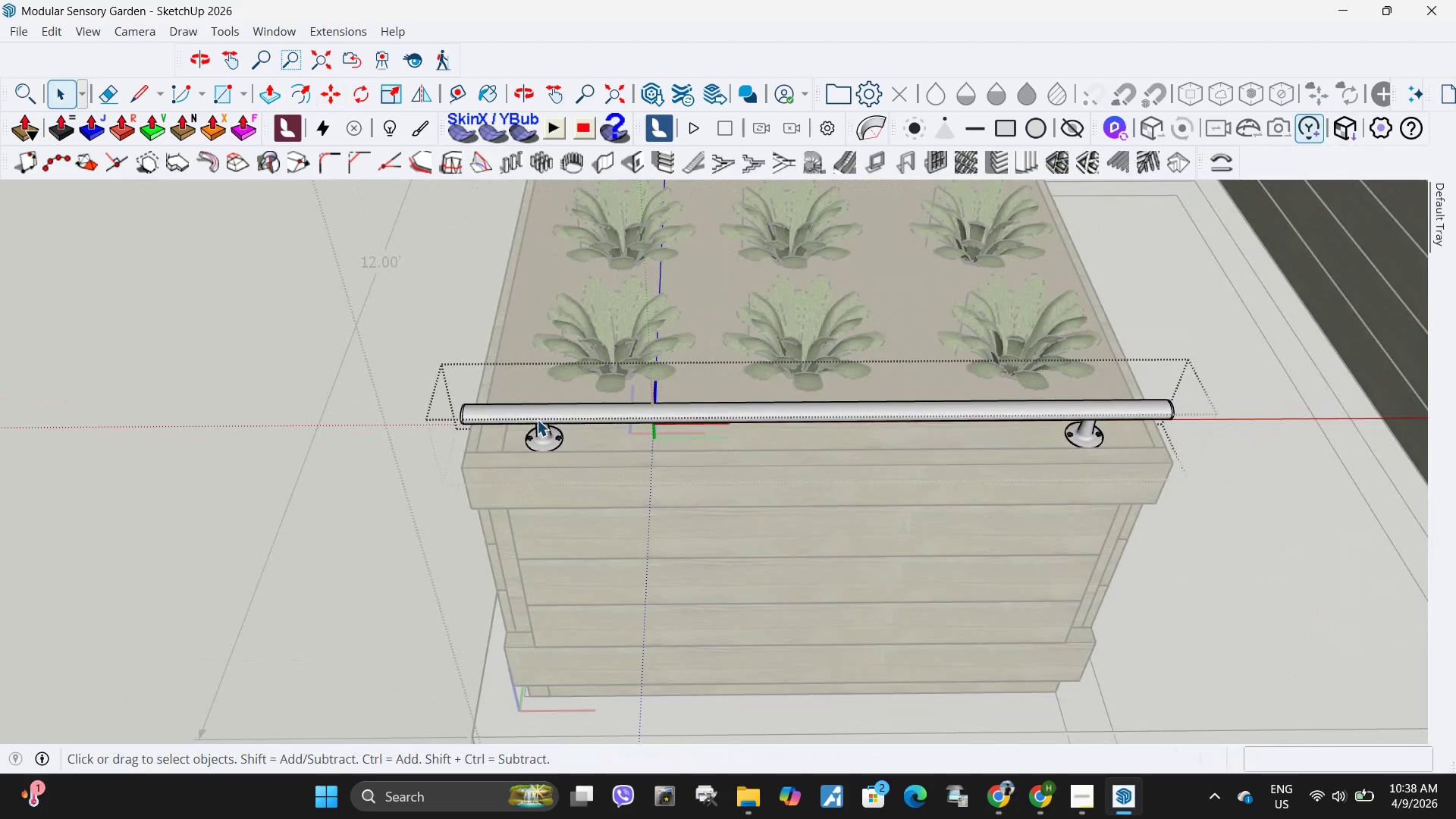 
left_click([537, 419])
 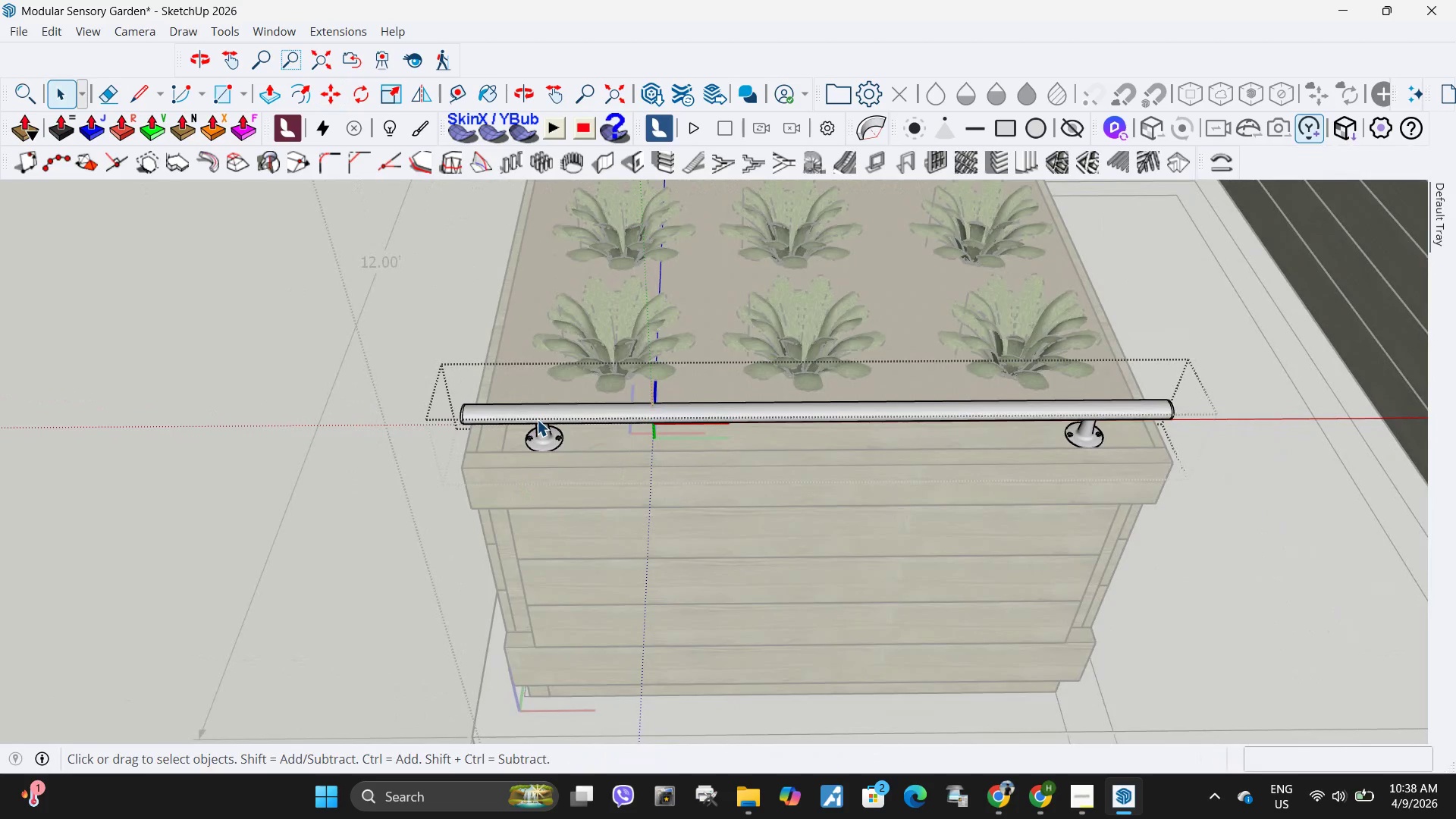 
key(Escape)
 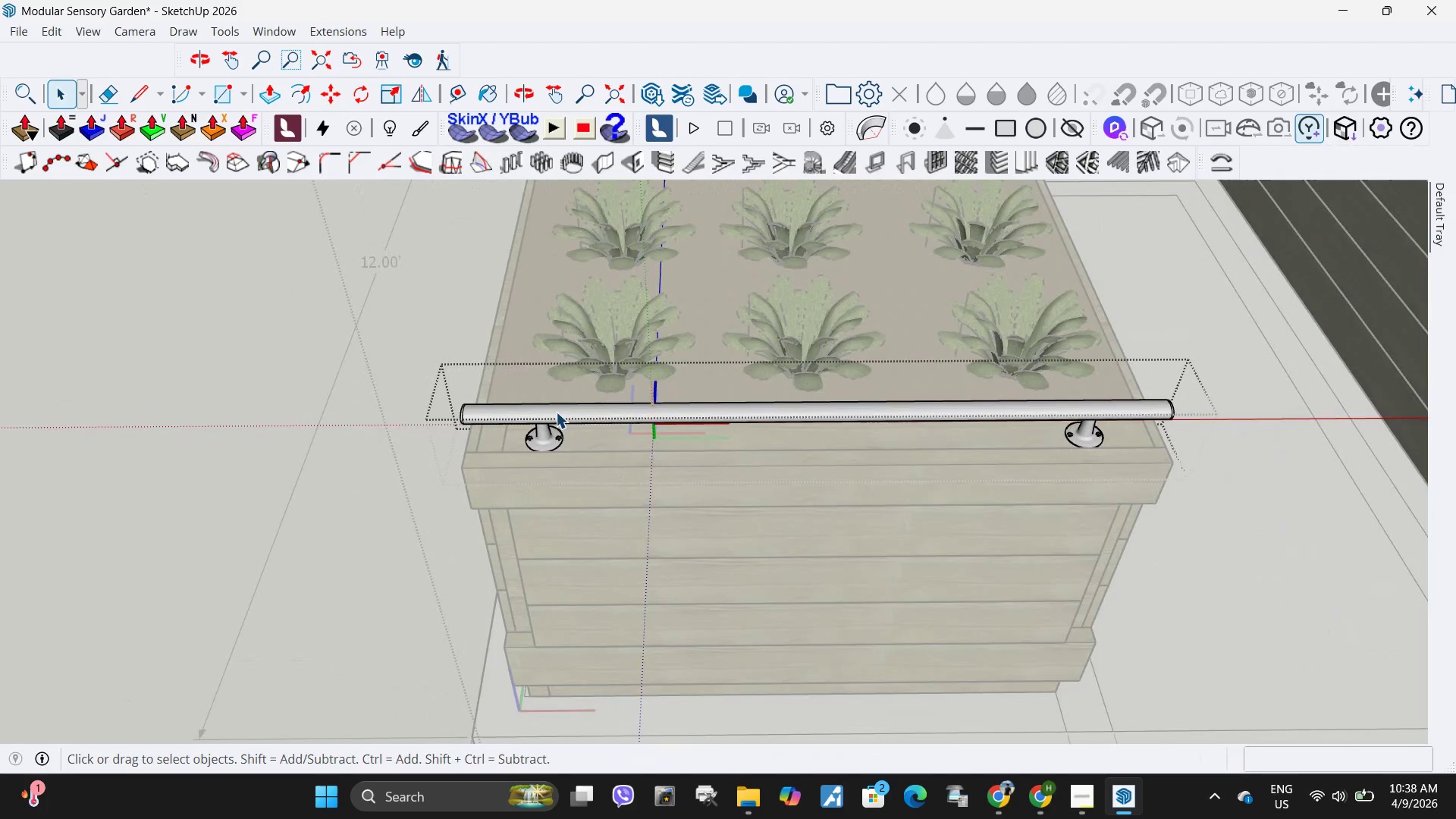 
key(Escape)
 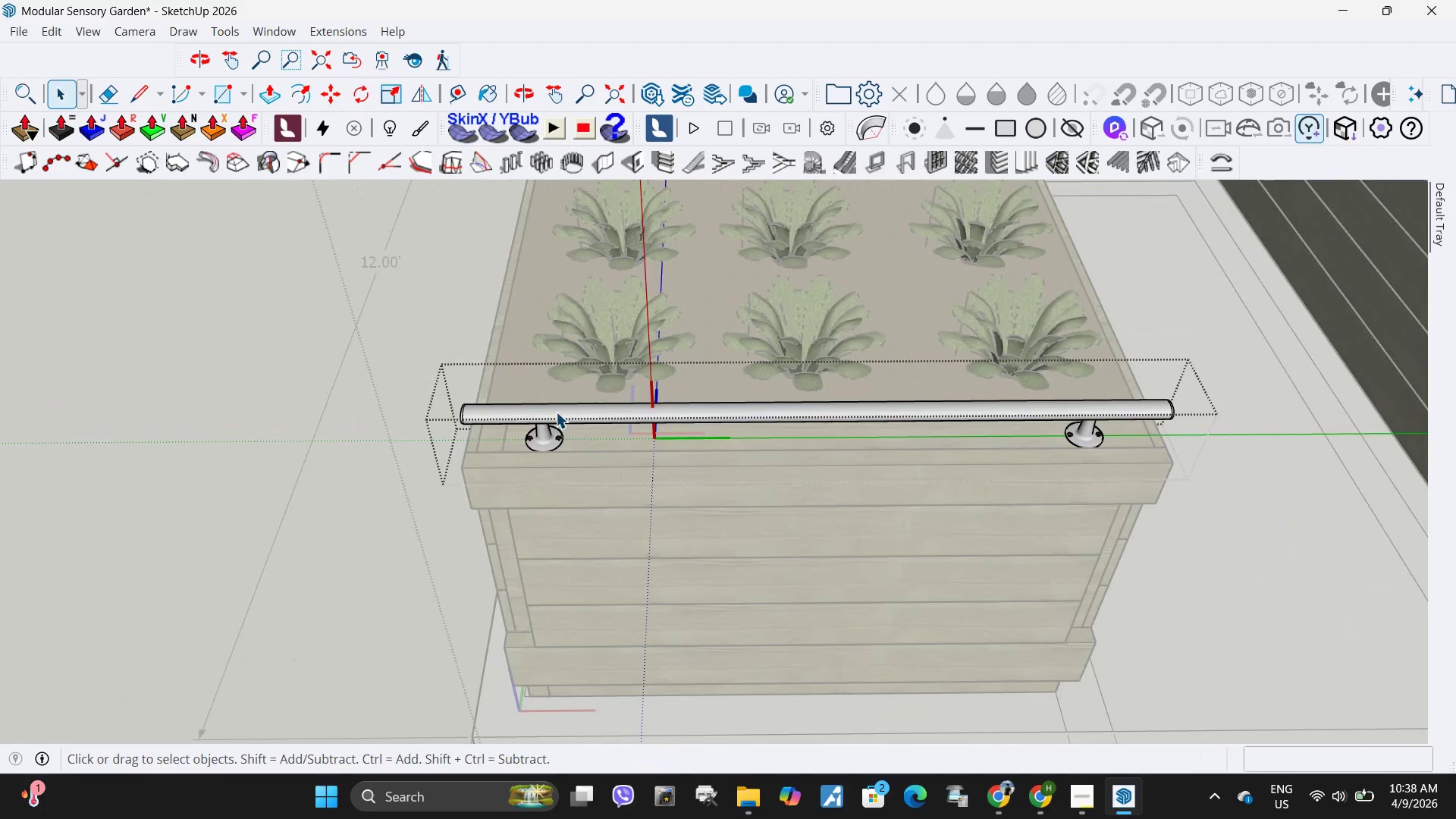 
left_click([556, 412])
 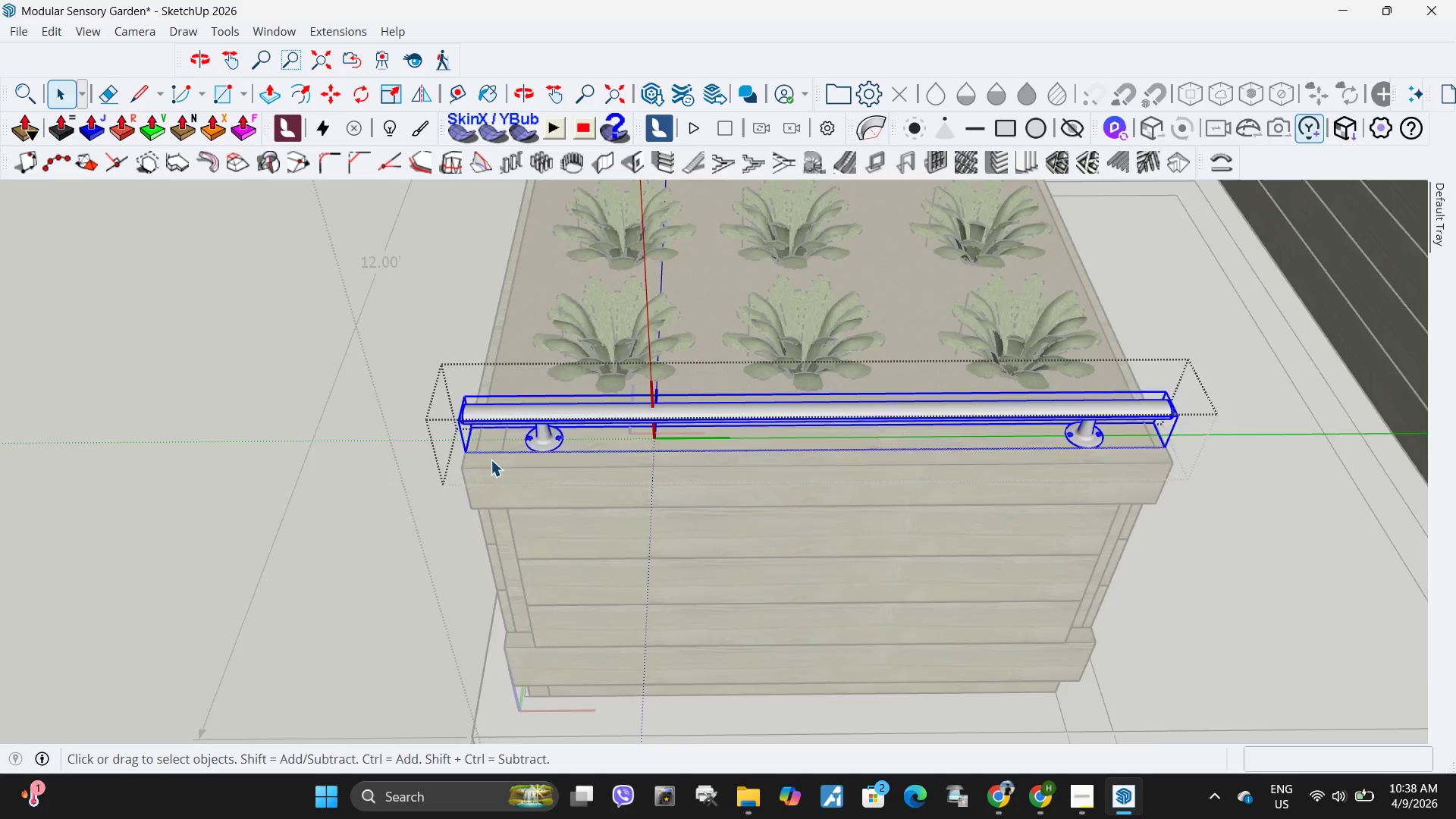 
scroll: coordinate [486, 461], scroll_direction: up, amount: 4.0
 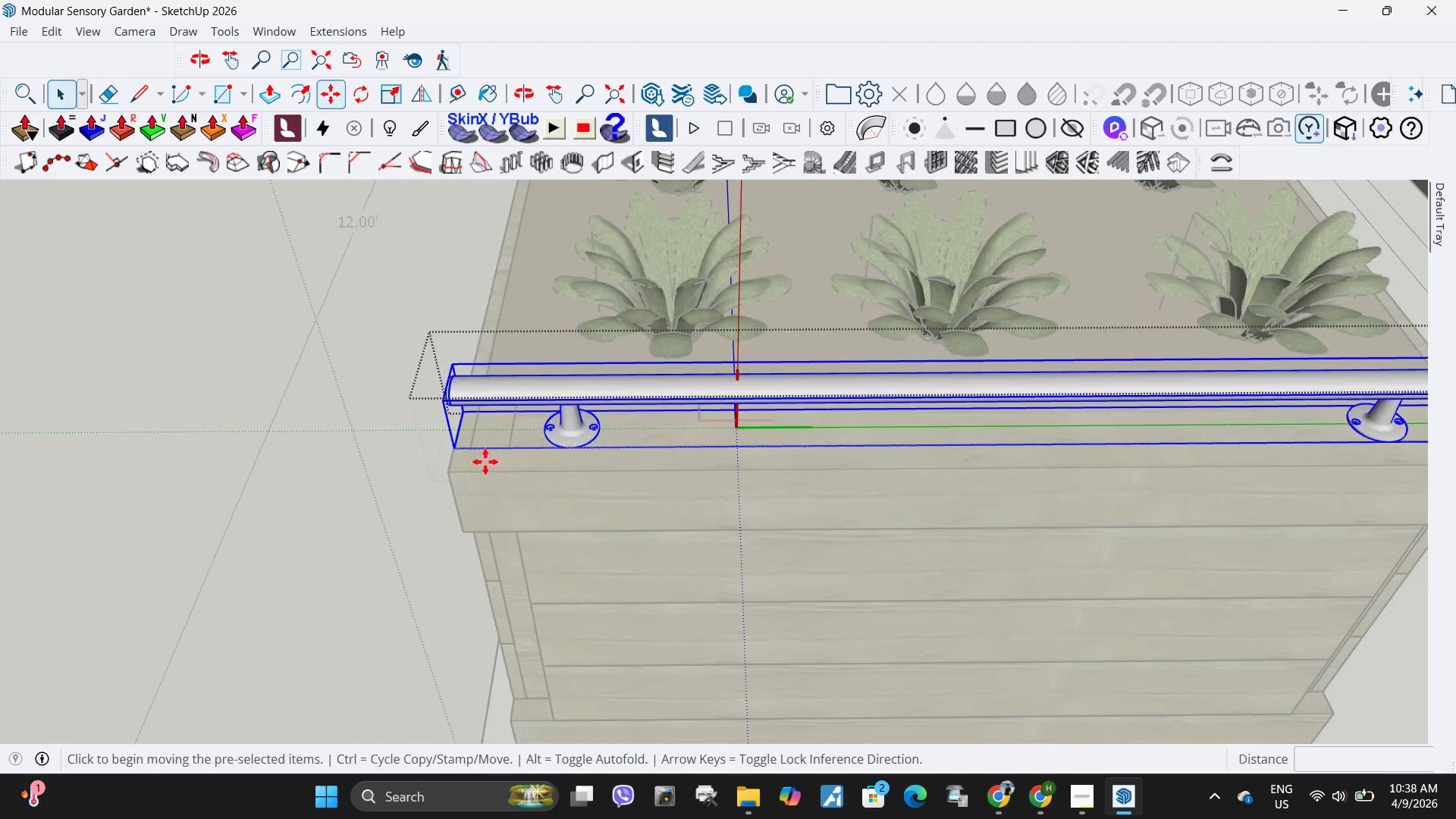 
key(M)
 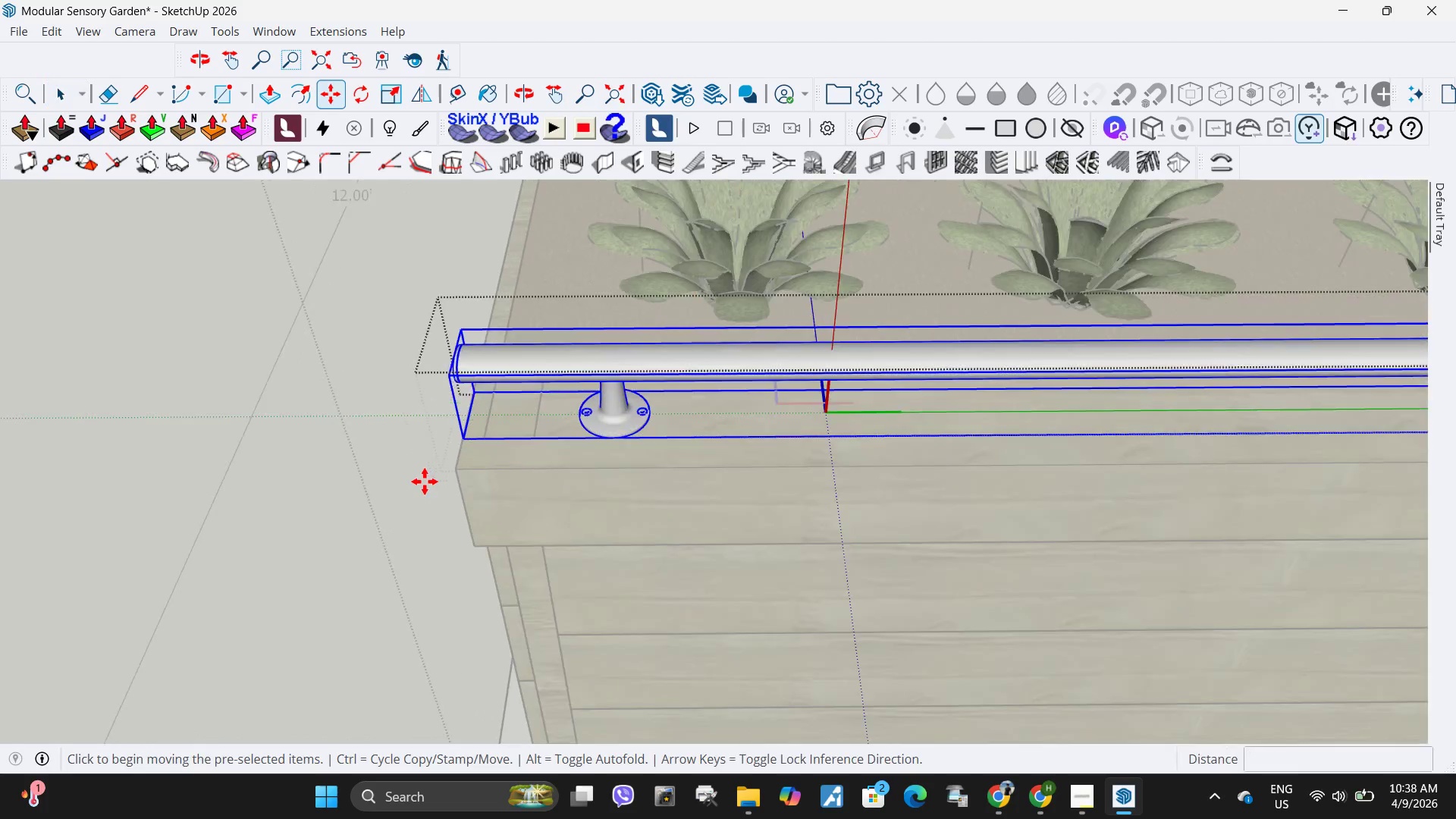 
key(Control+ControlLeft)
 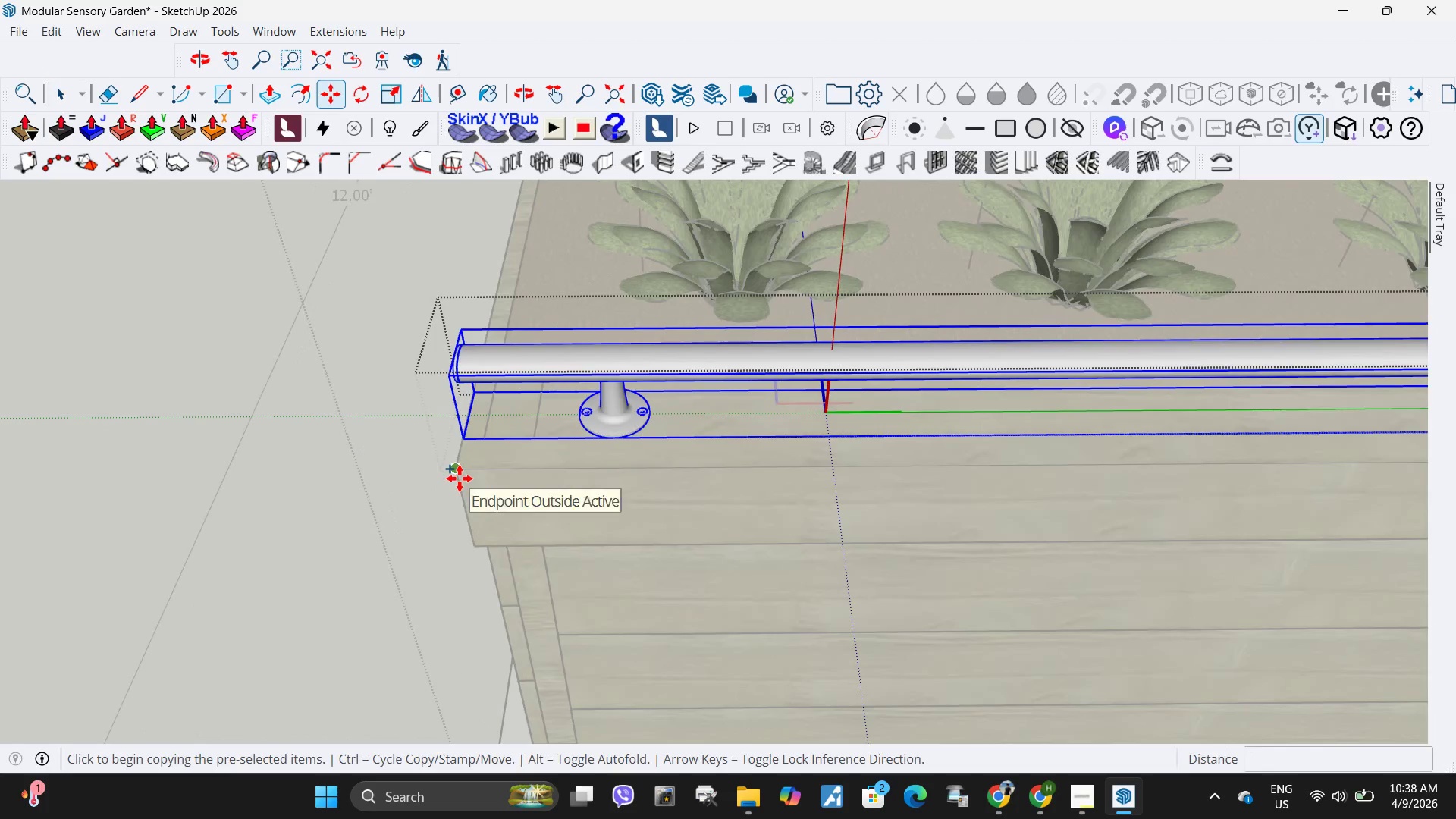 
scroll: coordinate [423, 482], scroll_direction: up, amount: 3.0
 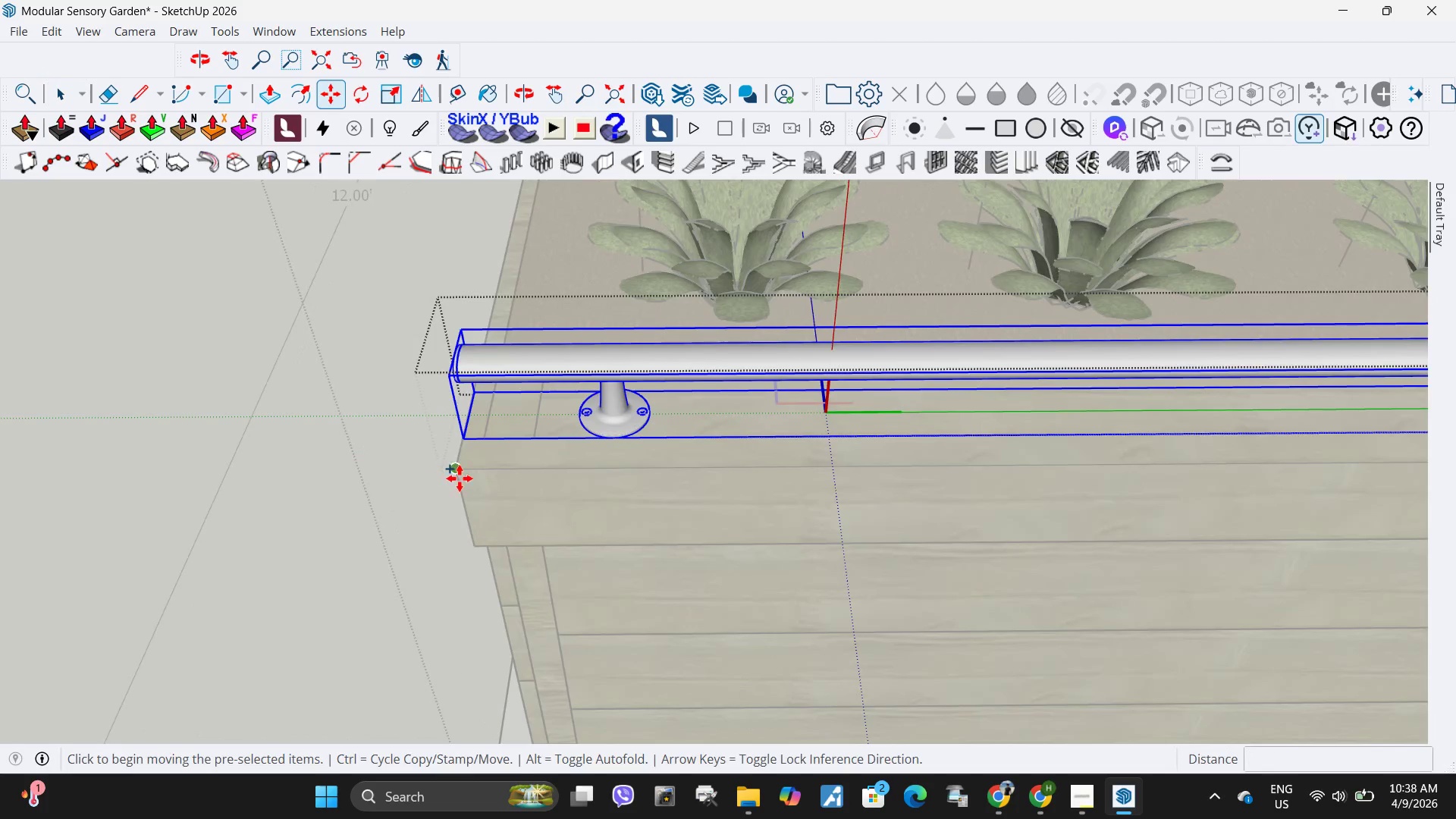 
left_click([460, 479])
 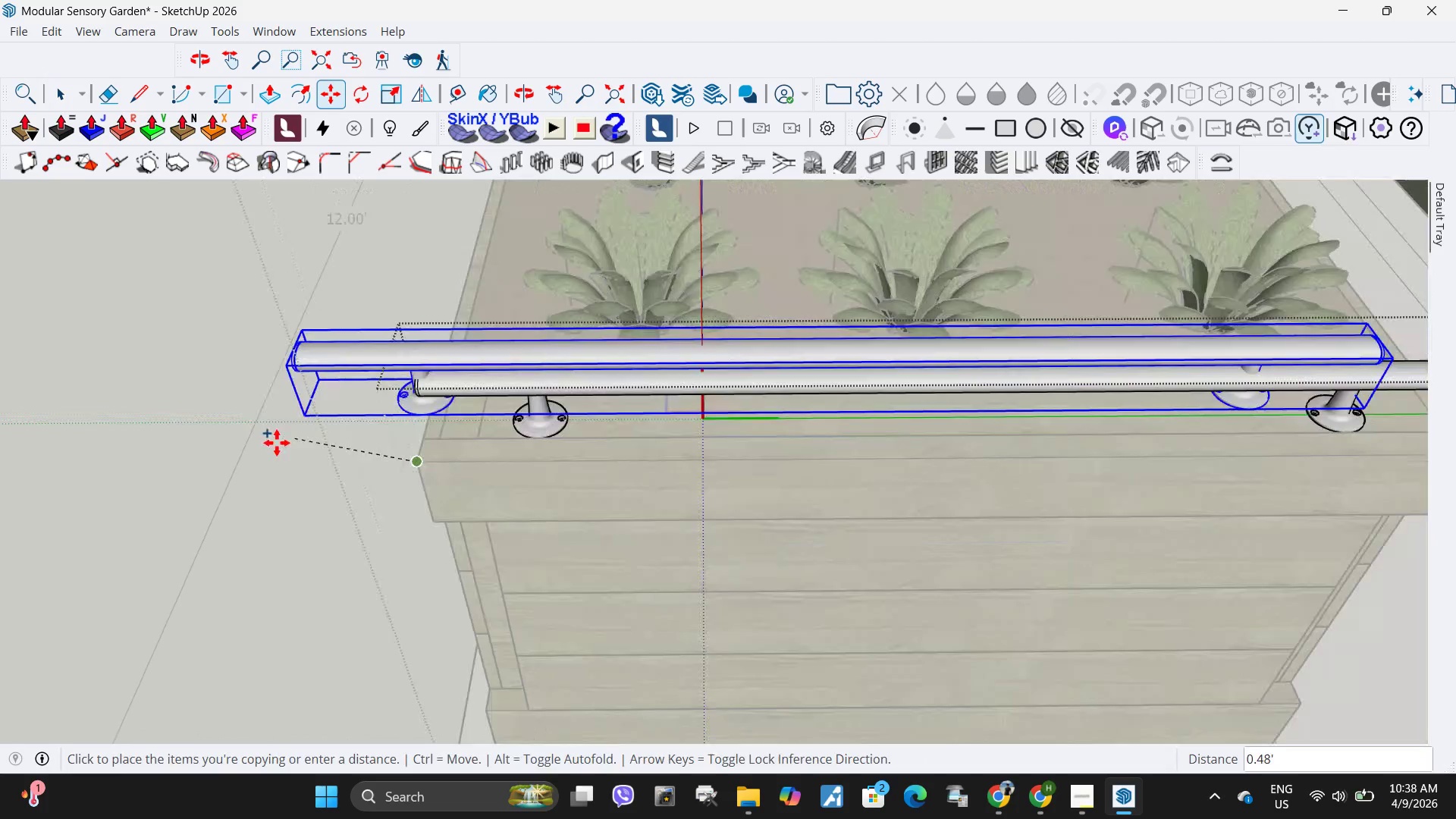 
scroll: coordinate [215, 464], scroll_direction: down, amount: 16.0
 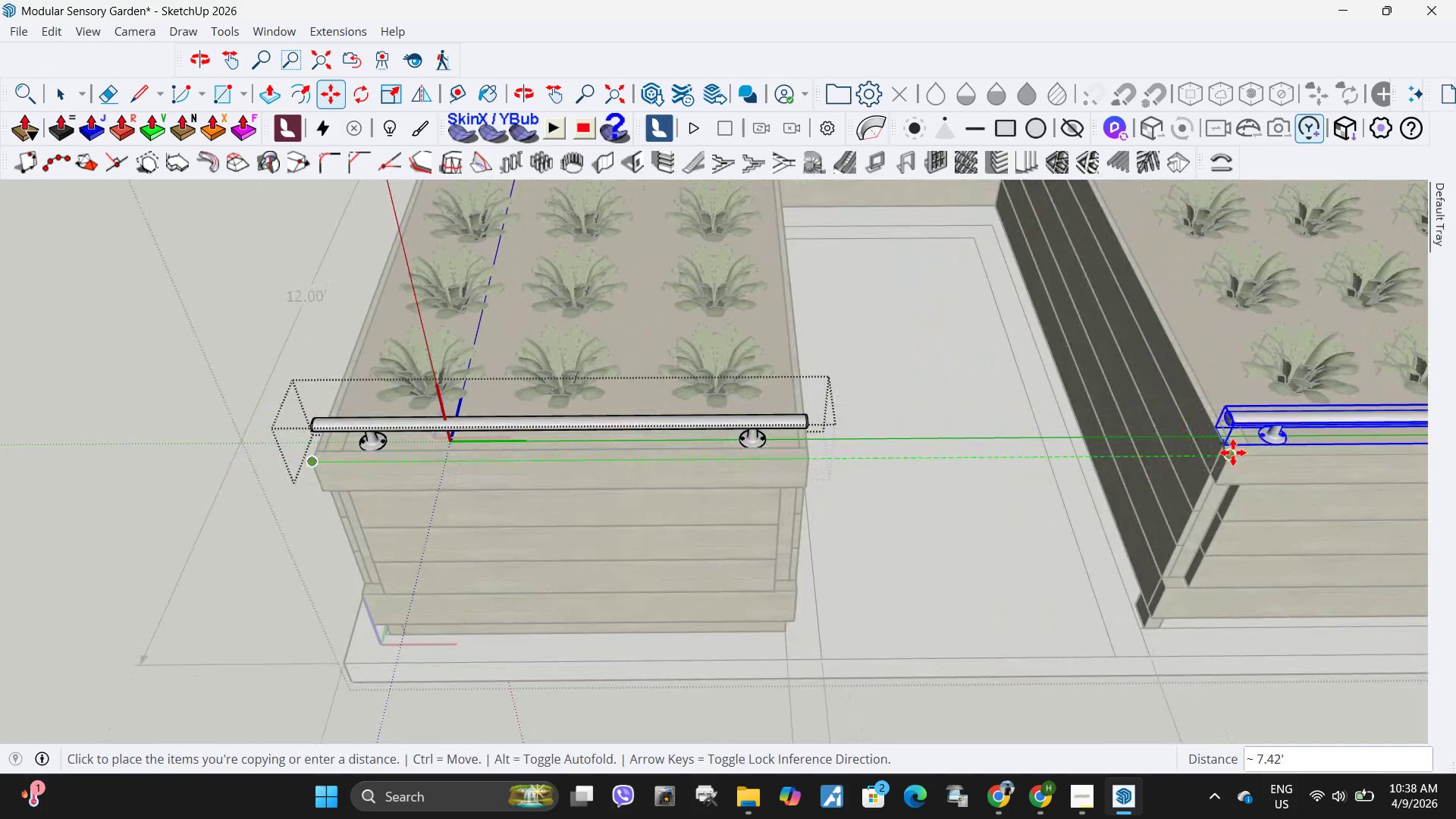 
left_click([1232, 454])
 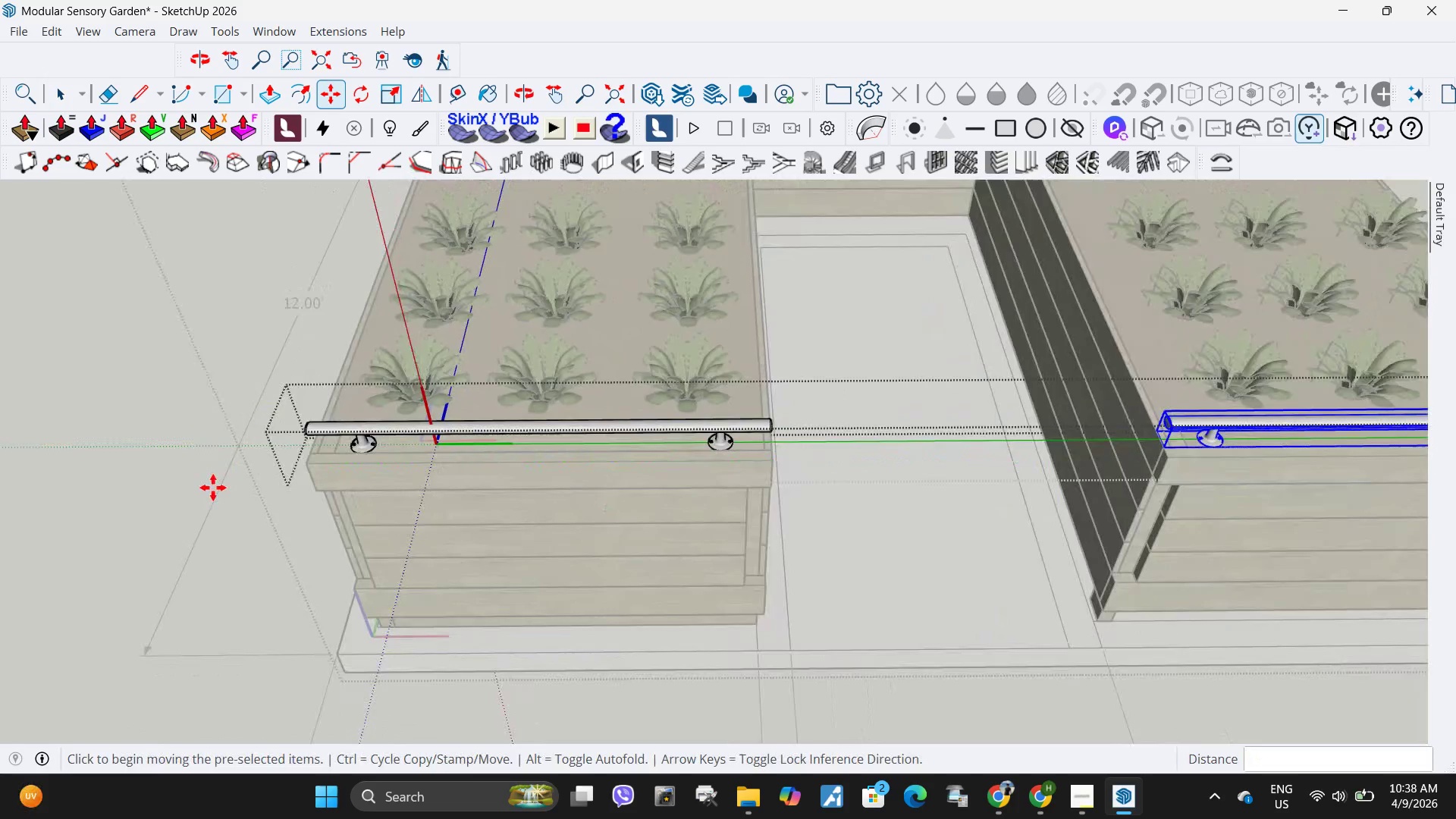 
scroll: coordinate [213, 488], scroll_direction: down, amount: 5.0
 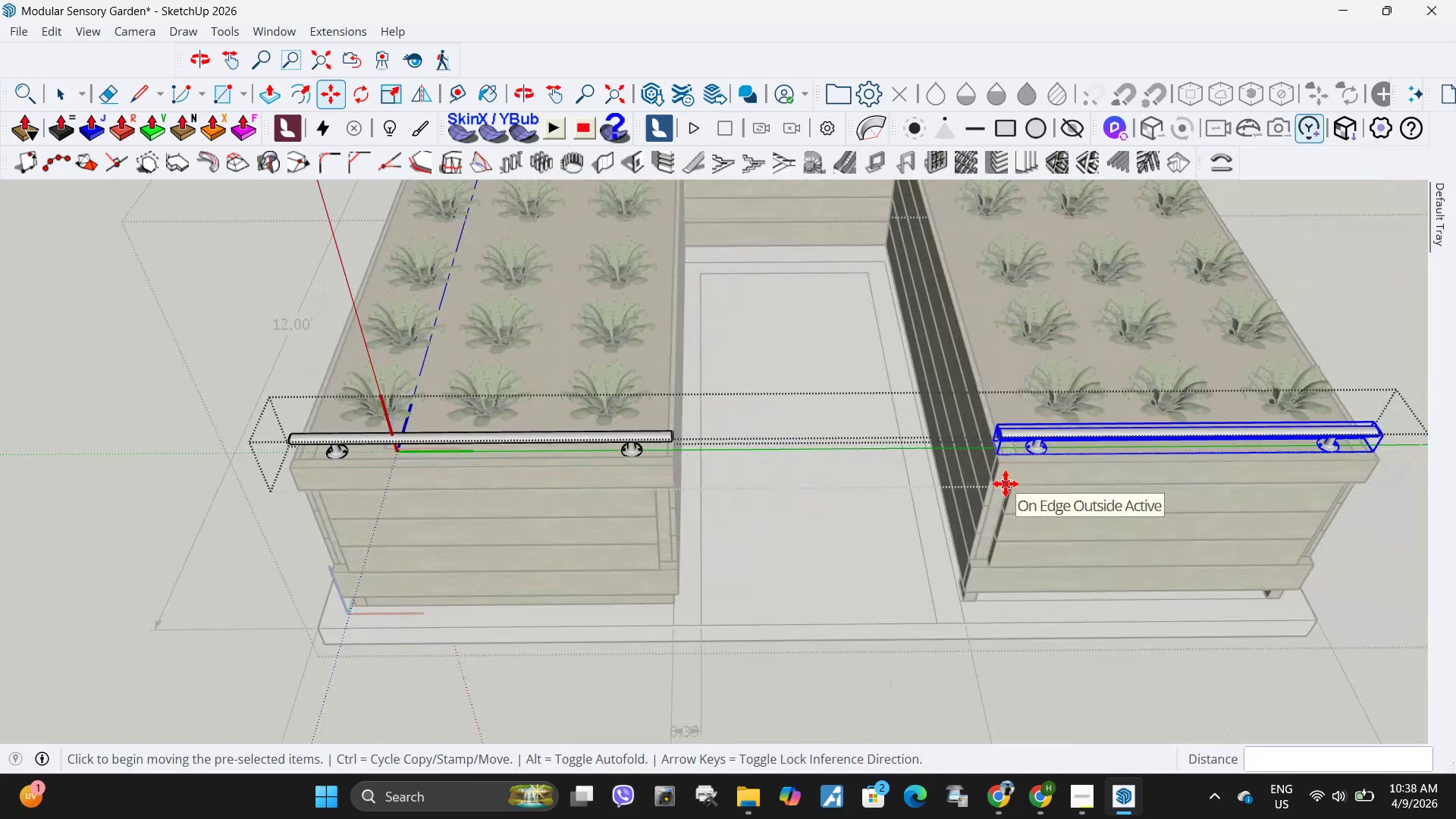 
key(M)
 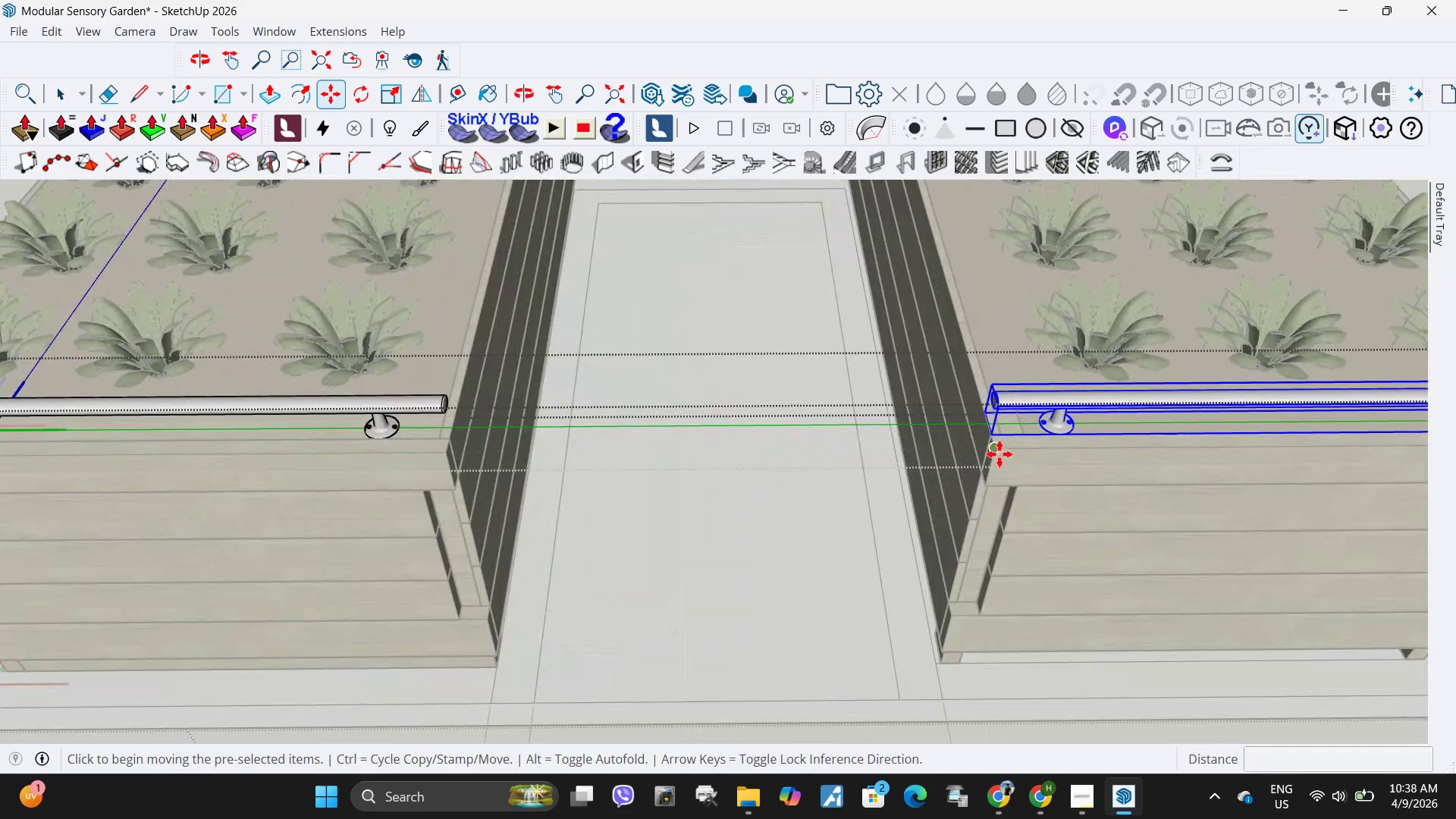 
scroll: coordinate [1006, 484], scroll_direction: up, amount: 5.0
 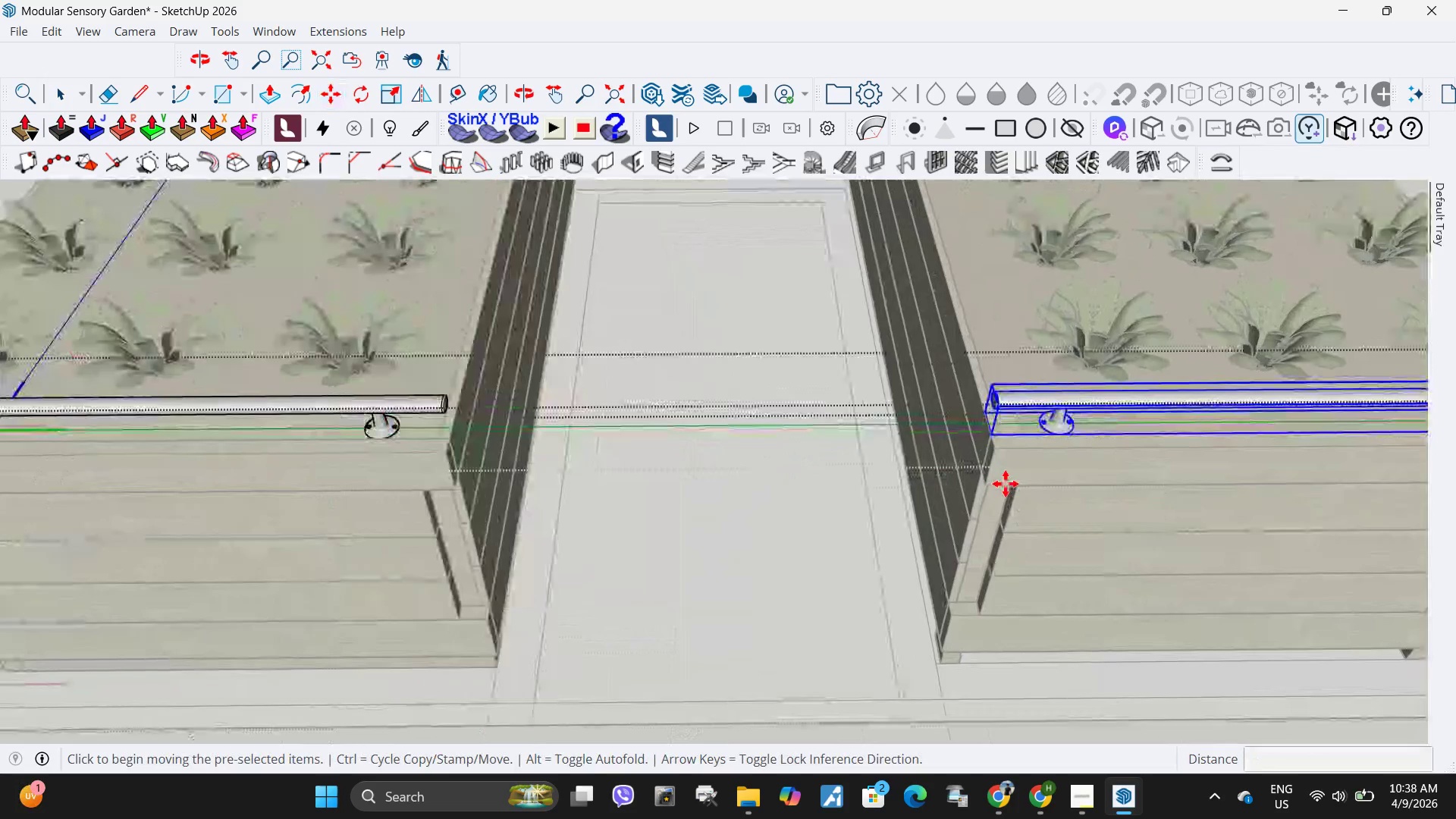 
key(Control+ControlLeft)
 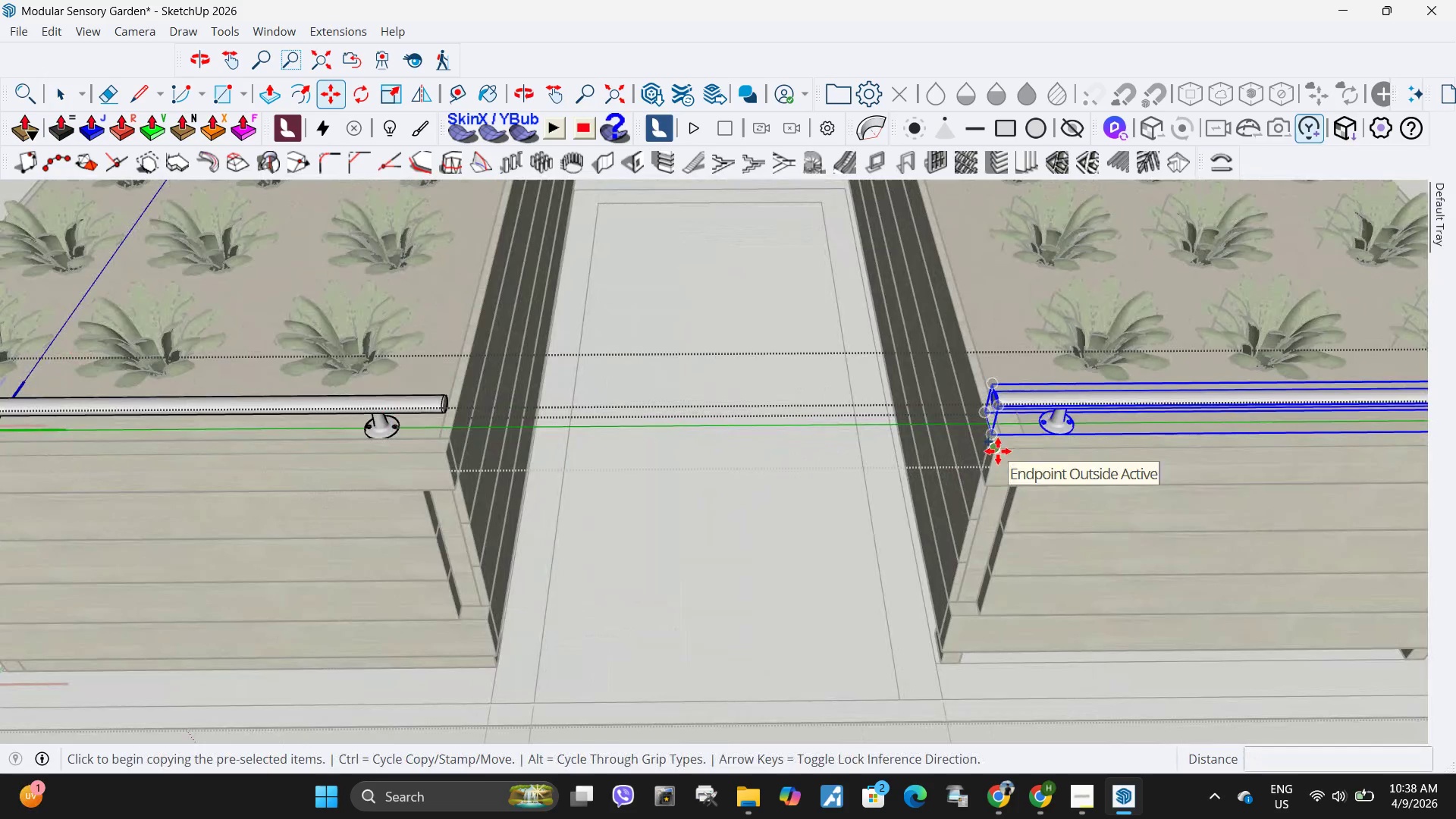 
left_click([998, 451])
 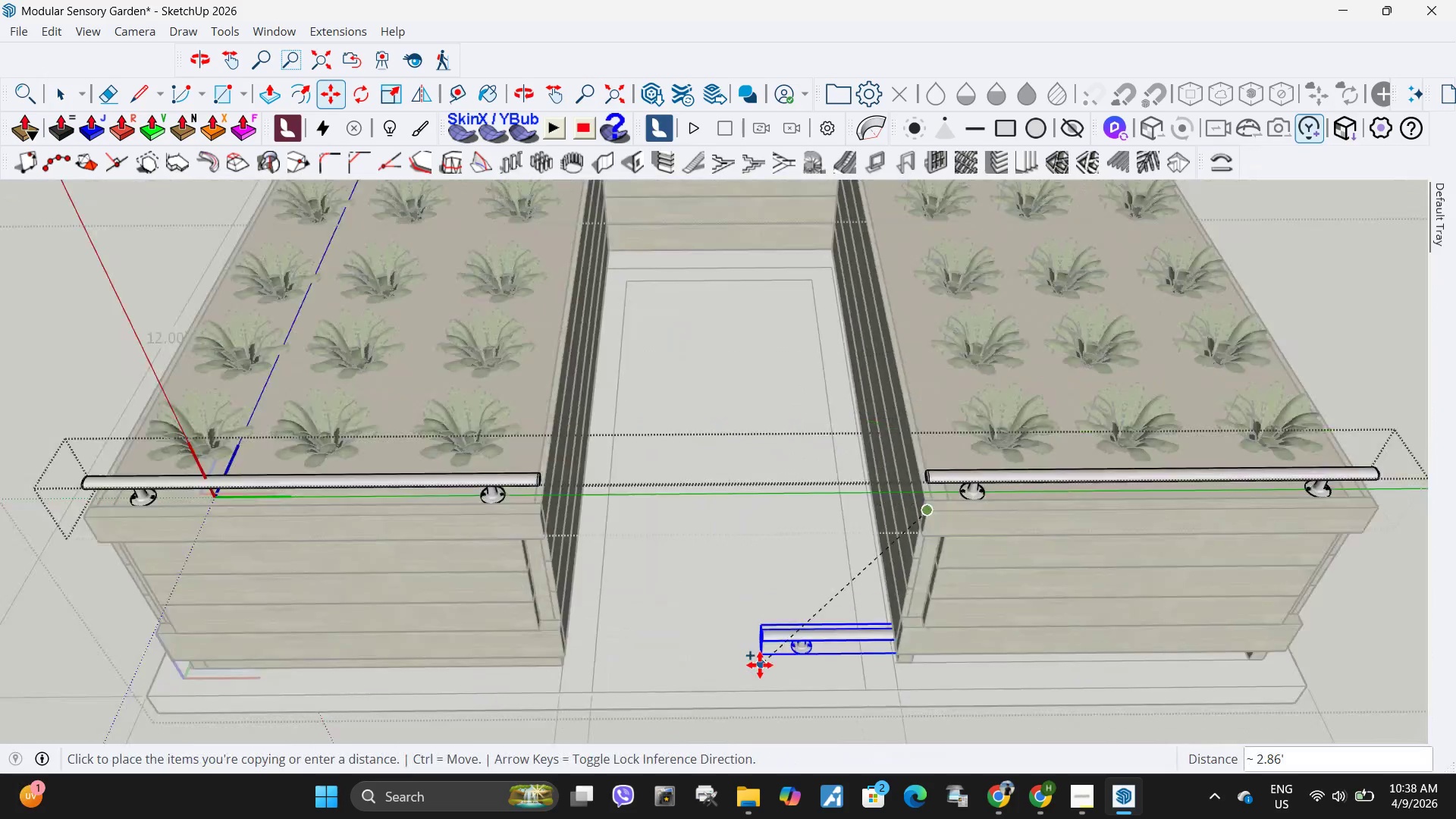 
scroll: coordinate [674, 387], scroll_direction: down, amount: 1.0
 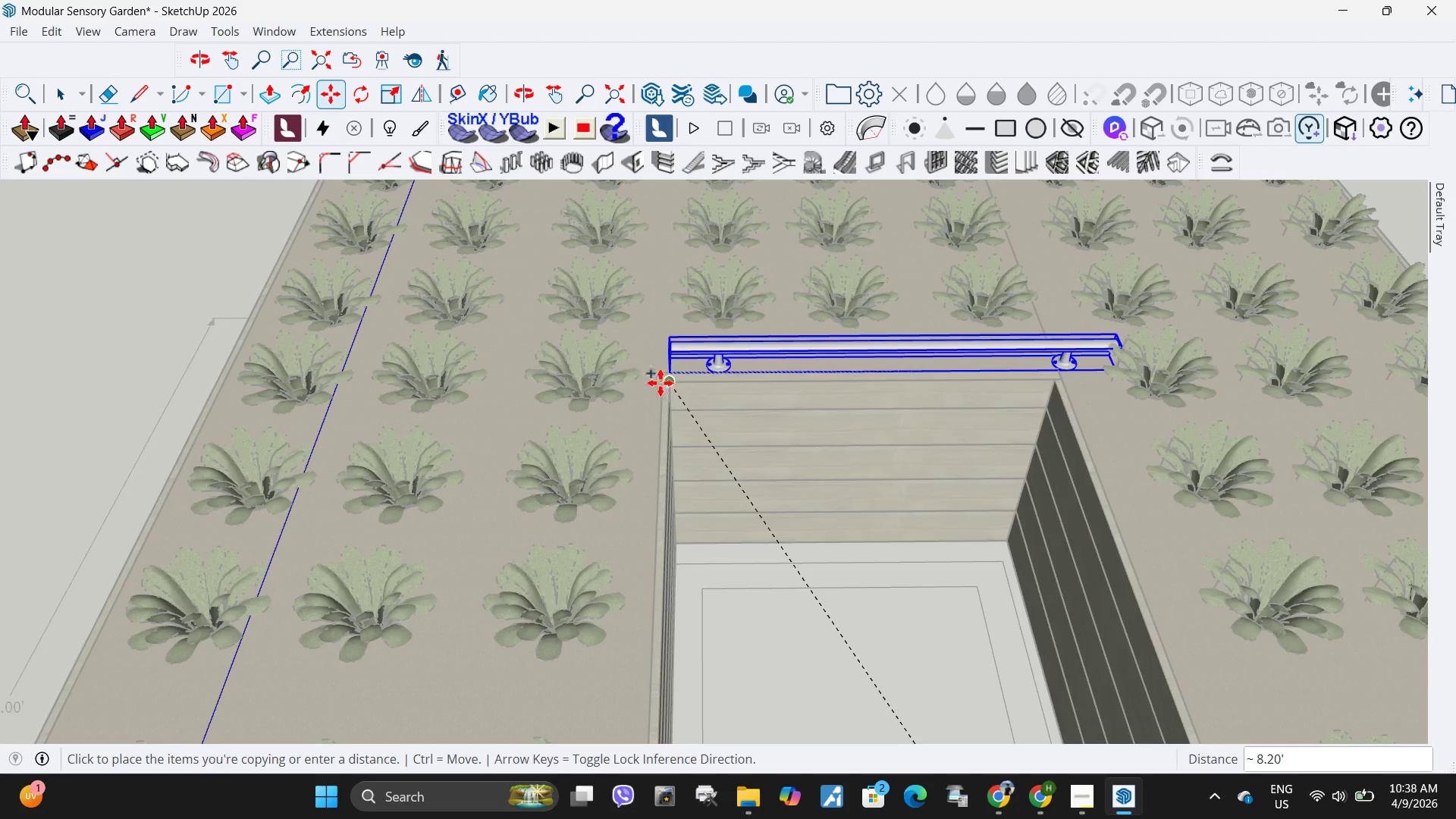 
scroll: coordinate [657, 379], scroll_direction: up, amount: 9.0
 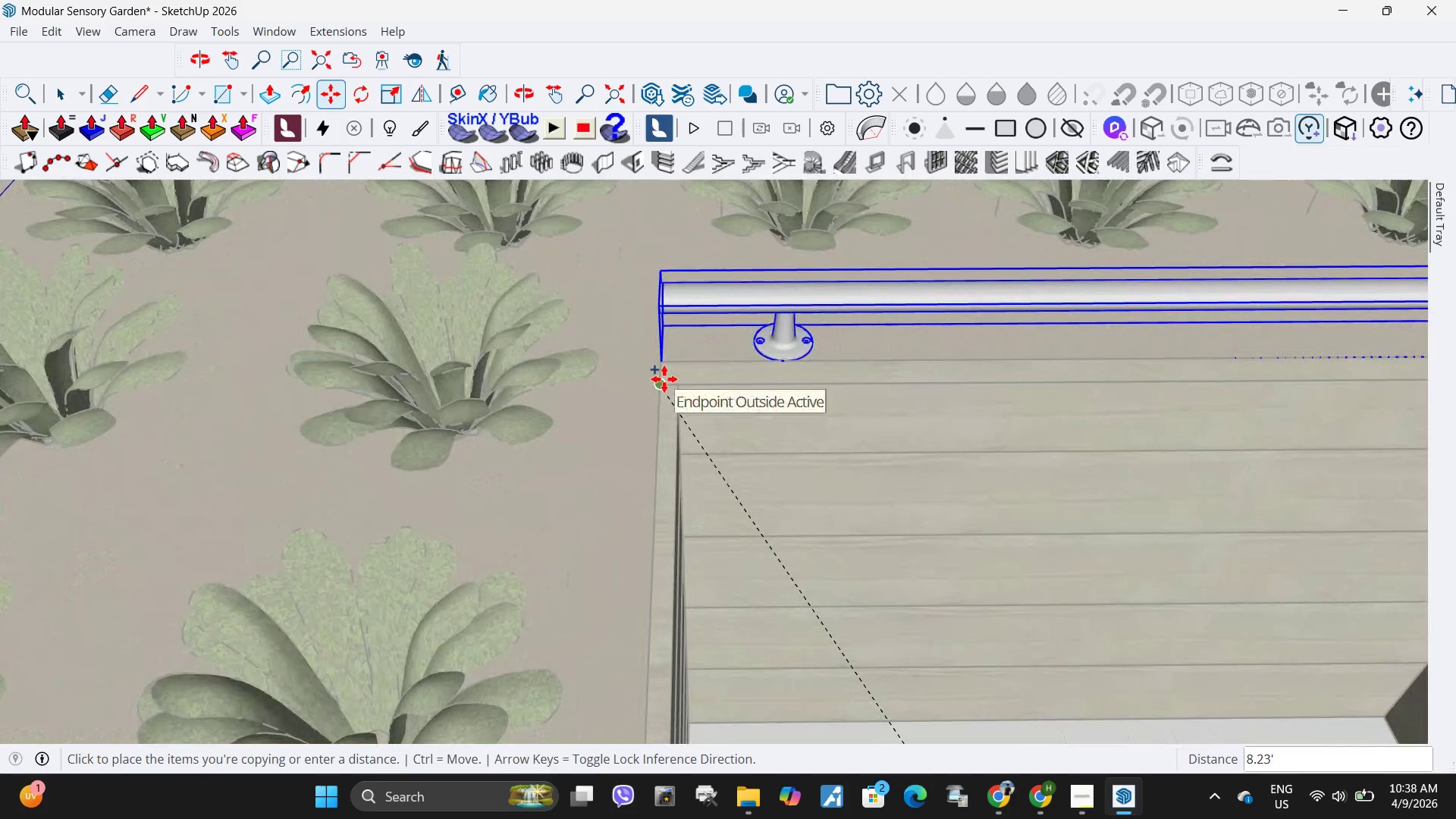 
left_click([664, 379])
 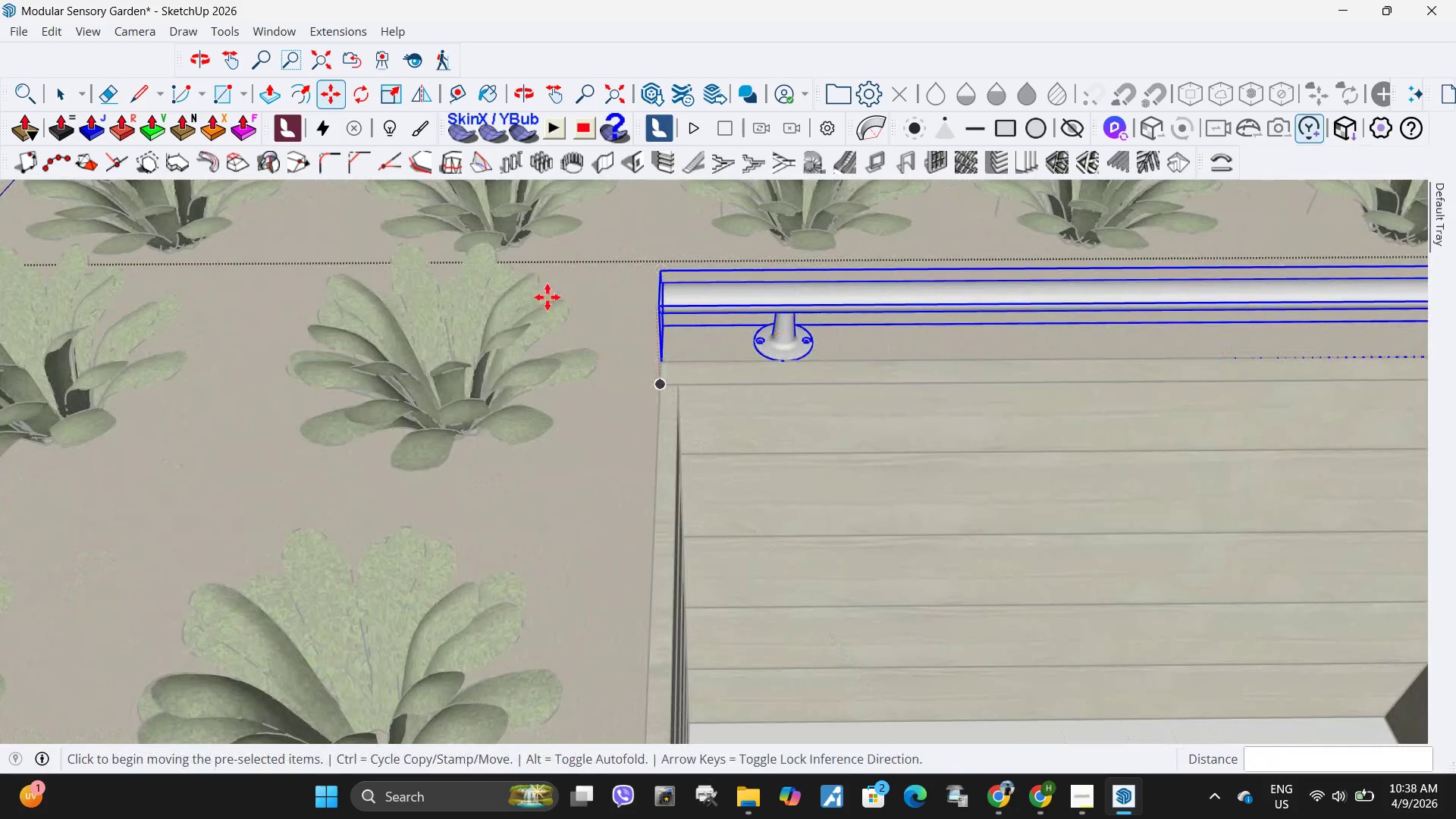 
scroll: coordinate [526, 296], scroll_direction: down, amount: 8.0
 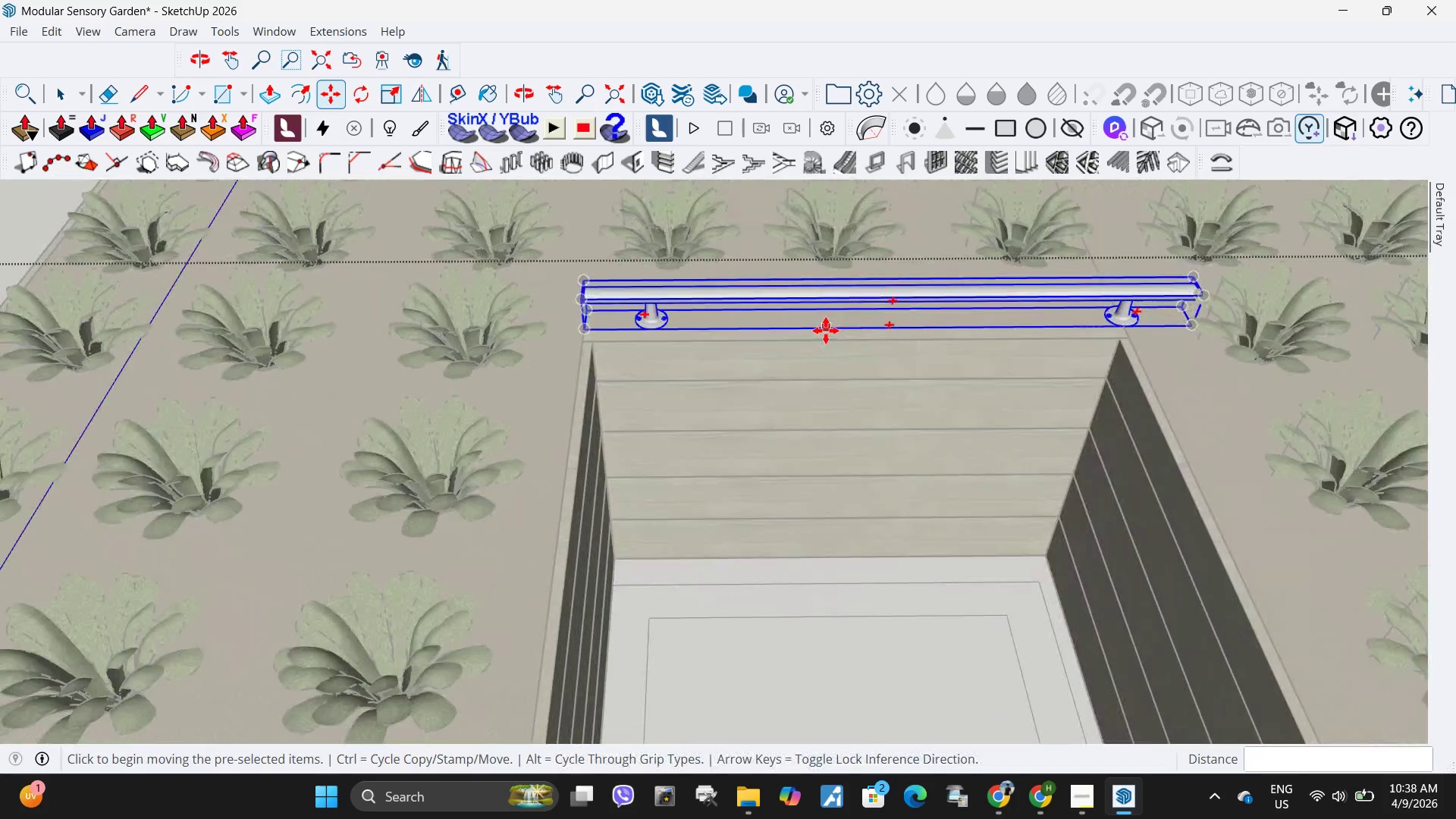 
scroll: coordinate [826, 331], scroll_direction: up, amount: 3.0
 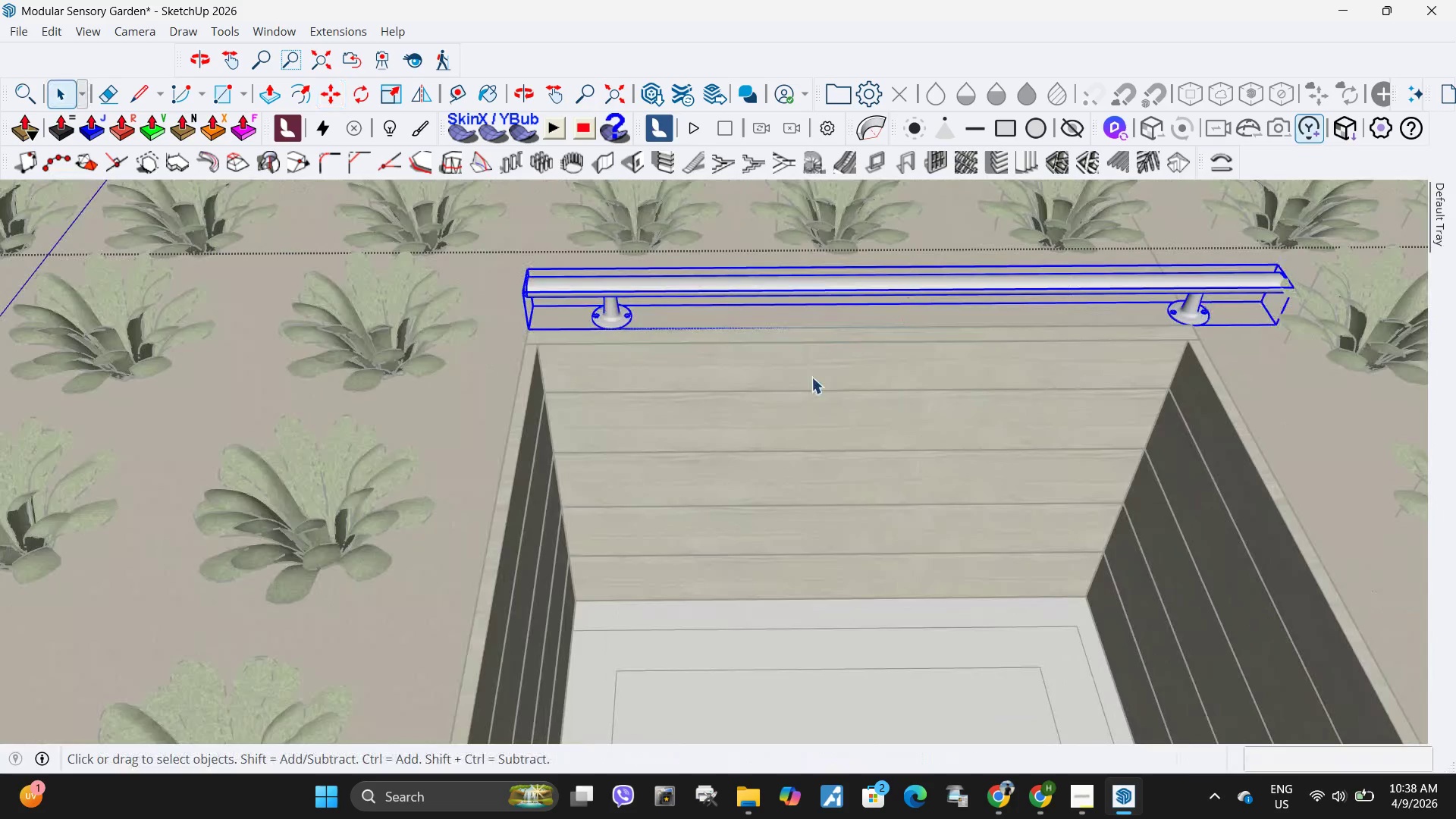 
key(Space)
 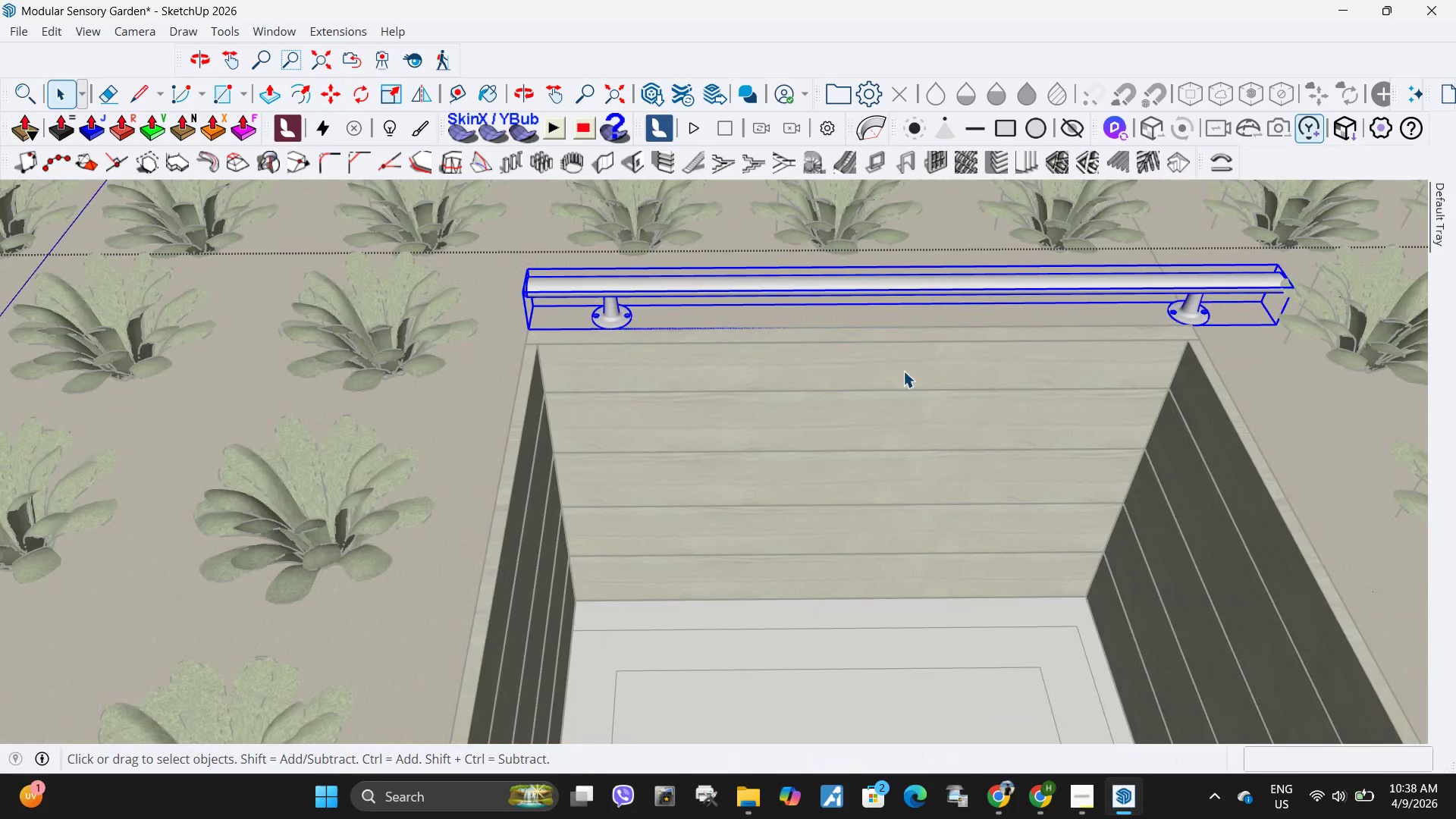 
key(M)
 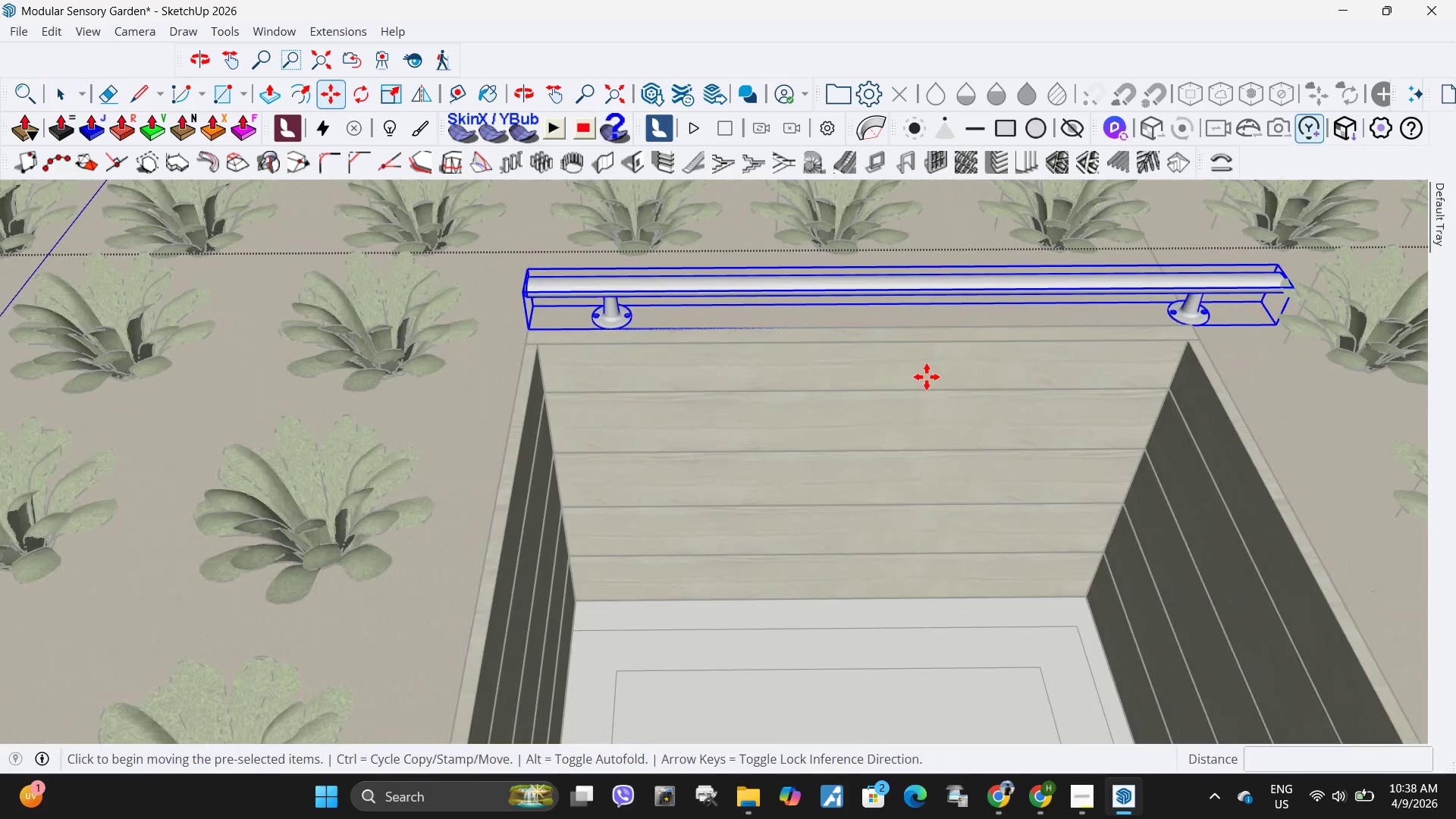 
left_click([927, 377])
 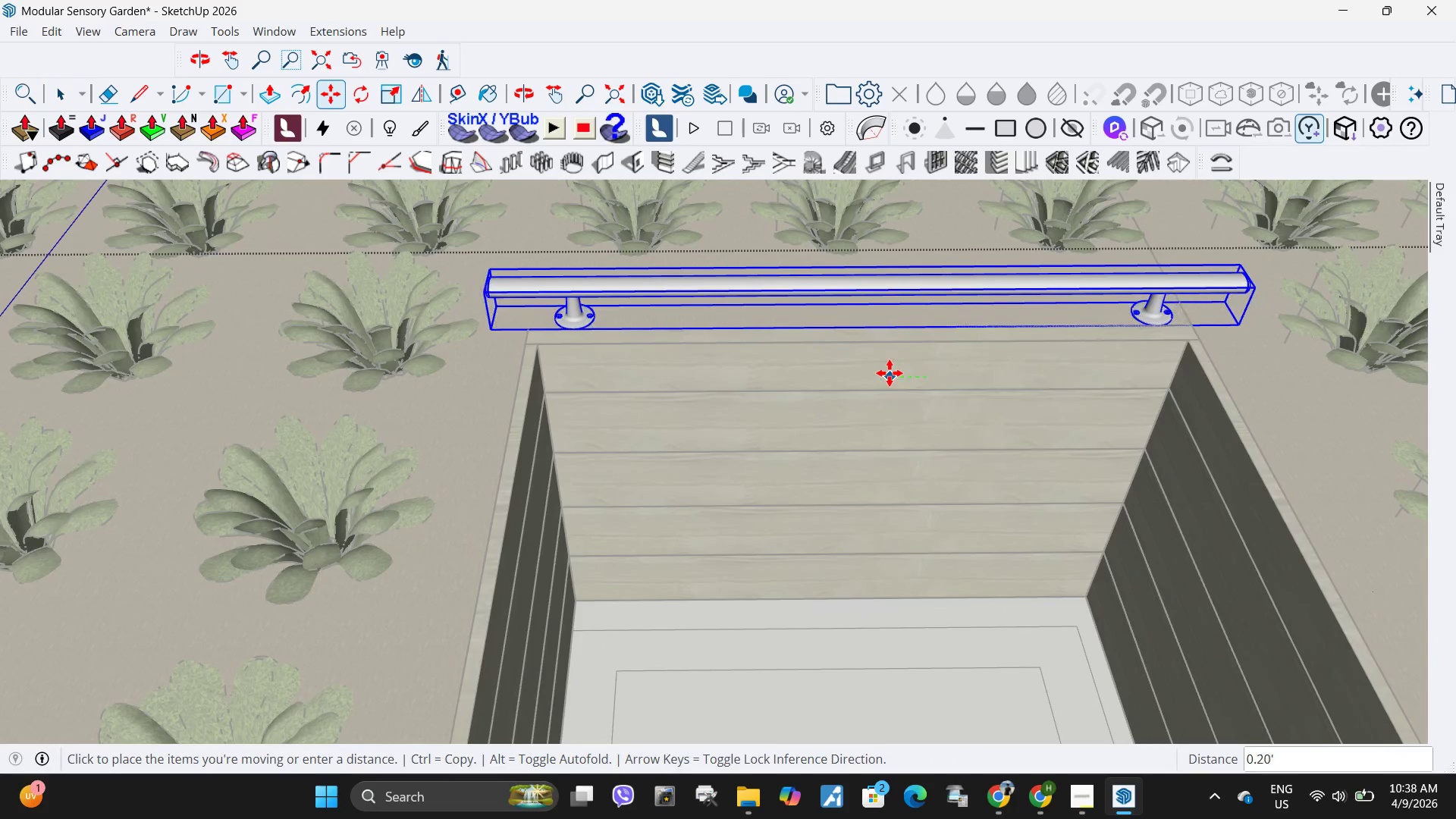 
left_click([888, 373])
 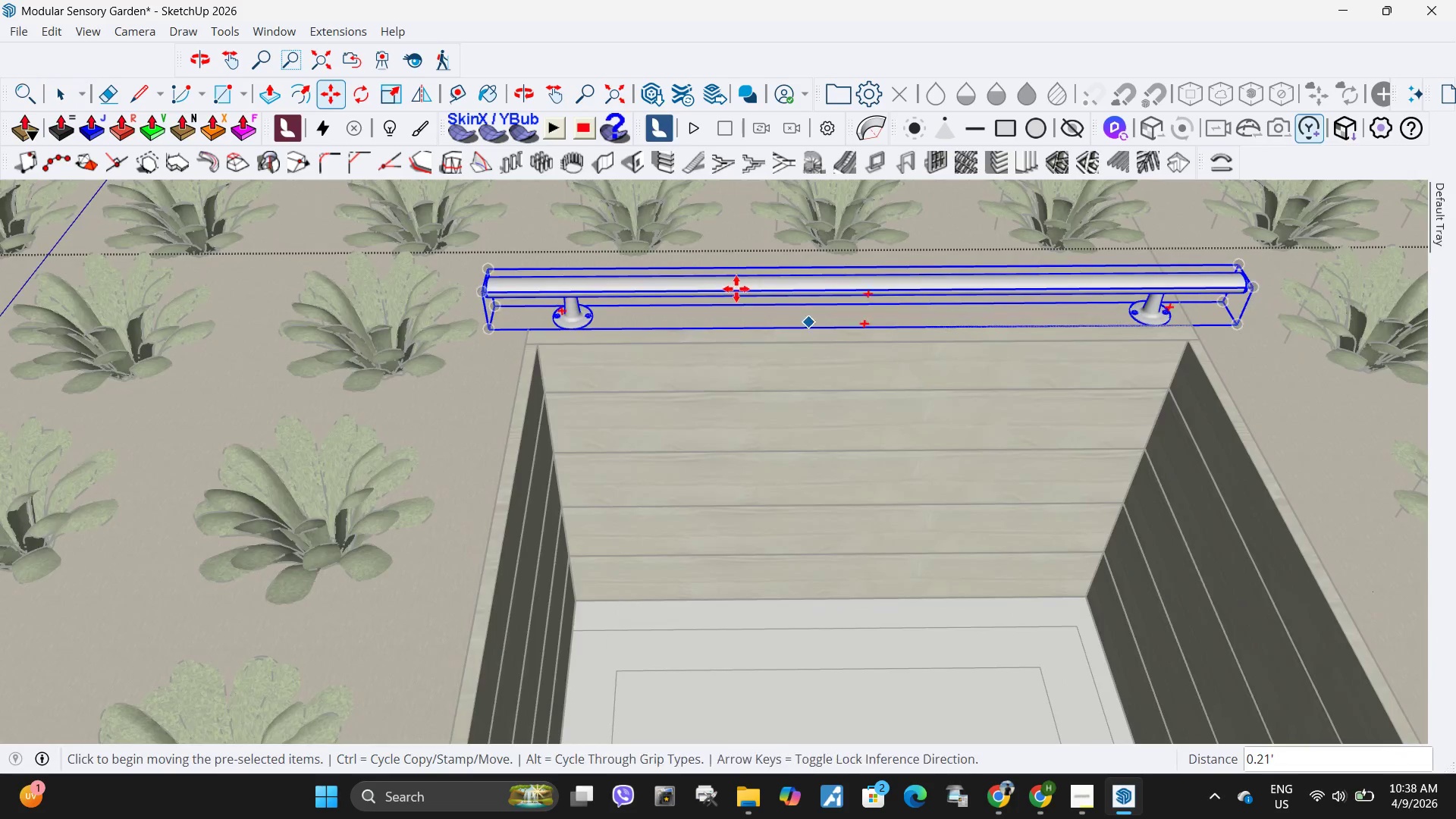 
key(Space)
 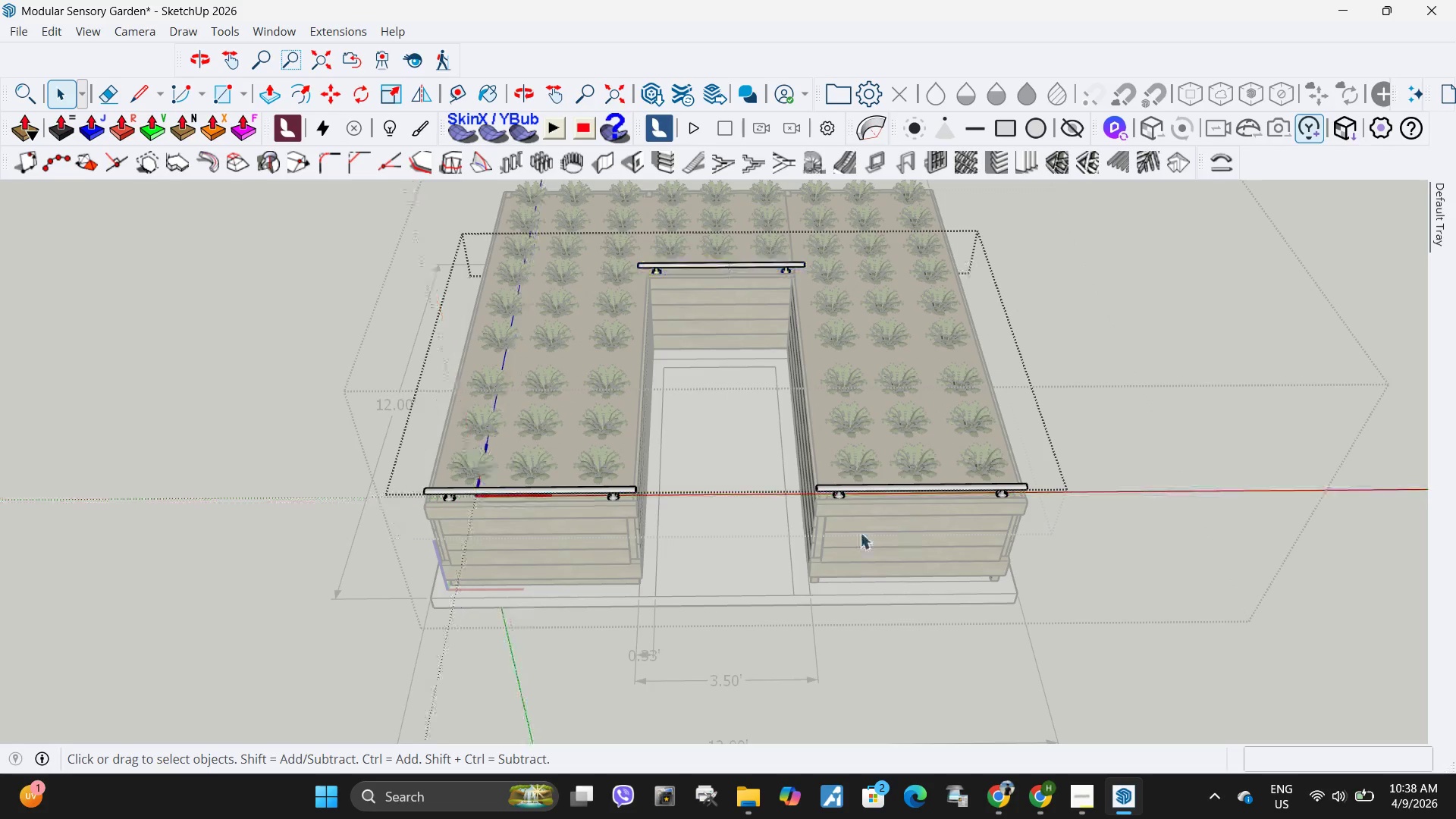 
scroll: coordinate [679, 258], scroll_direction: down, amount: 21.0
 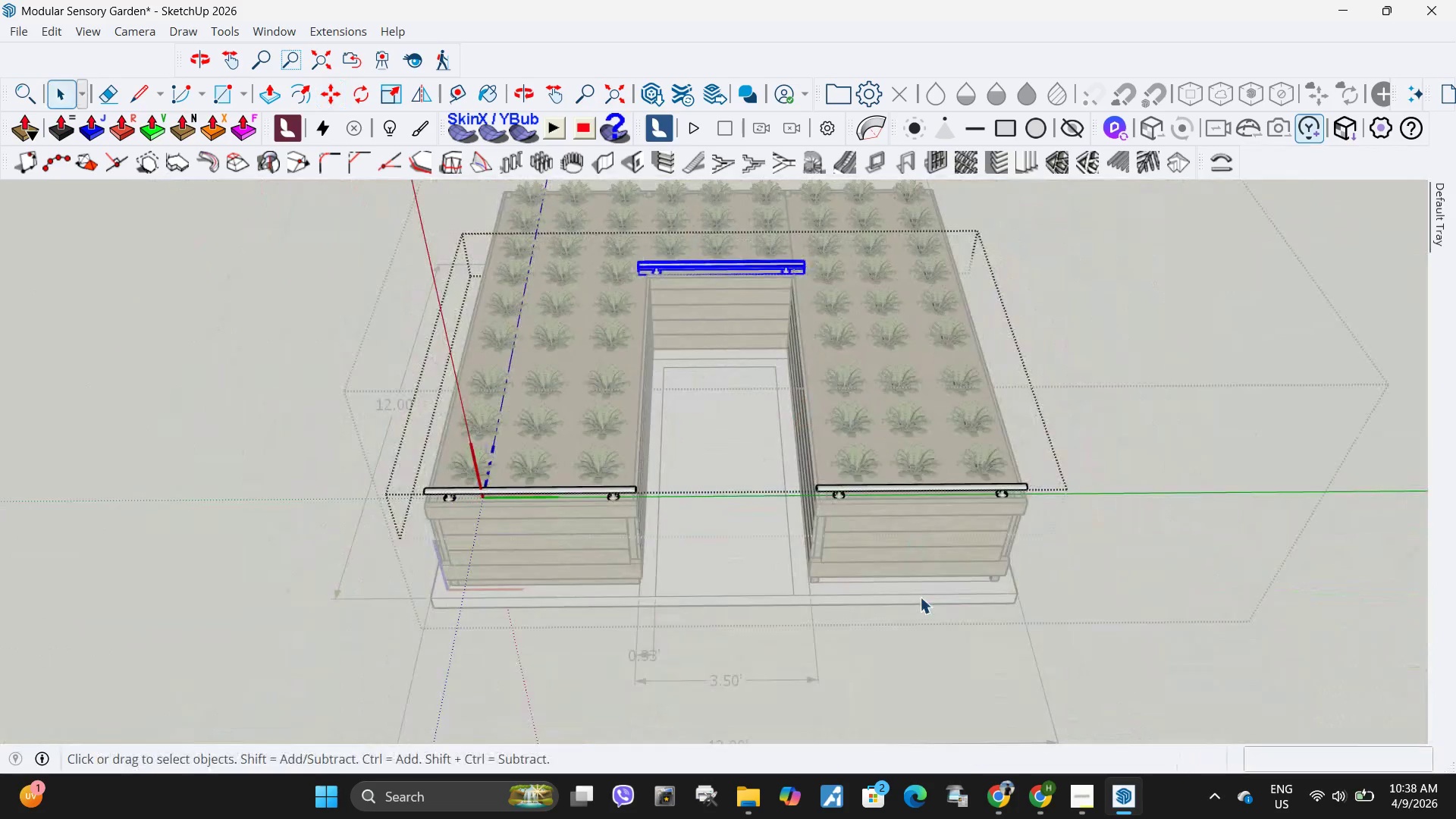 
key(Escape)
 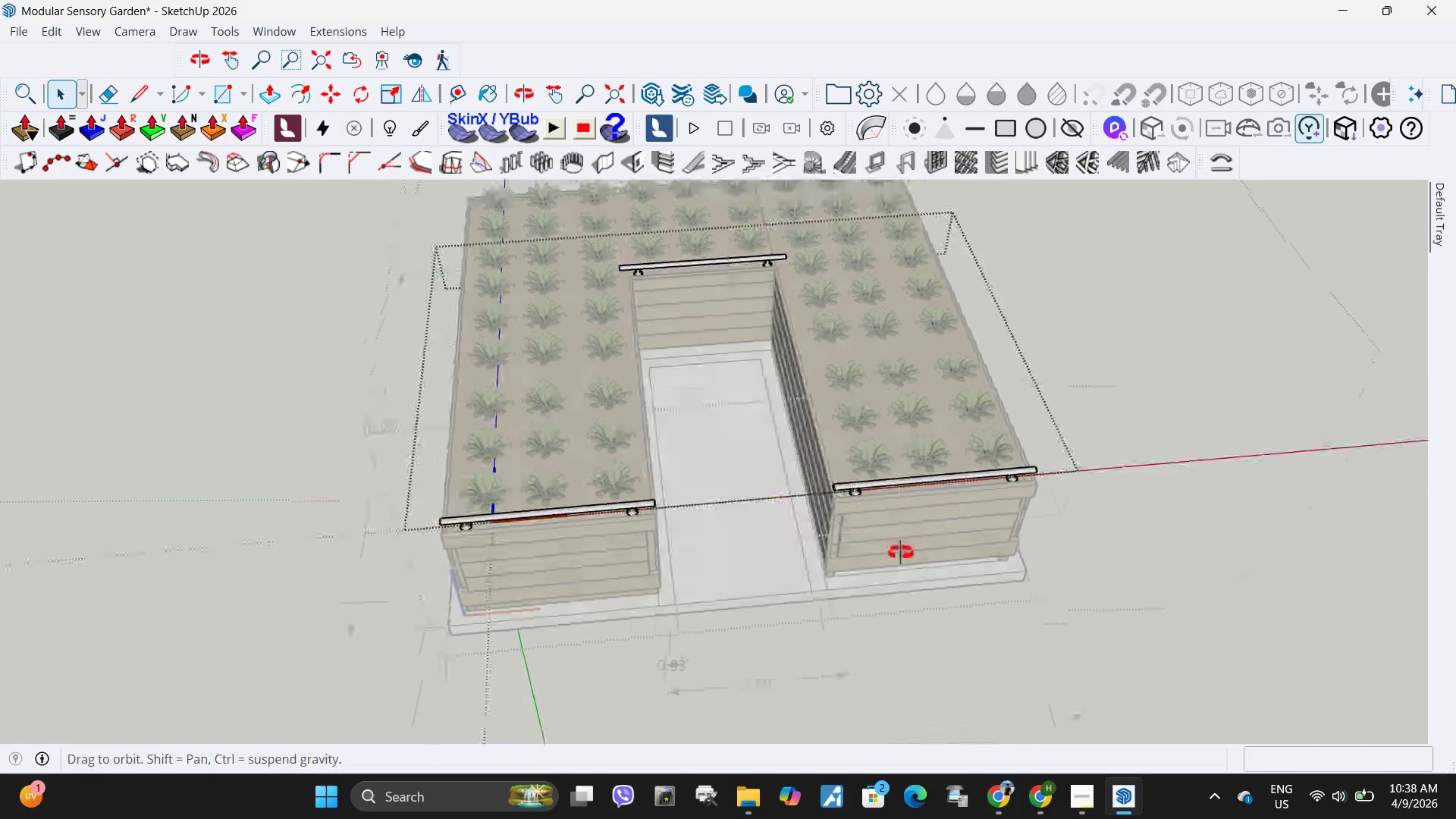 
key(Escape)
 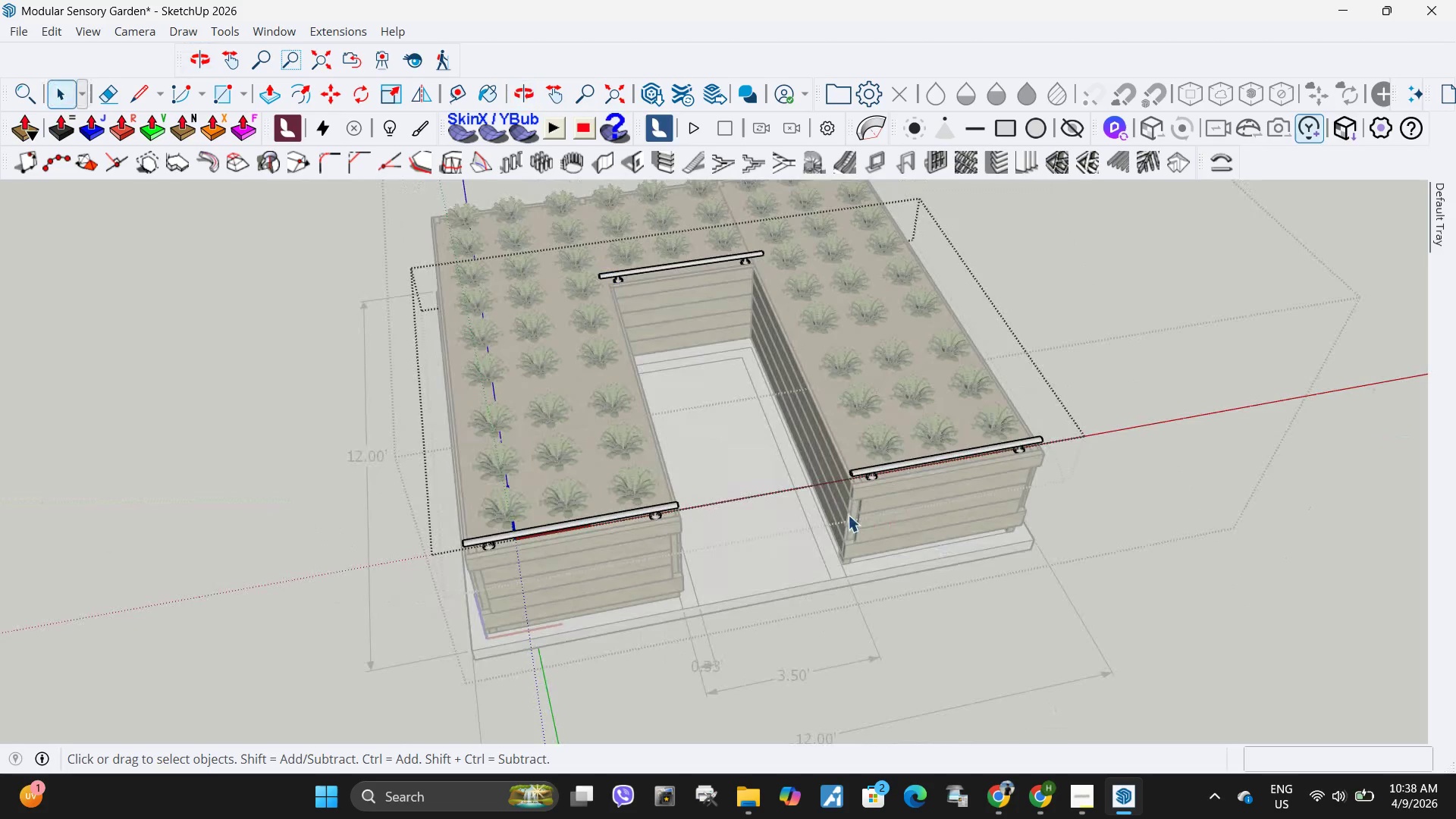 
key(Escape)
 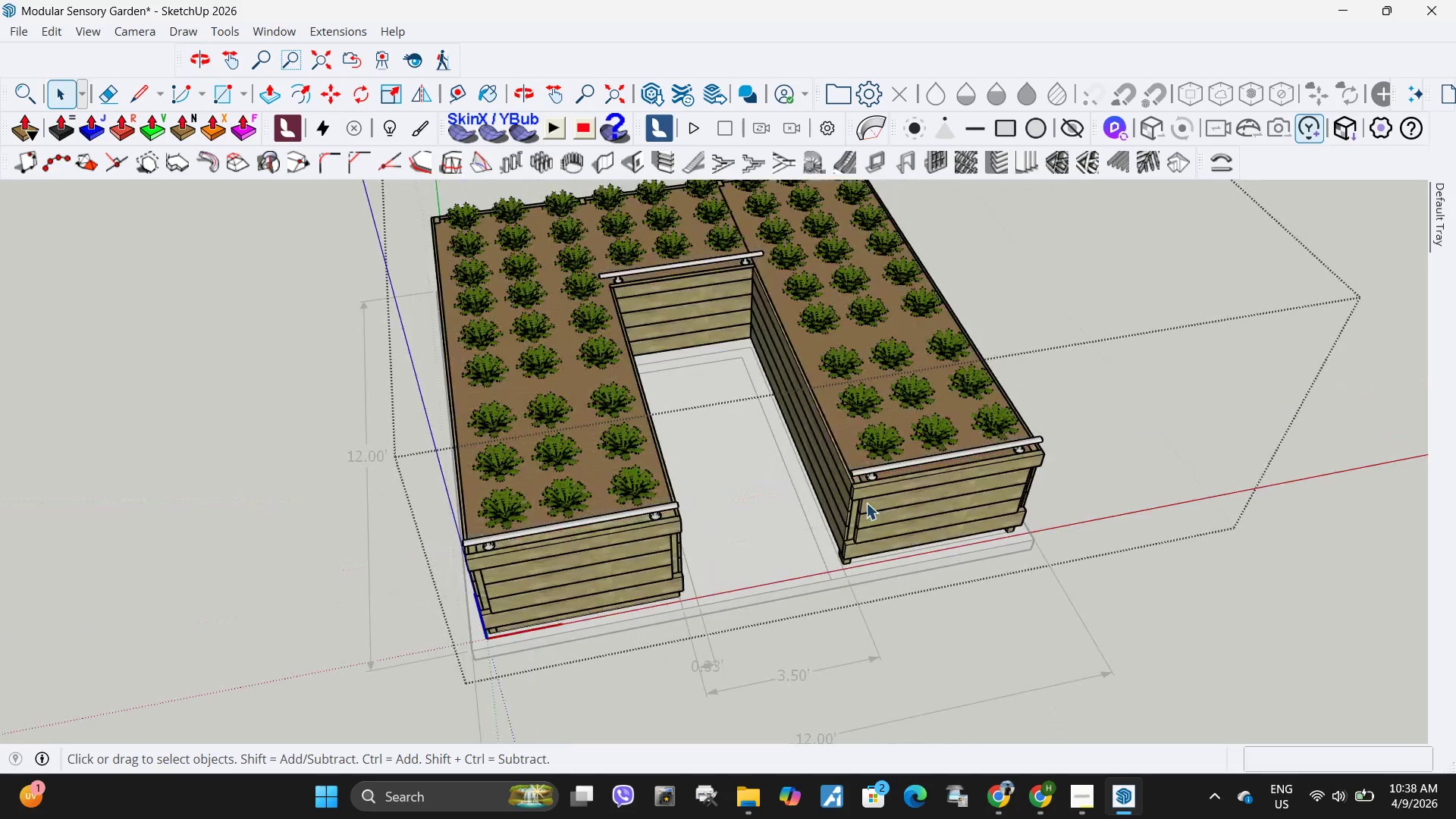 
key(Escape)
 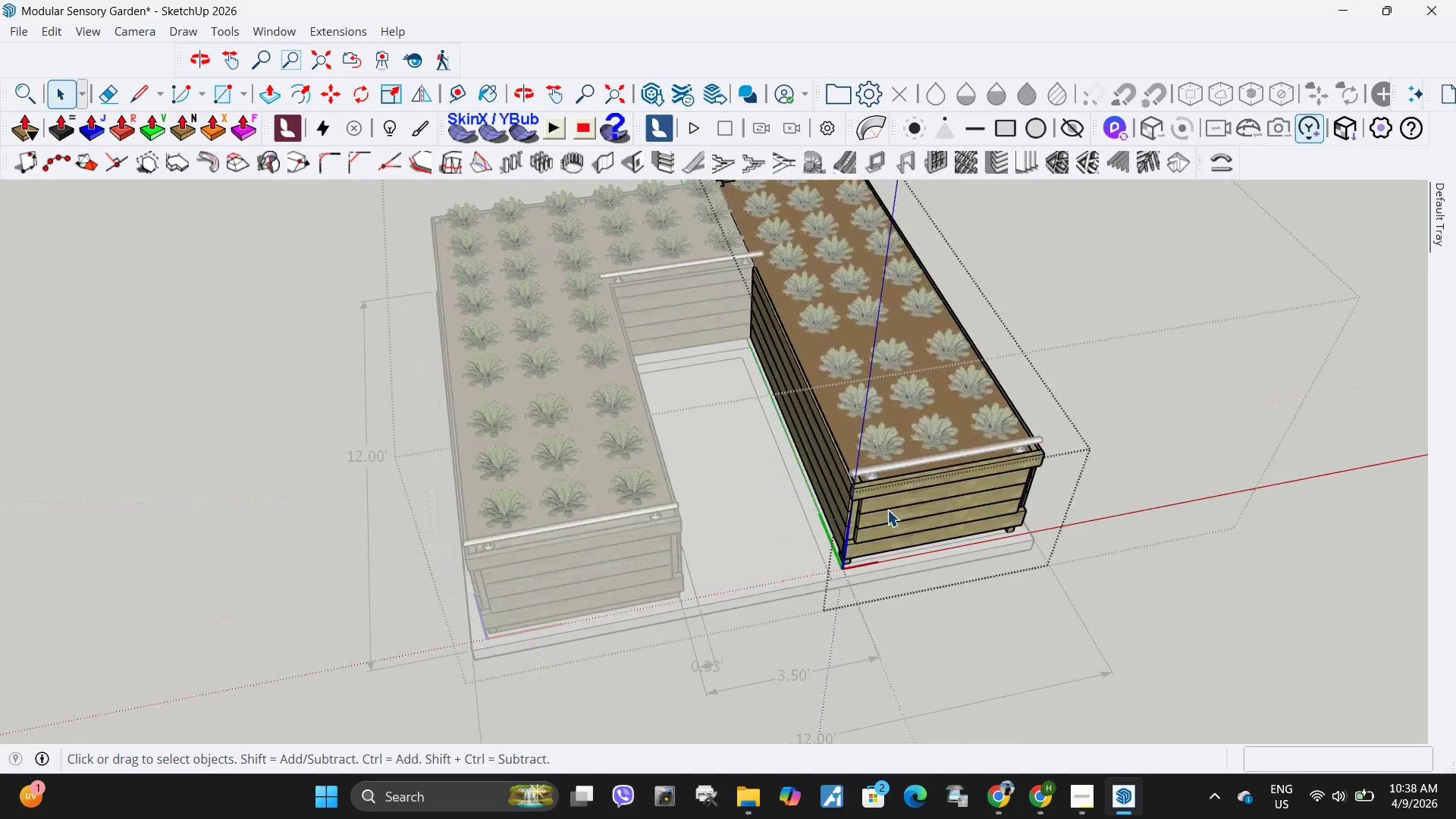 
double_click([887, 510])
 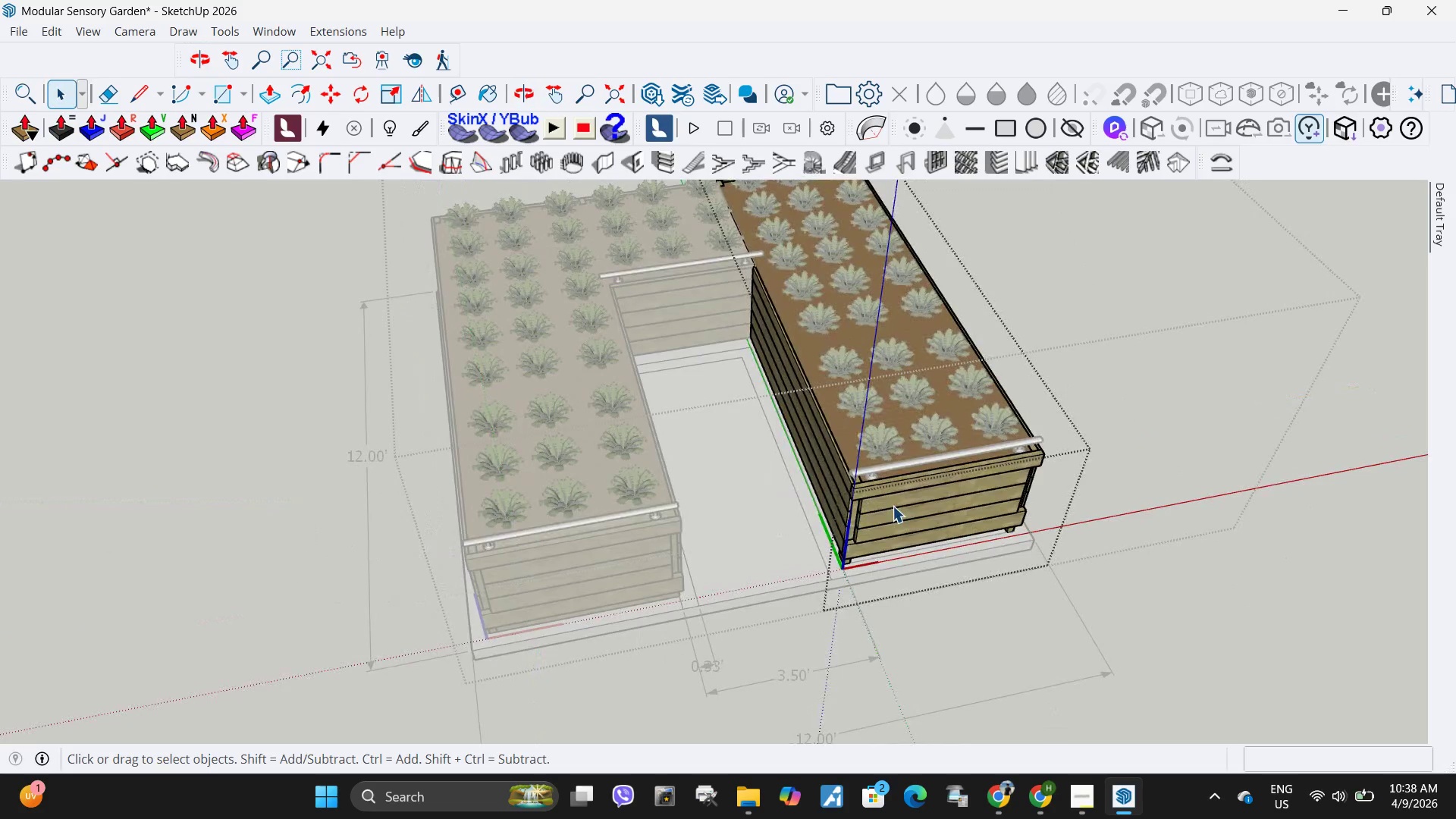 
triple_click([893, 506])
 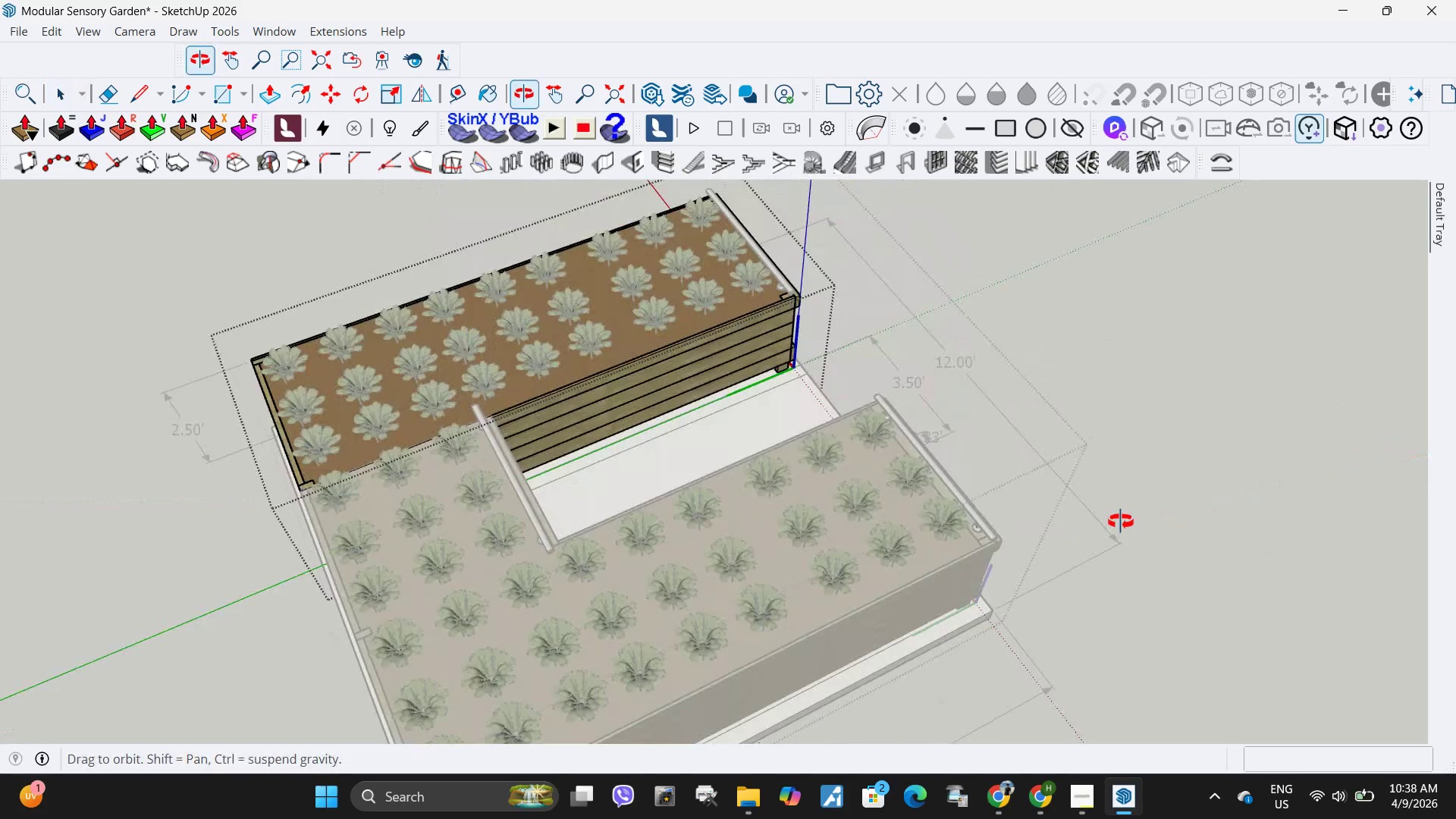 
scroll: coordinate [568, 372], scroll_direction: none, amount: 0.0
 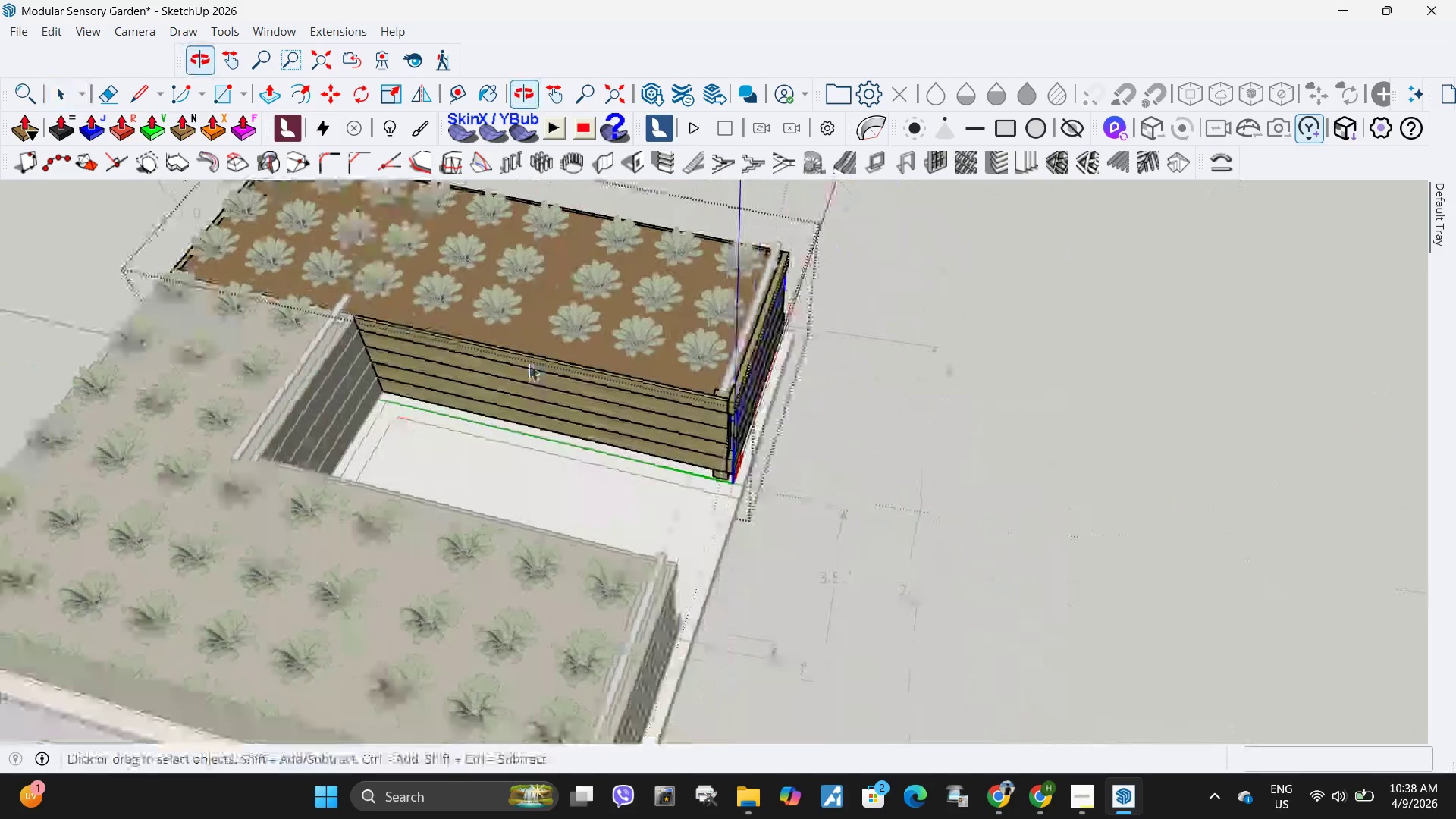 
left_click([665, 367])
 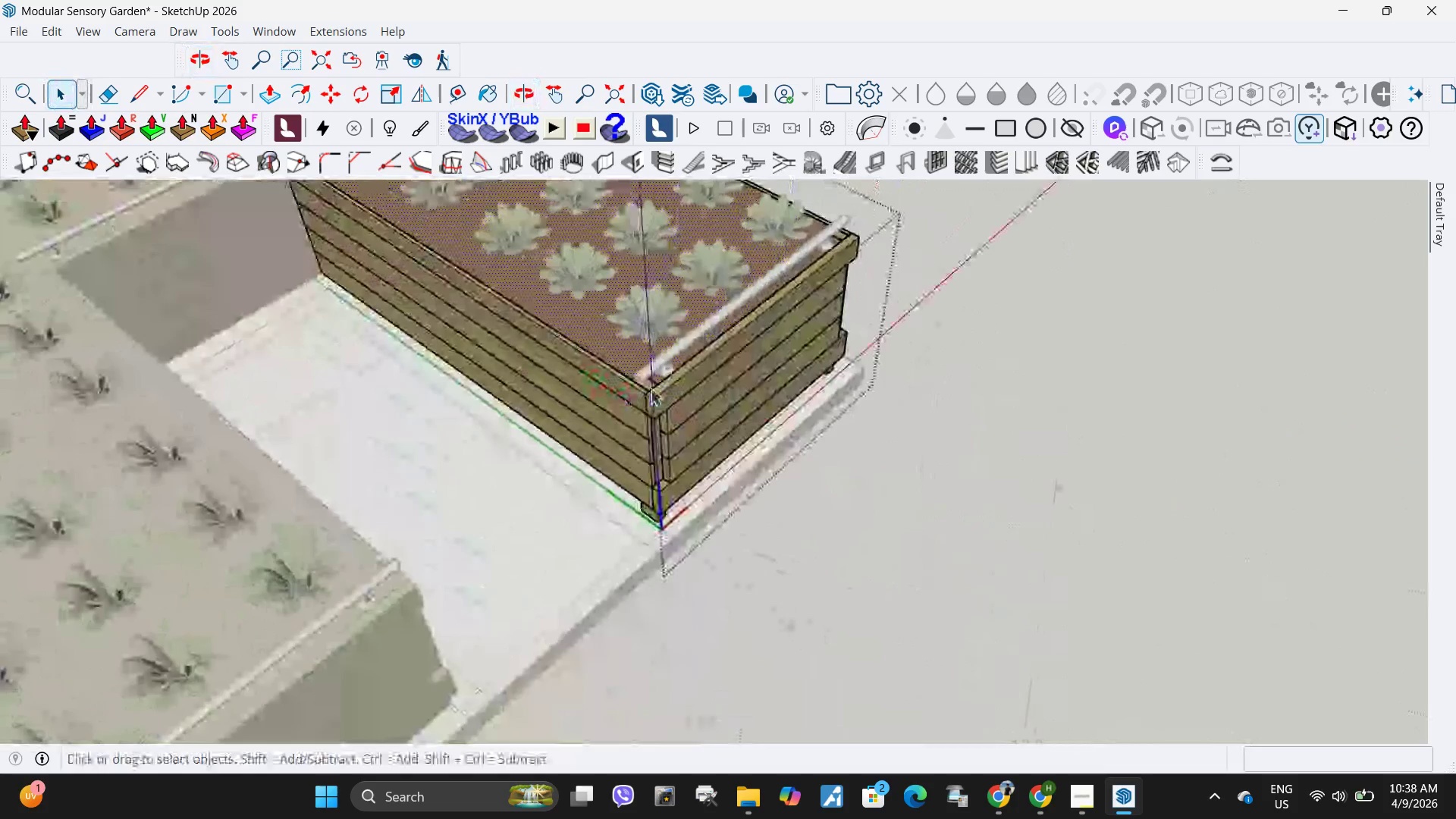 
scroll: coordinate [665, 338], scroll_direction: up, amount: 4.0
 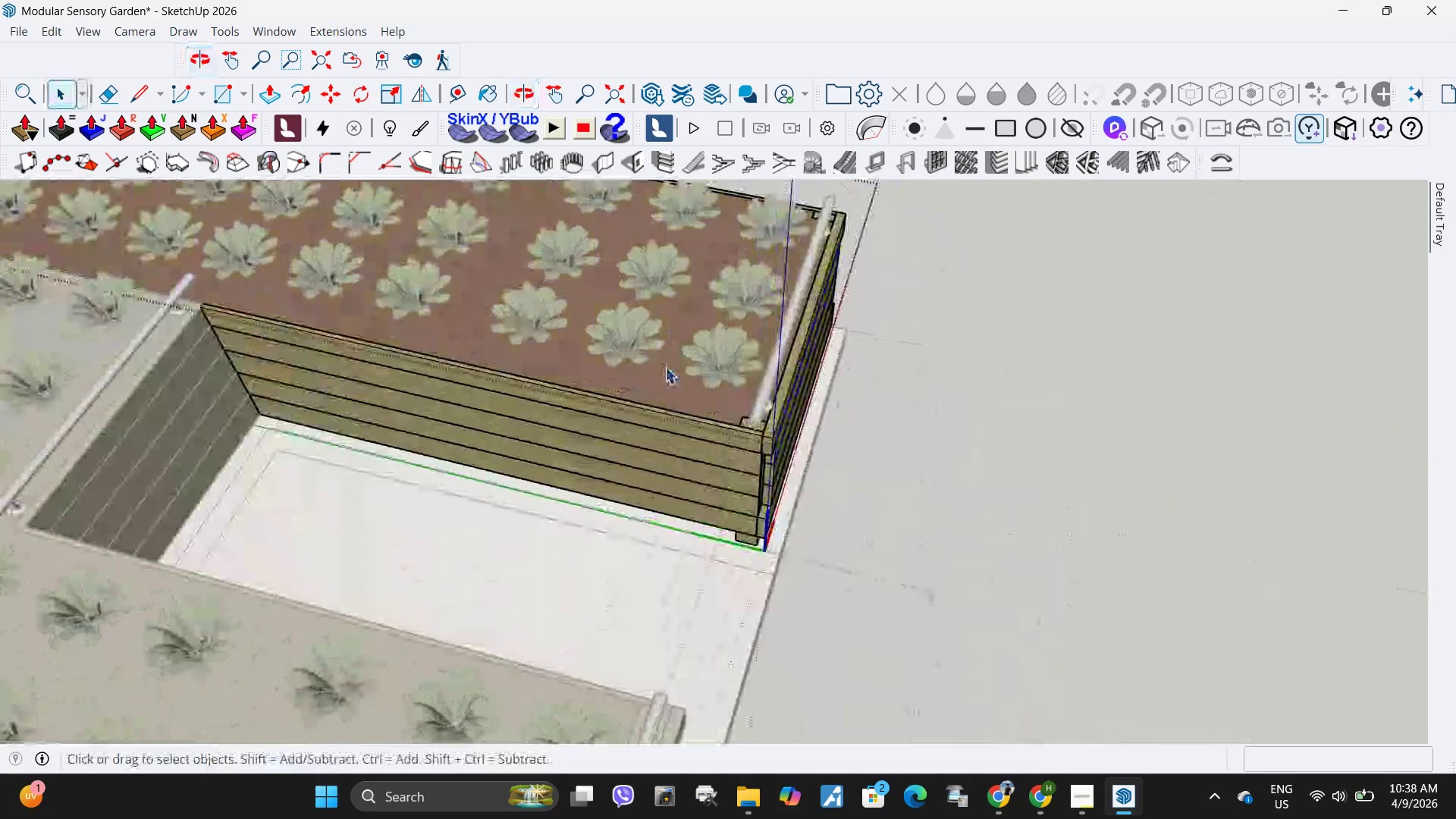 
key(K)
 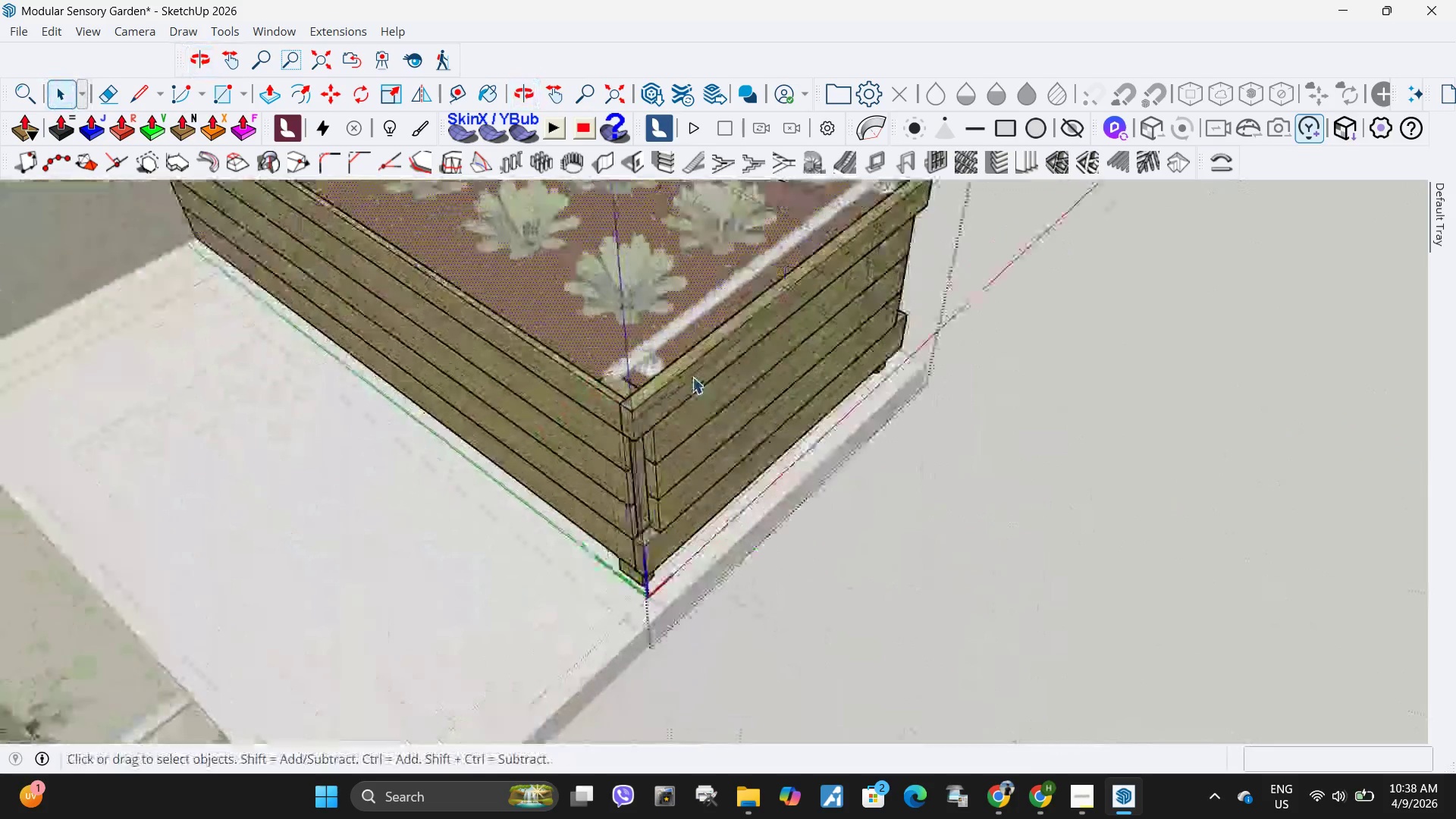 
scroll: coordinate [692, 386], scroll_direction: up, amount: 7.0
 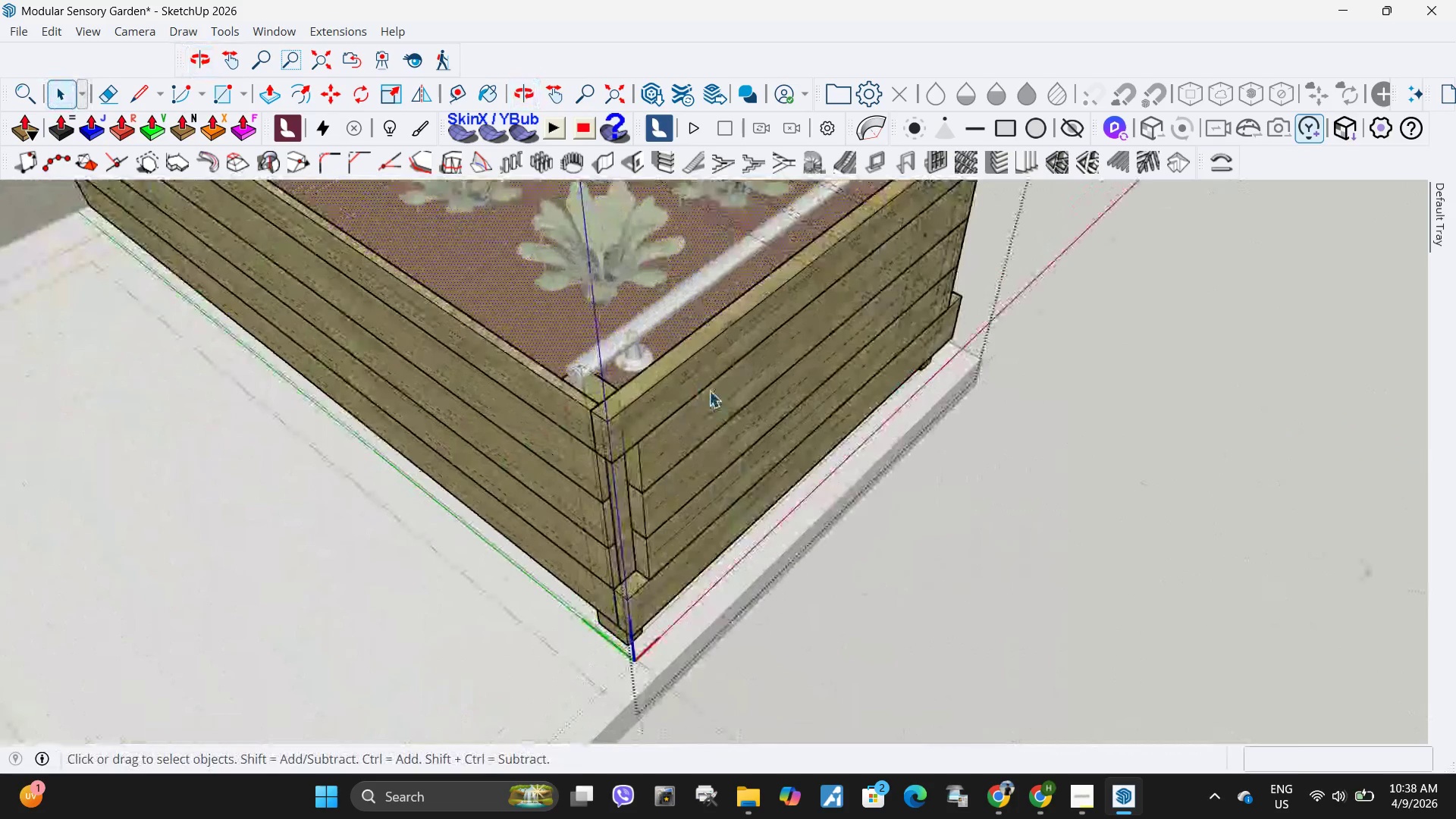 
key(P)
 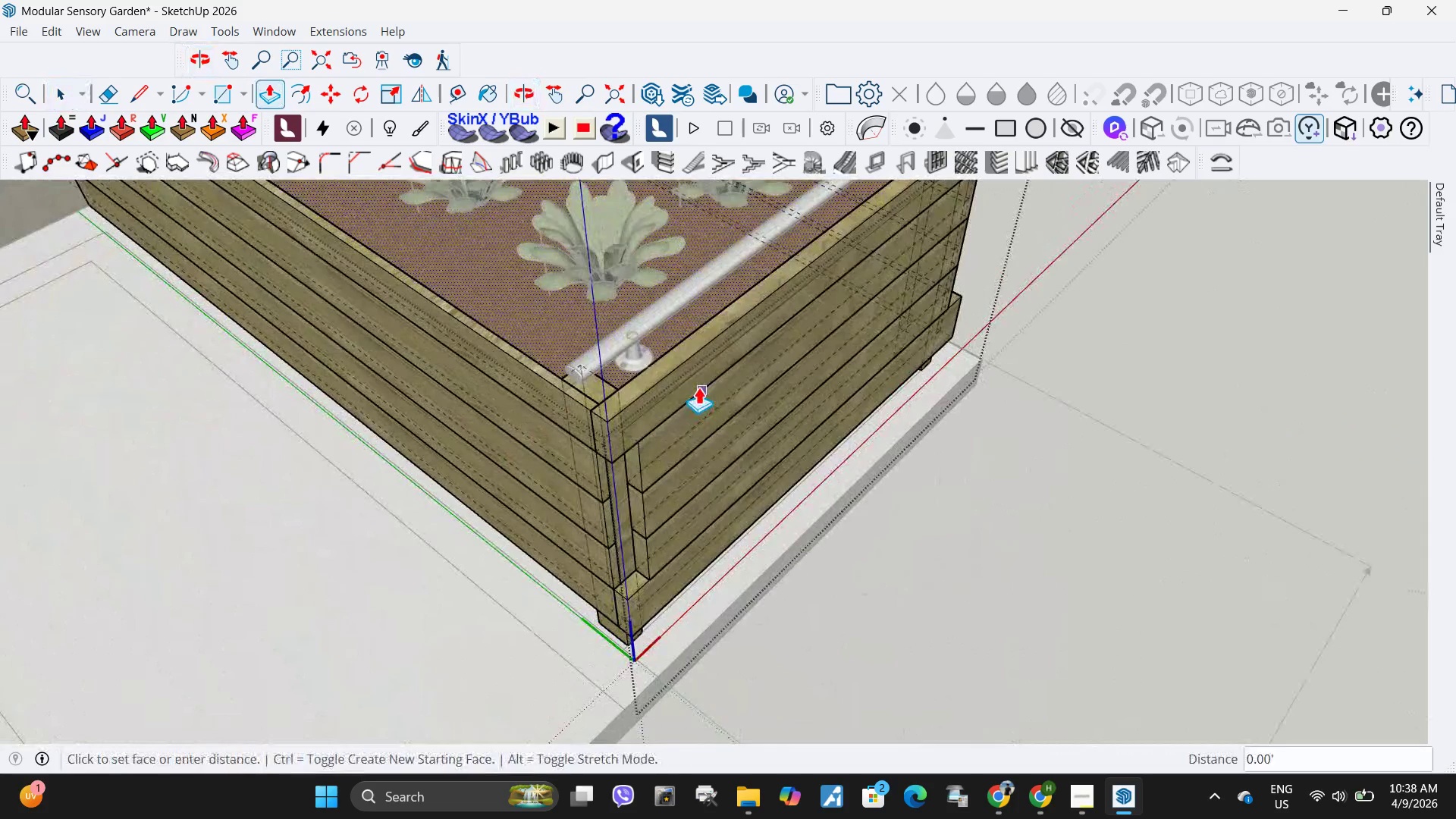 
left_click([698, 387])
 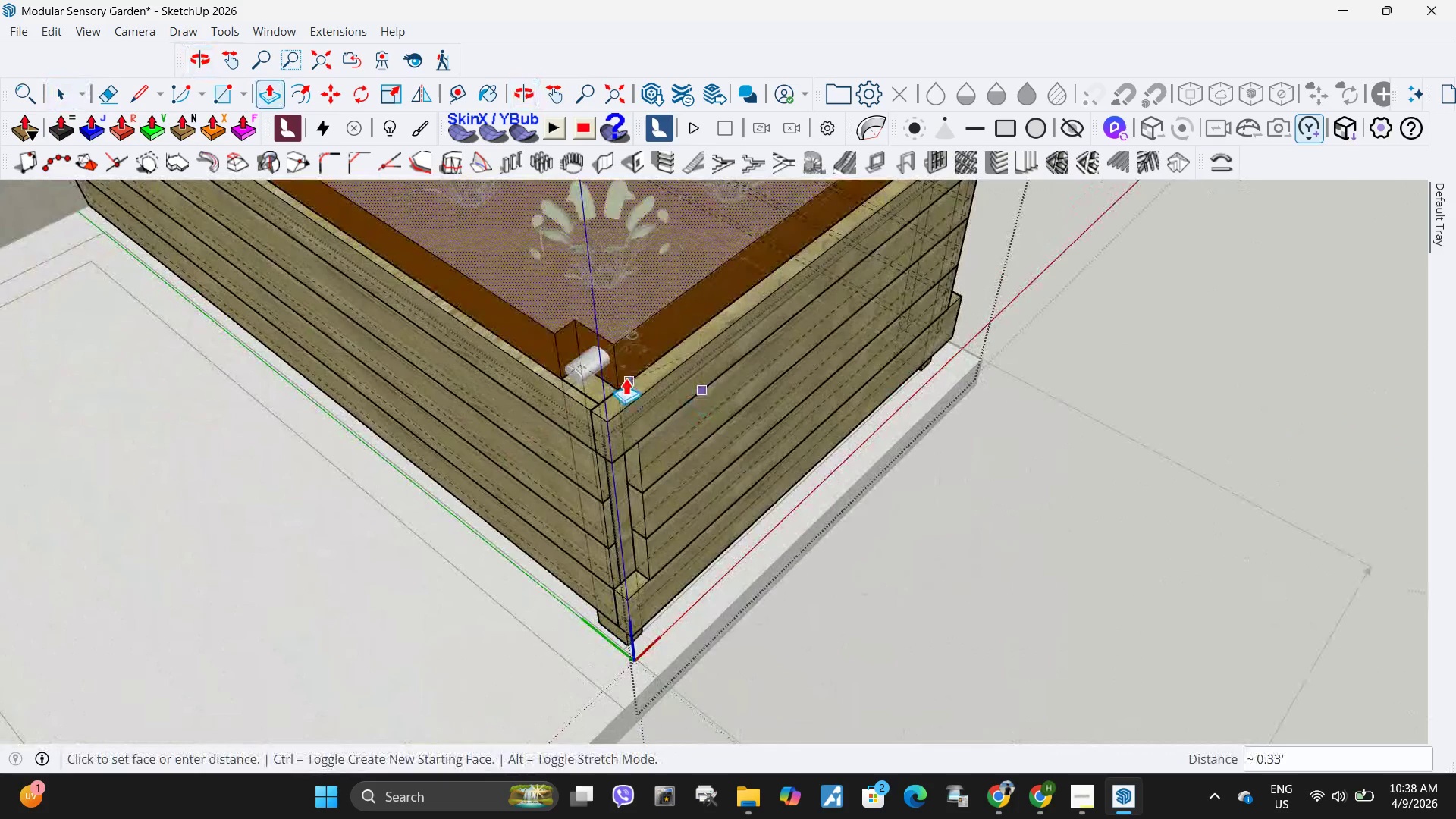 
key(Escape)
 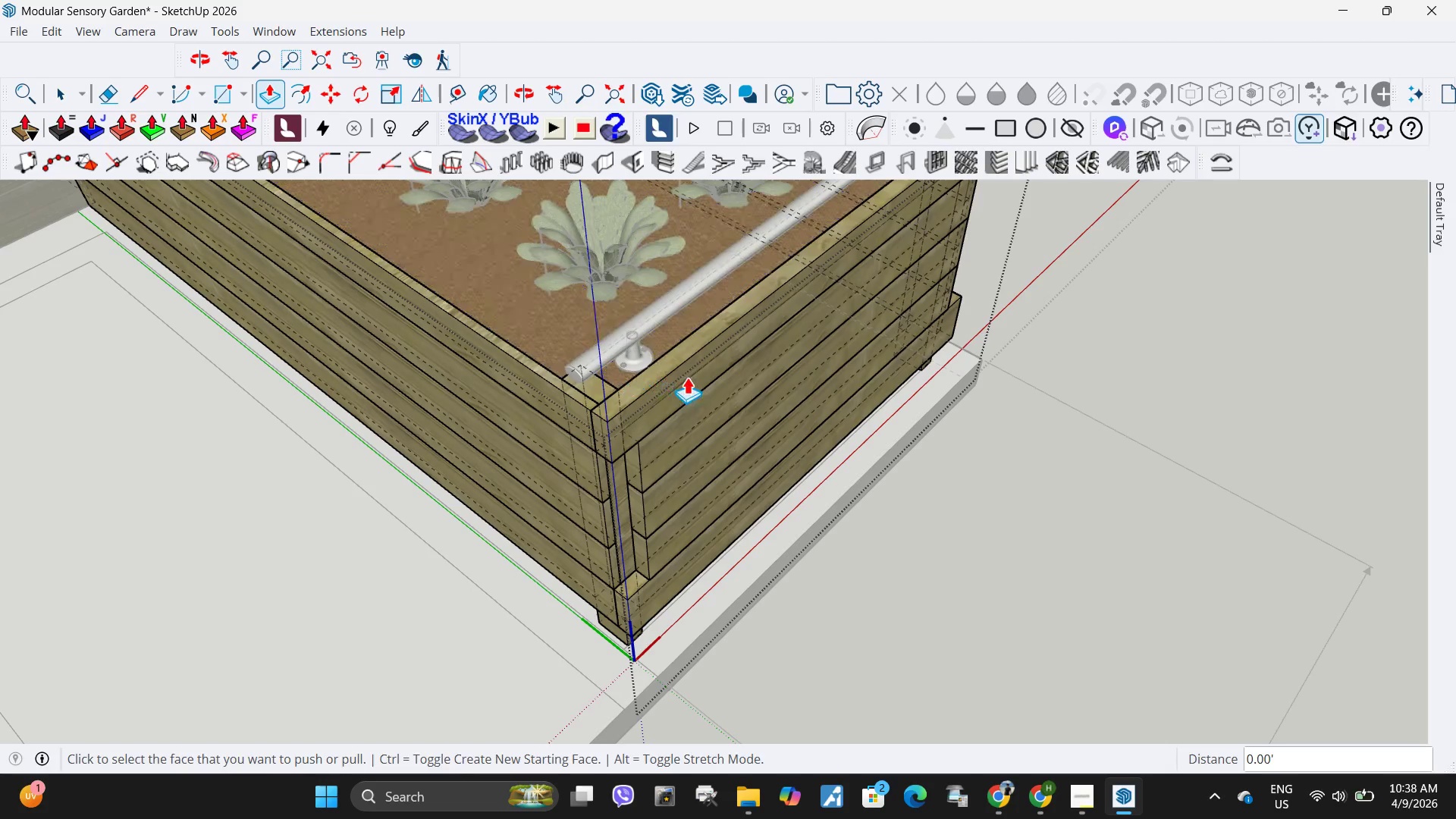 
left_click_drag(start_coordinate=[688, 377], to_coordinate=[682, 377])
 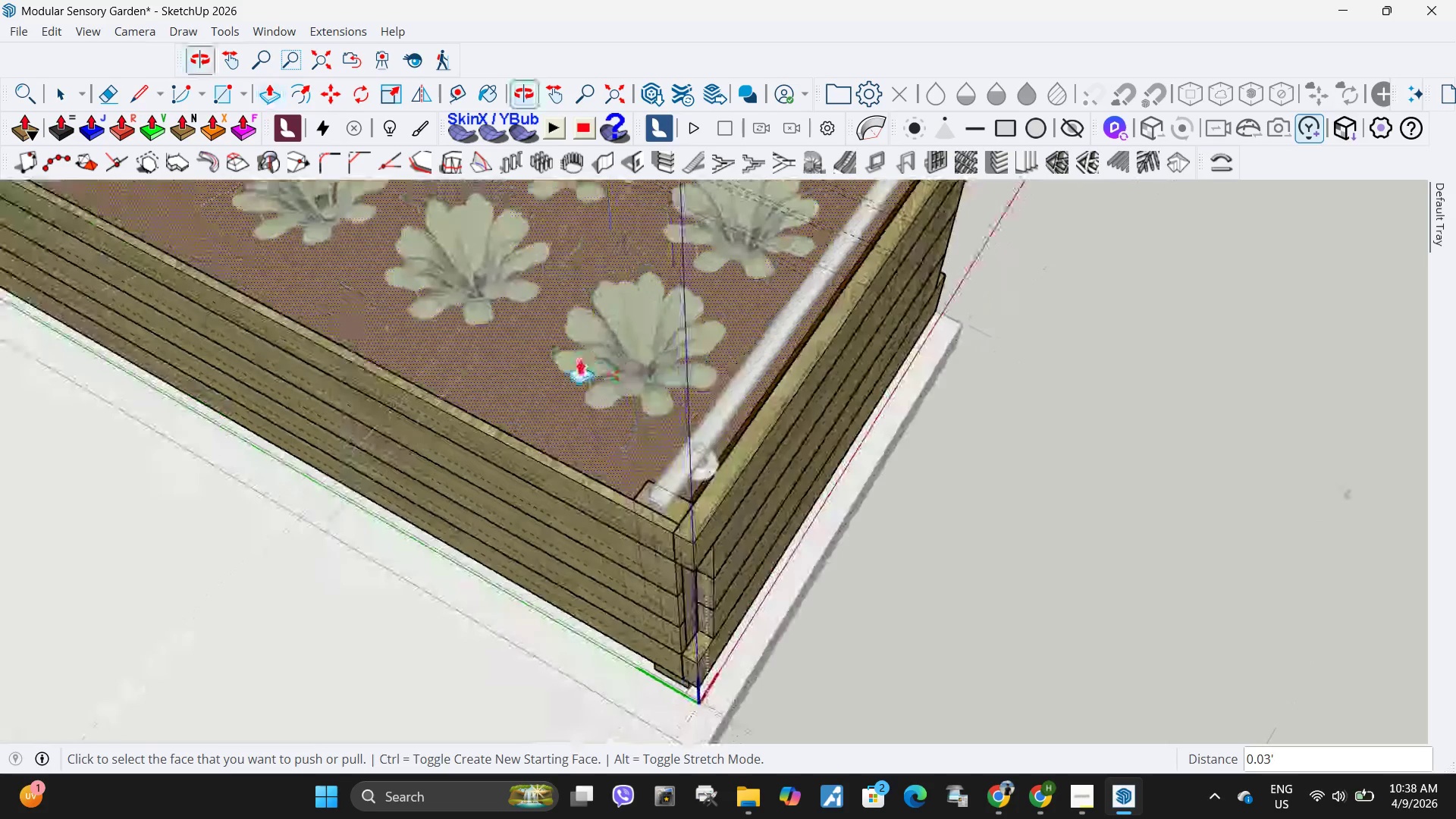 
left_click([609, 397])
 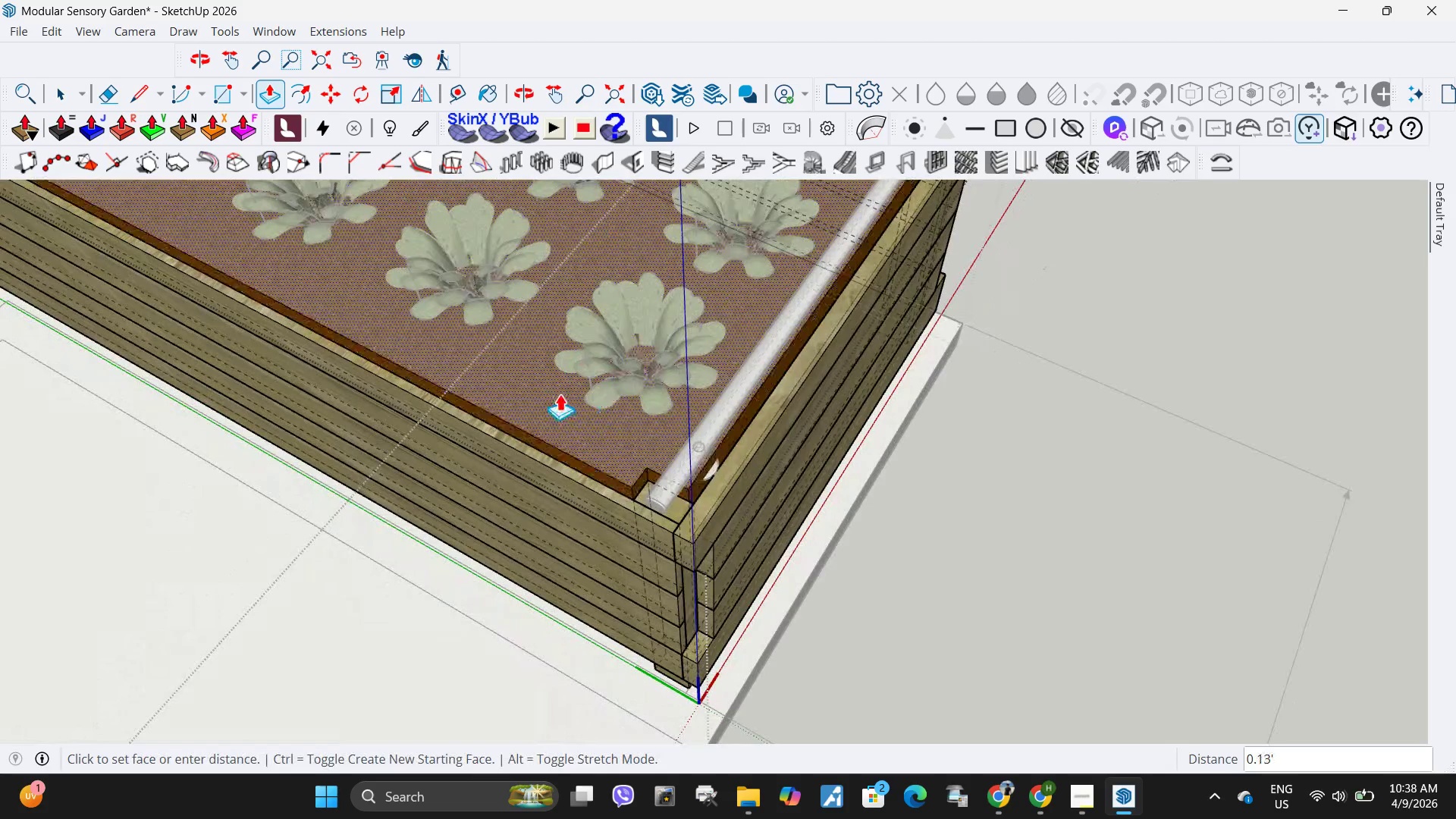 
key(Escape)
 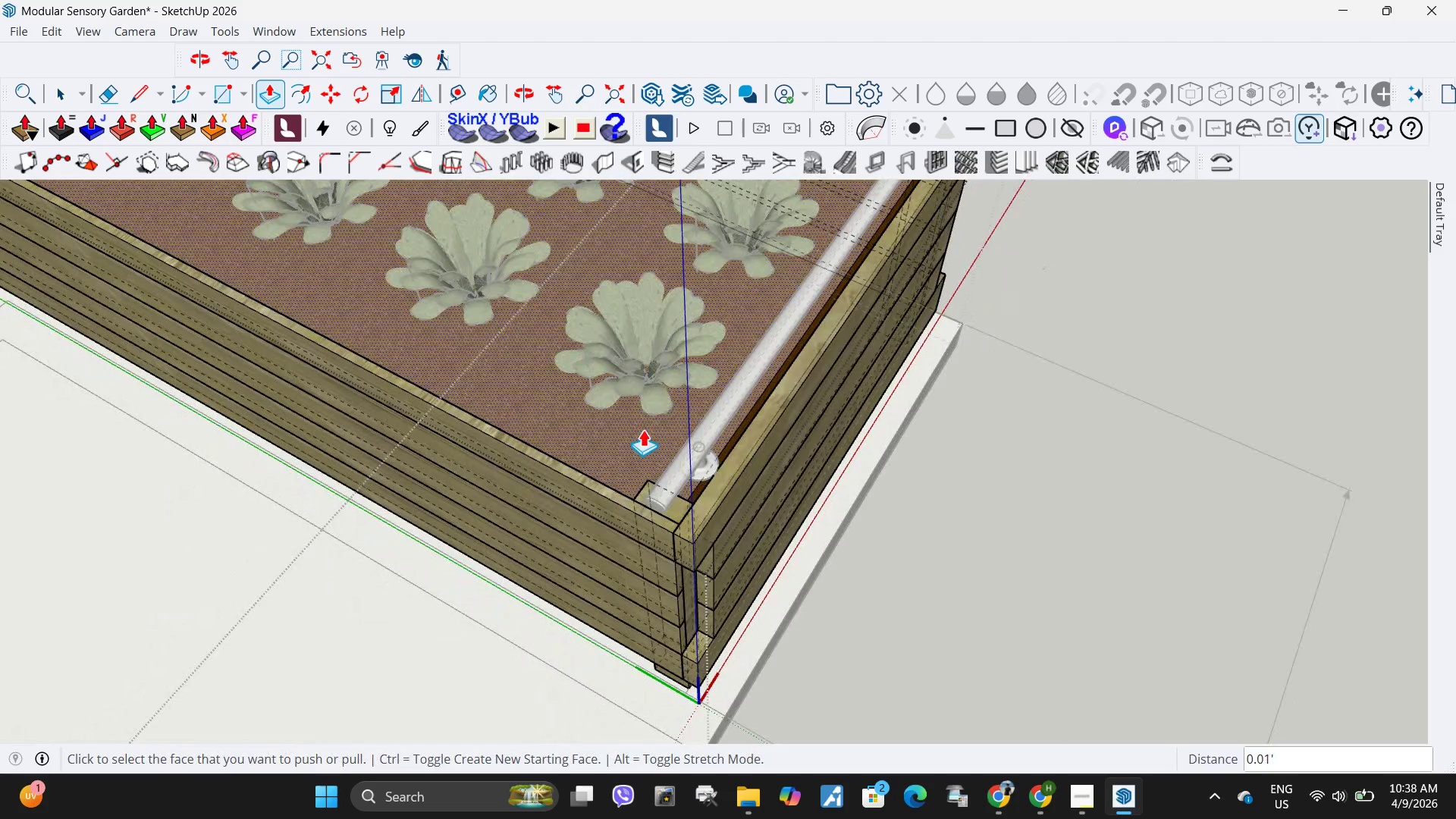 
left_click([641, 428])
 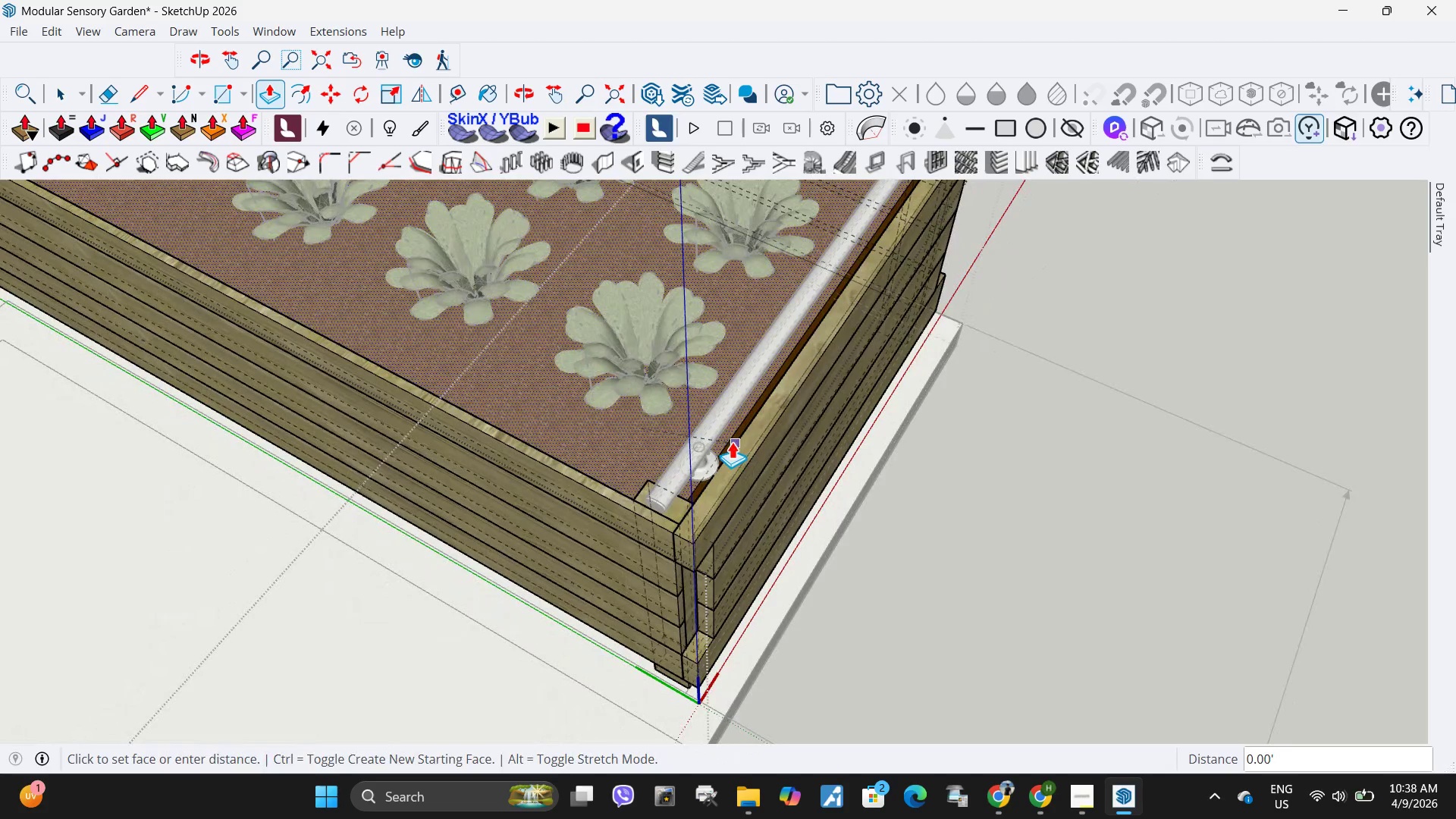 
key(Escape)
 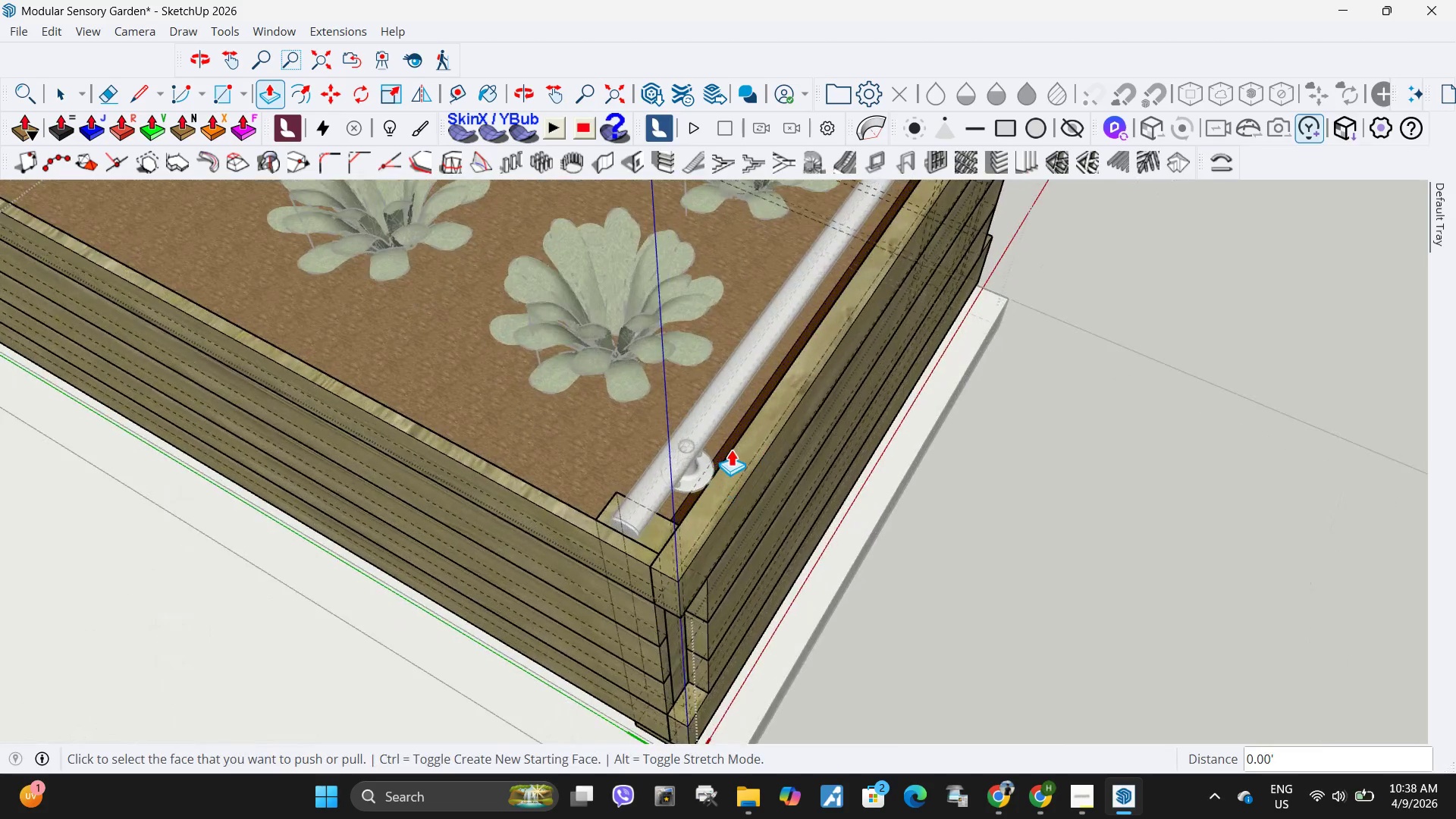 
scroll: coordinate [731, 449], scroll_direction: up, amount: 3.0
 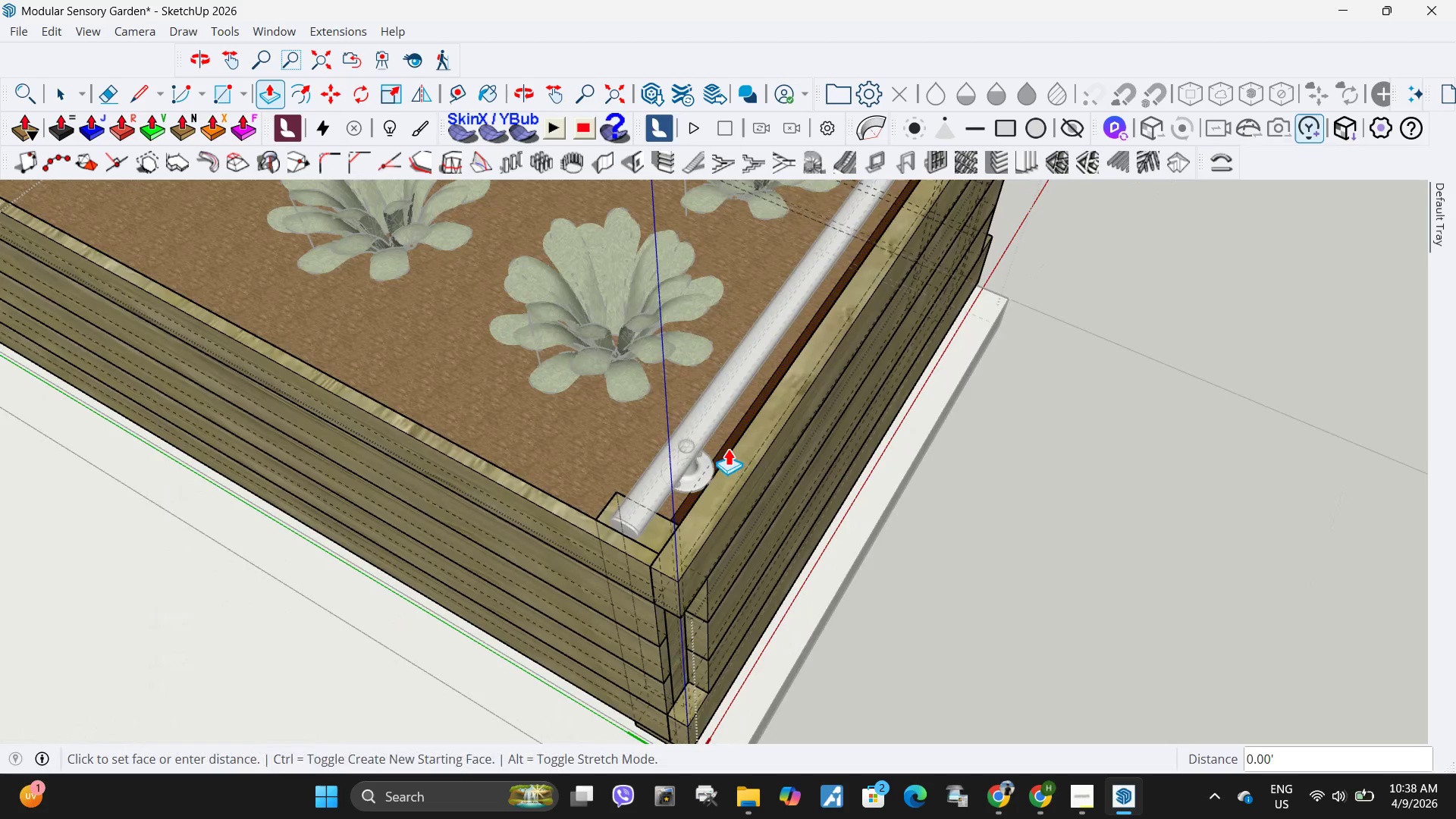 
left_click([728, 448])
 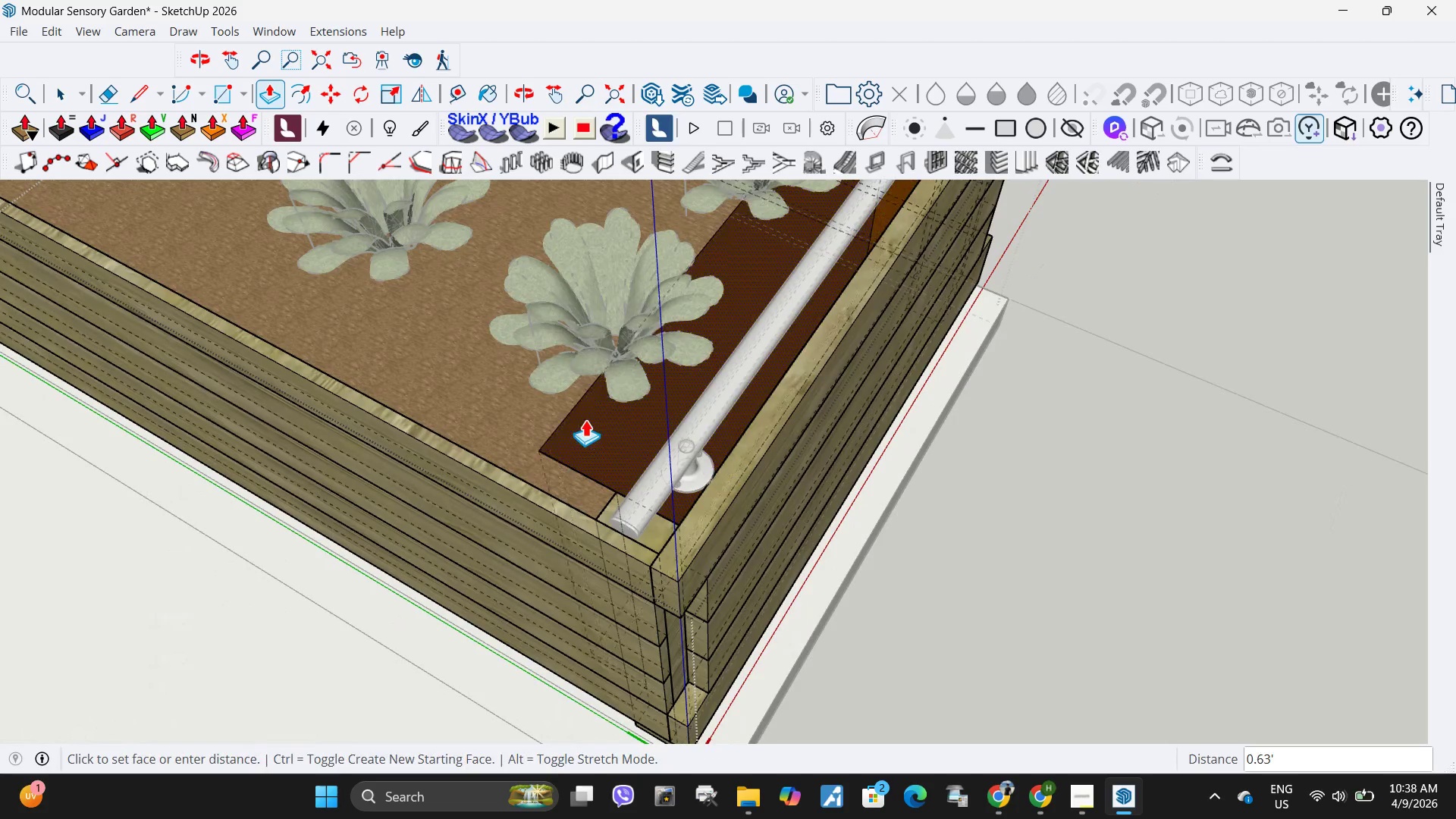 
left_click([585, 419])
 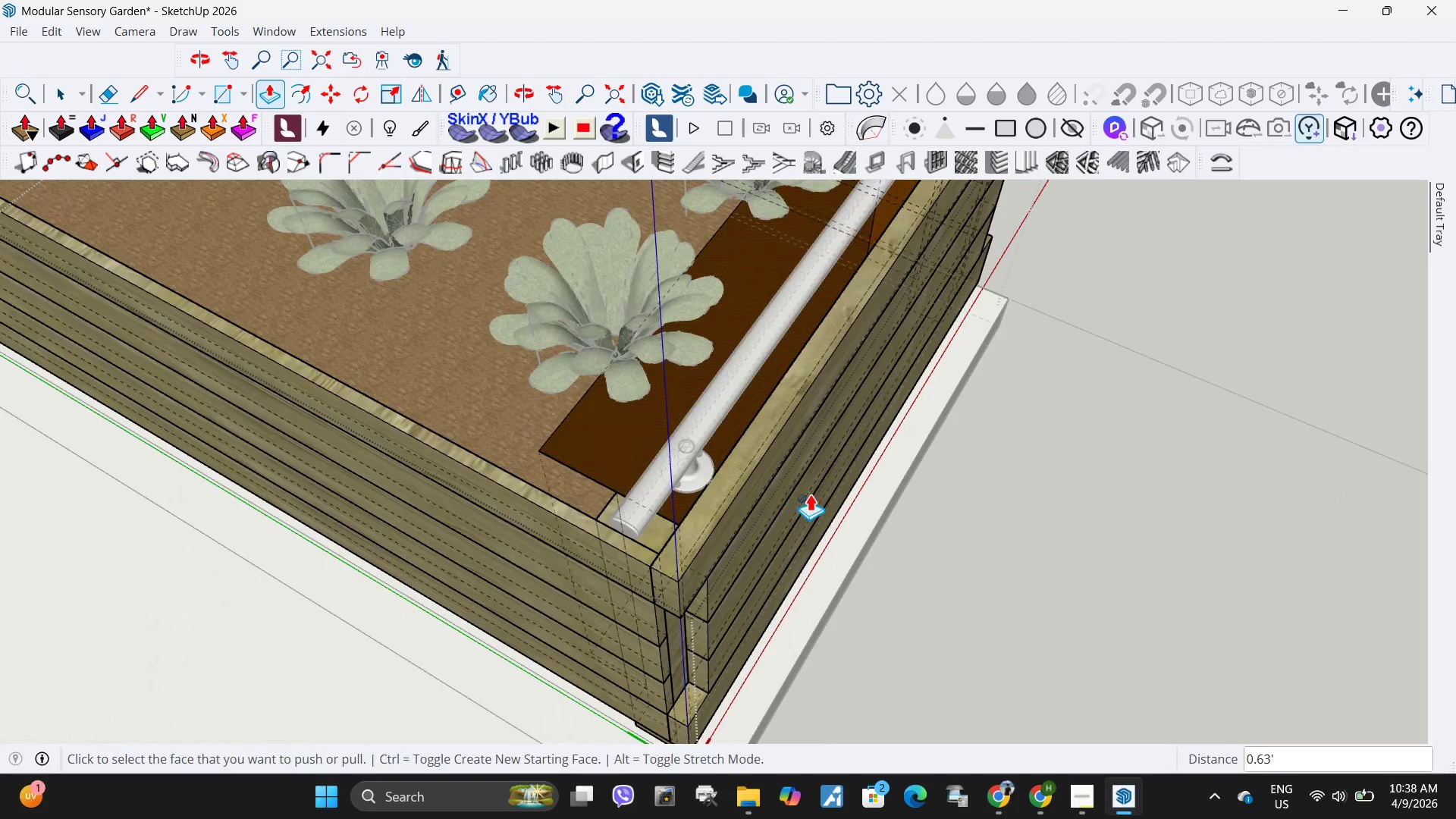 
key(Space)
 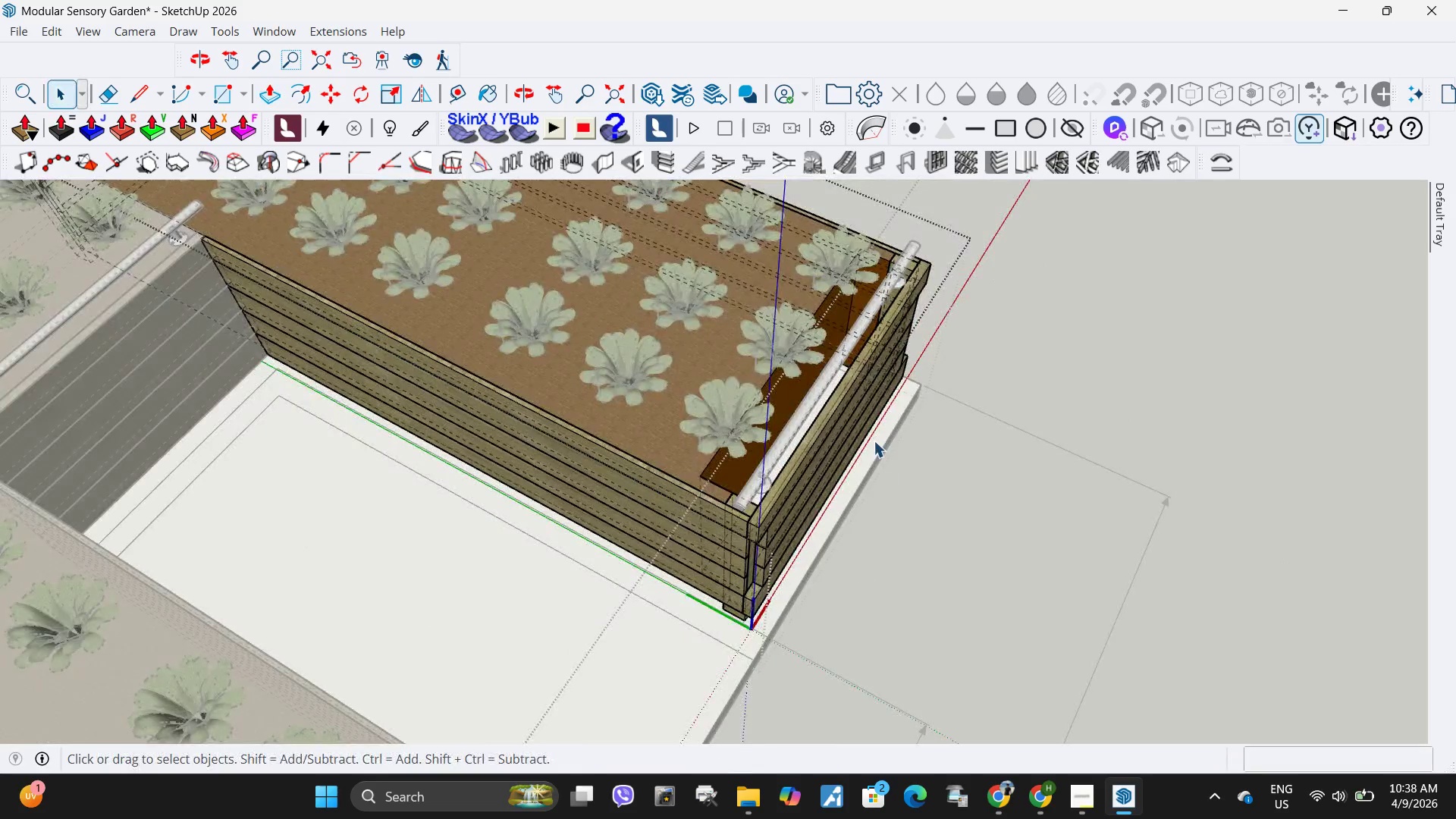 
scroll: coordinate [810, 494], scroll_direction: down, amount: 10.0
 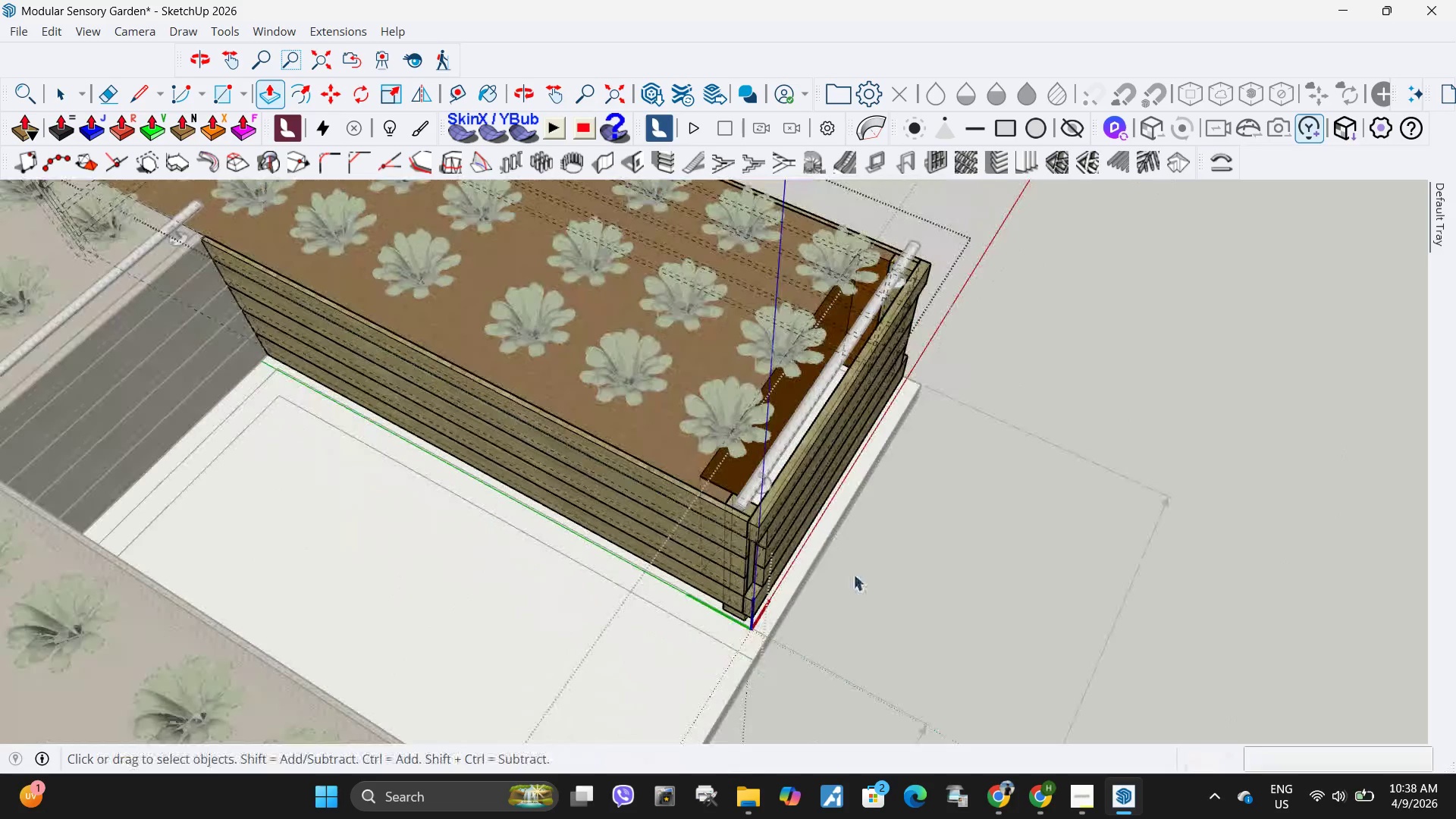 
key(Escape)
 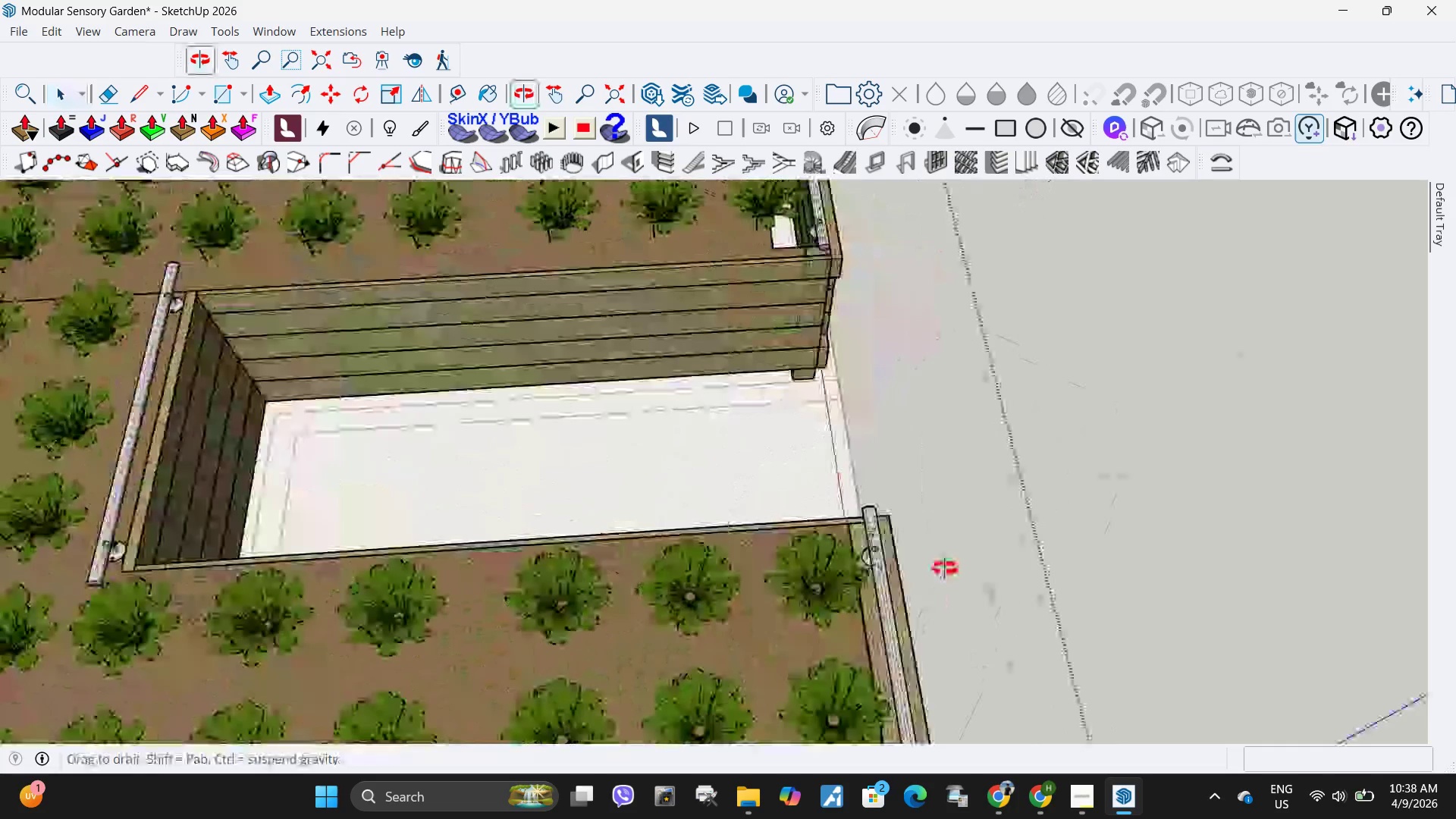 
scroll: coordinate [786, 421], scroll_direction: down, amount: 6.0
 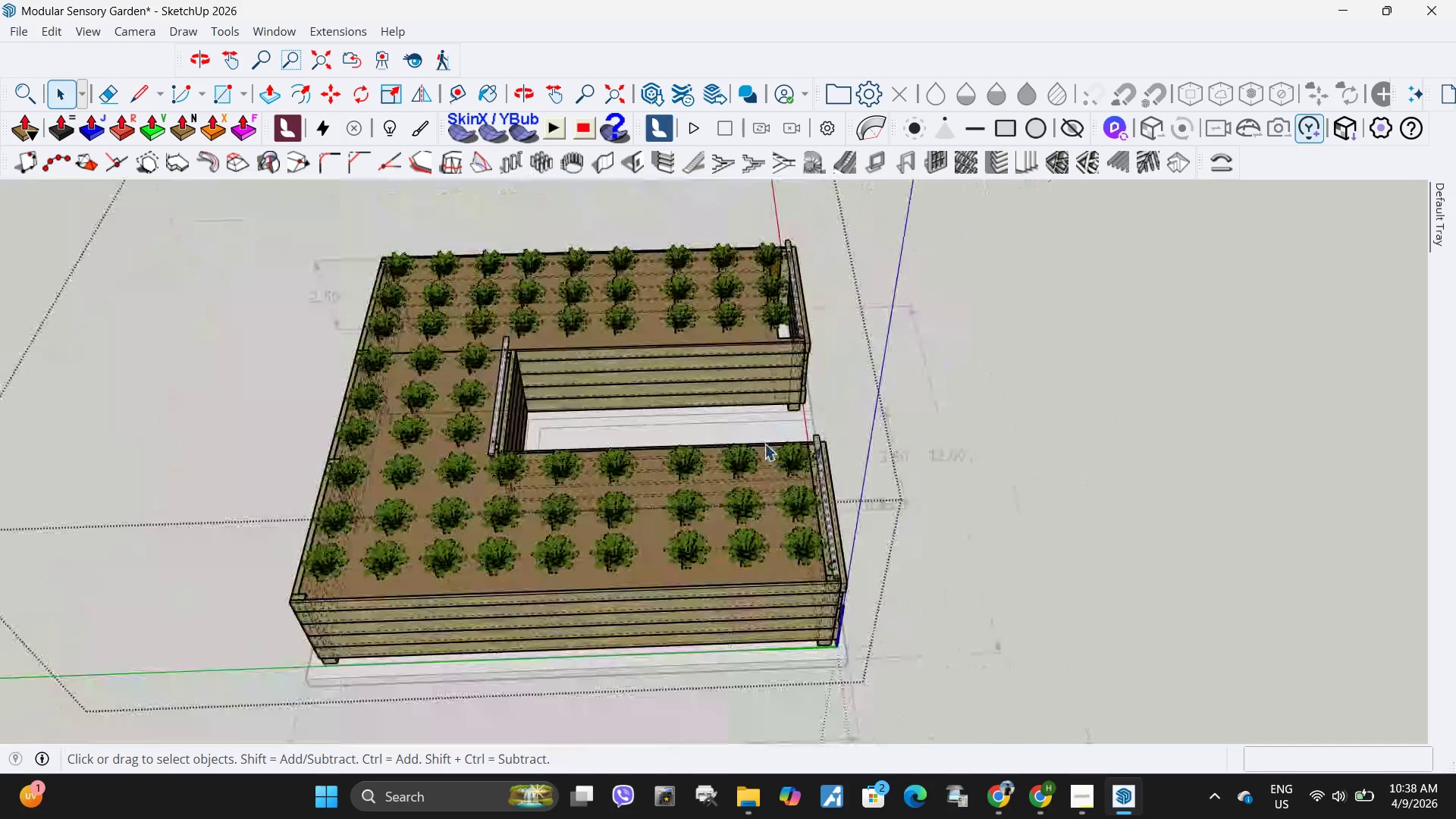 
key(K)
 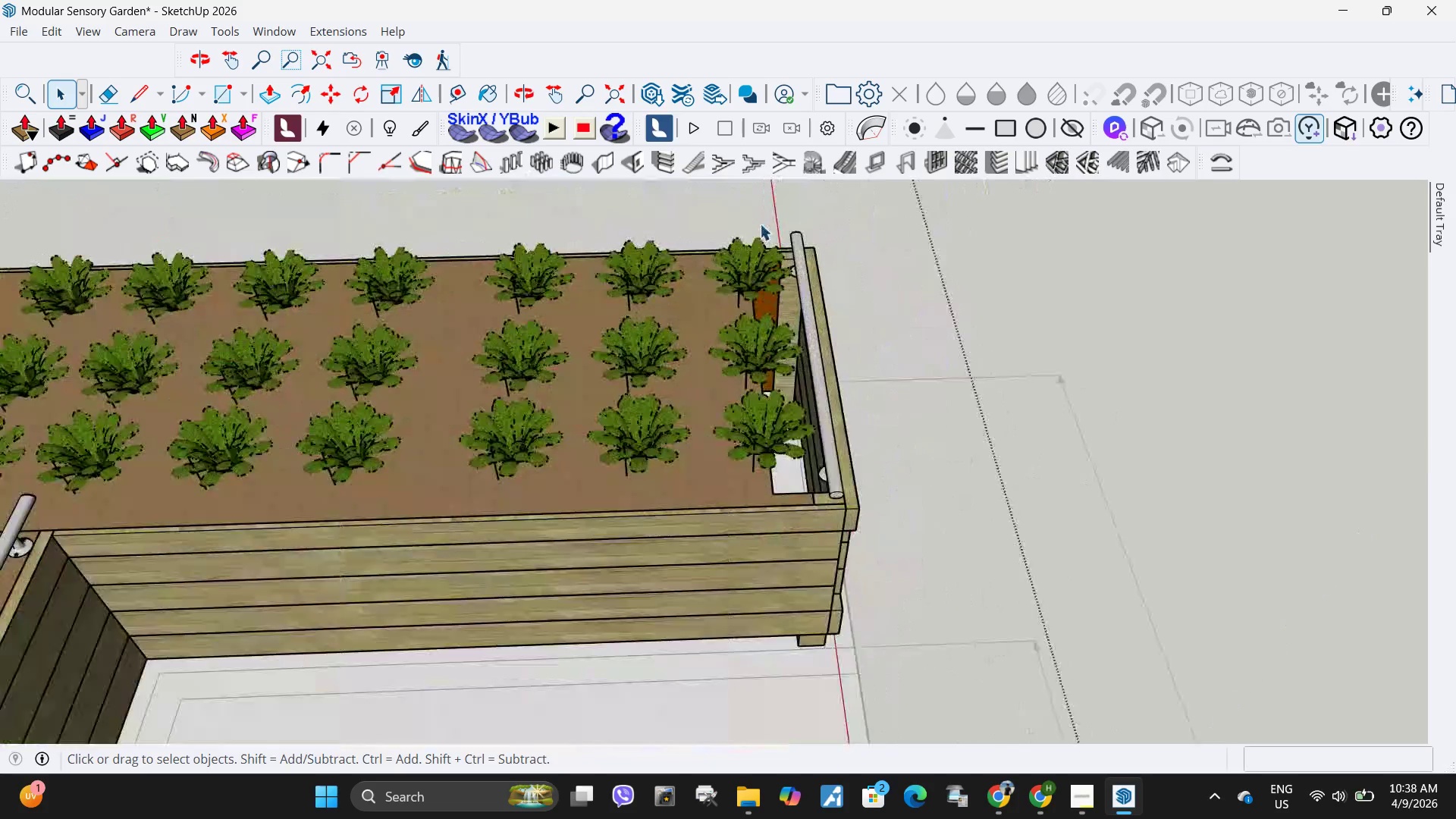 
scroll: coordinate [784, 286], scroll_direction: up, amount: 4.0
 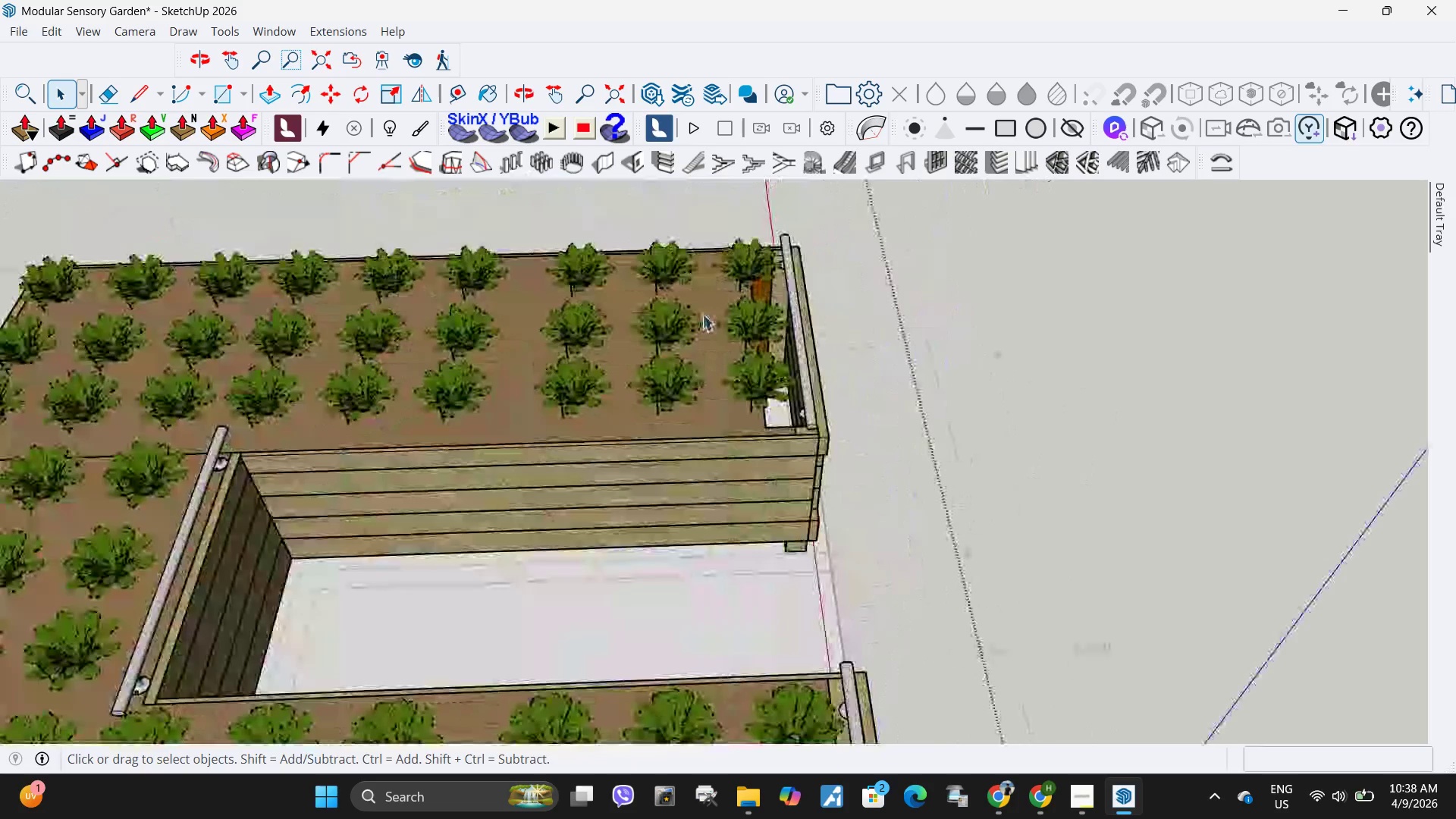 
left_click([783, 339])
 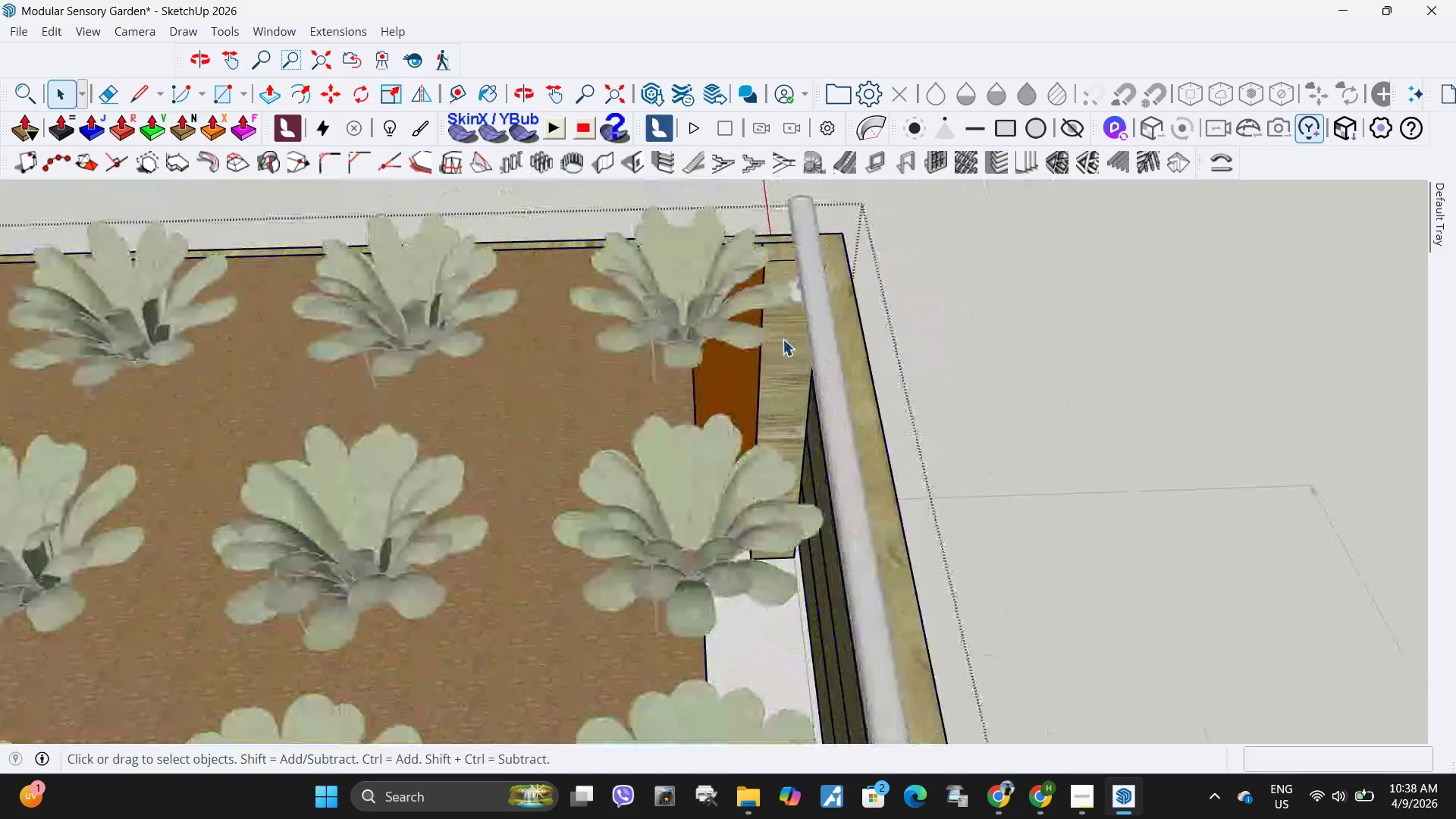 
scroll: coordinate [802, 278], scroll_direction: up, amount: 12.0
 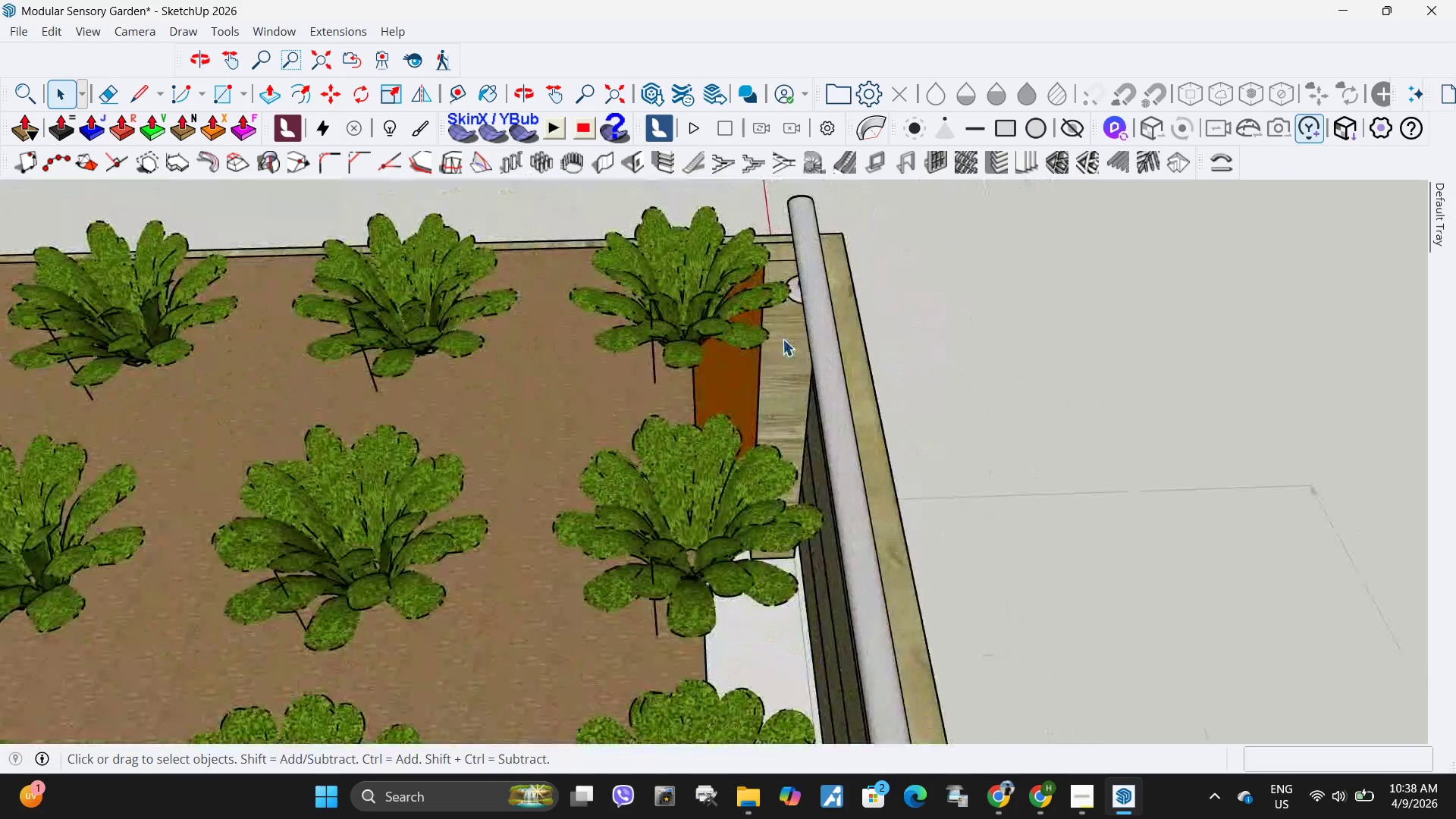 
double_click([783, 339])
 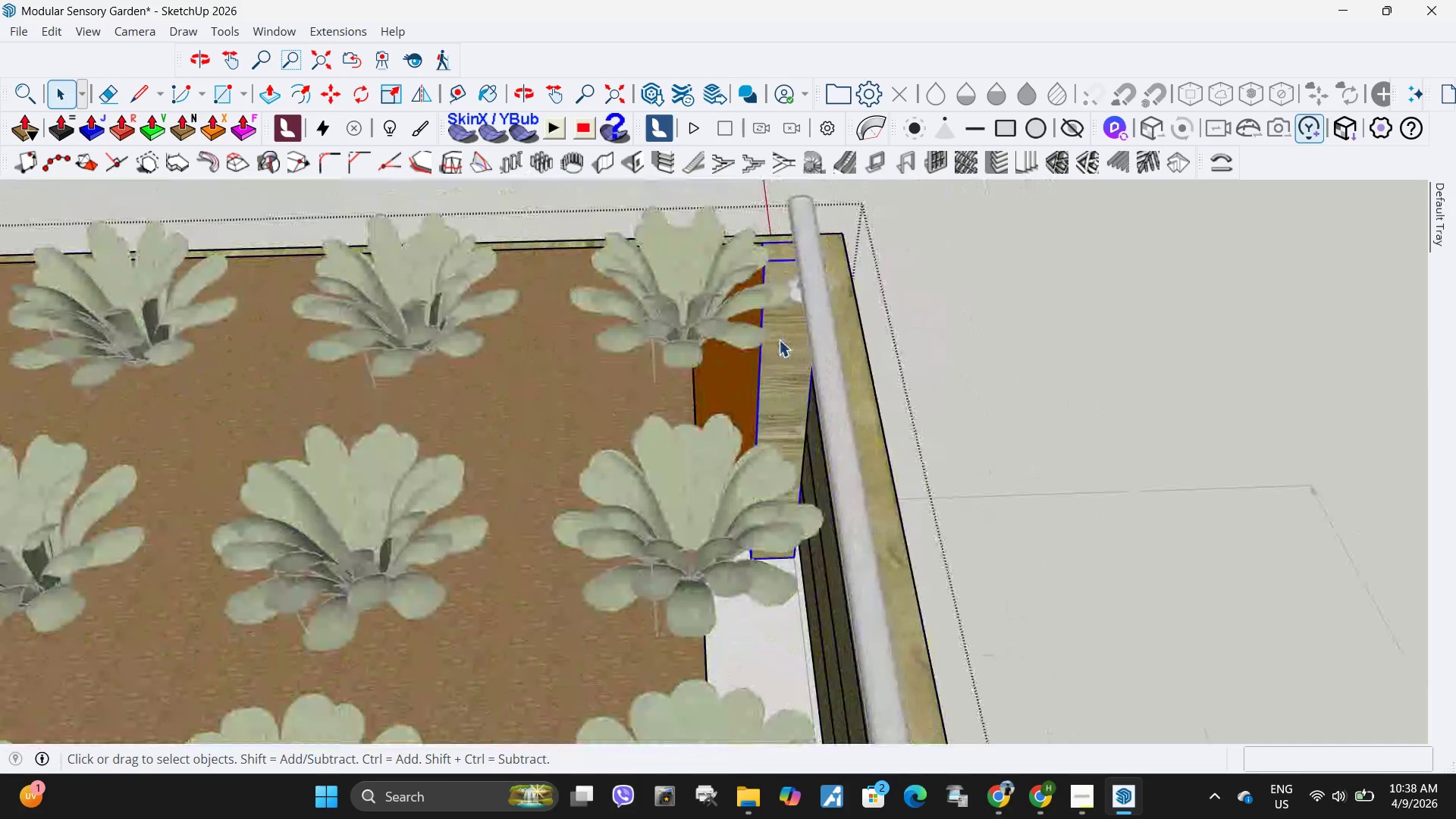 
triple_click([779, 340])
 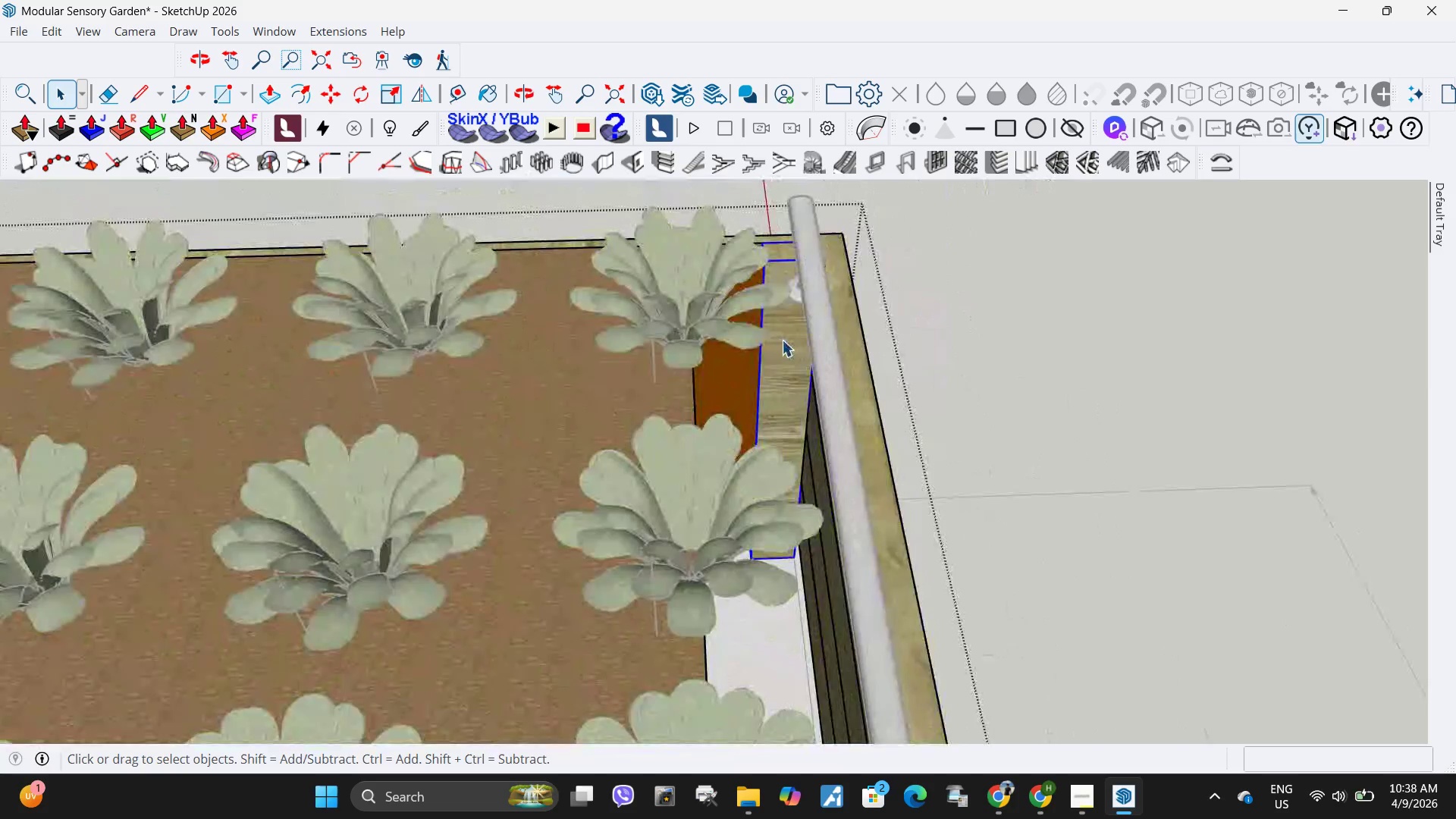 
triple_click([782, 340])
 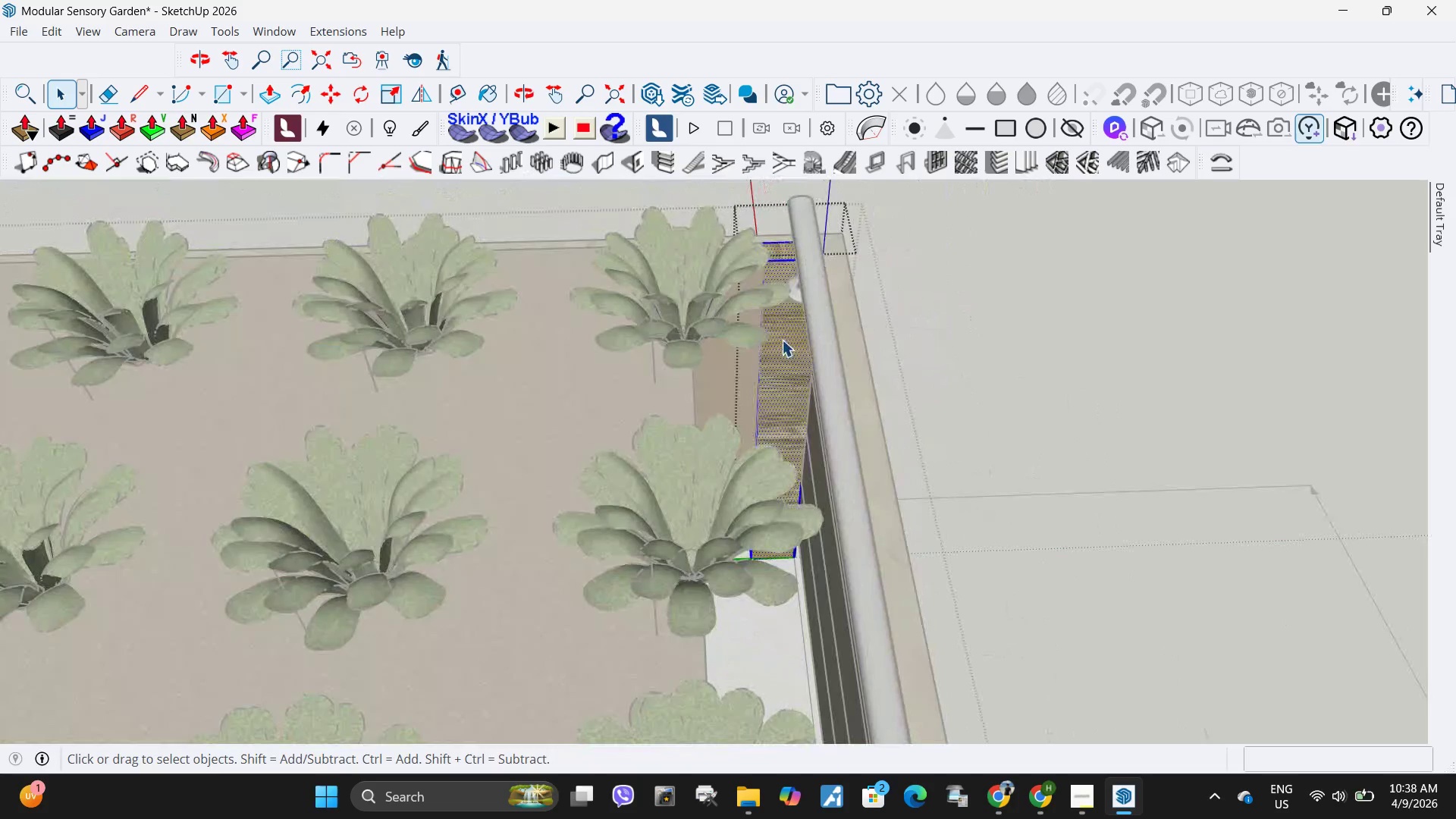 
triple_click([782, 340])
 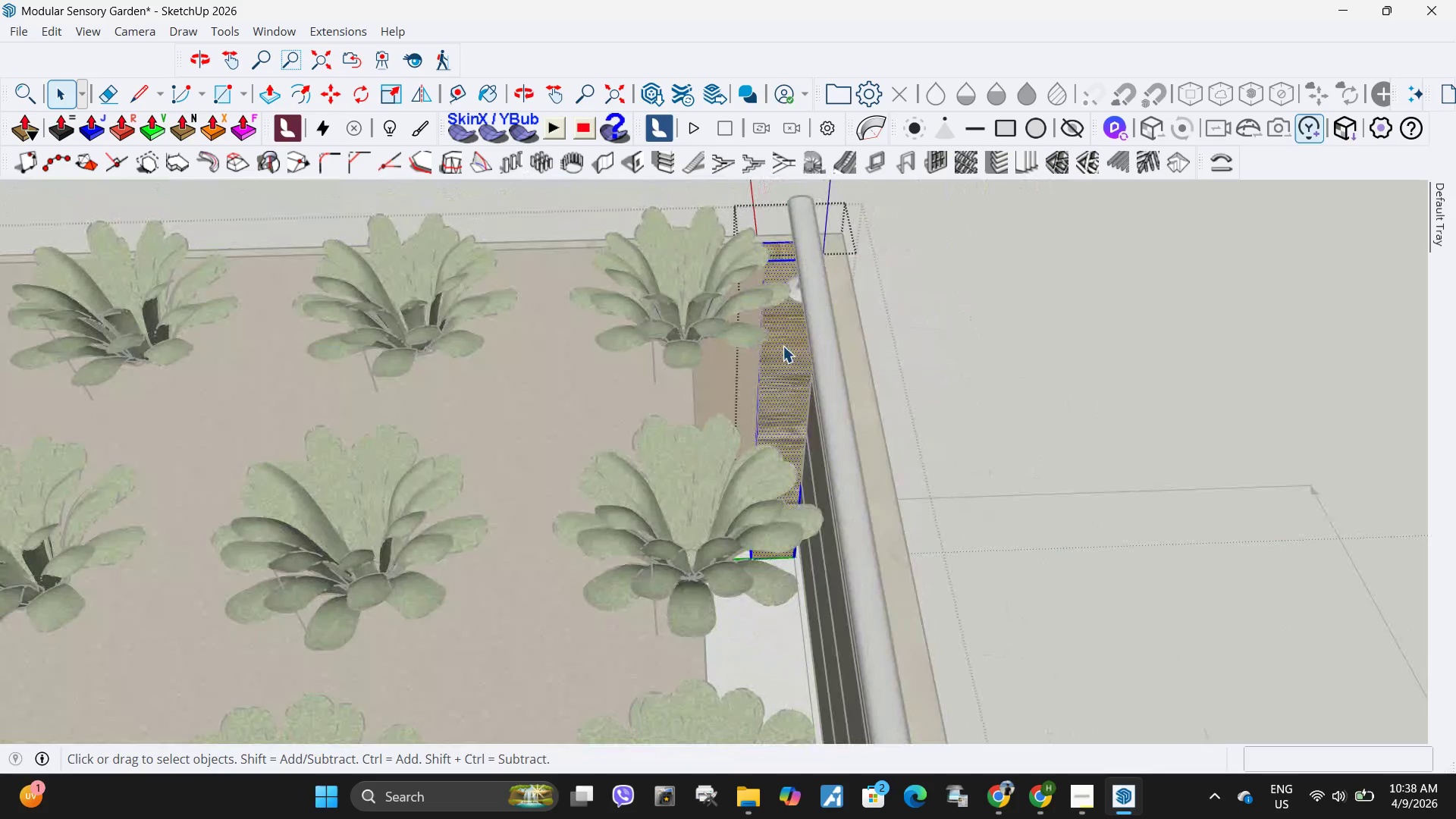 
triple_click([783, 346])
 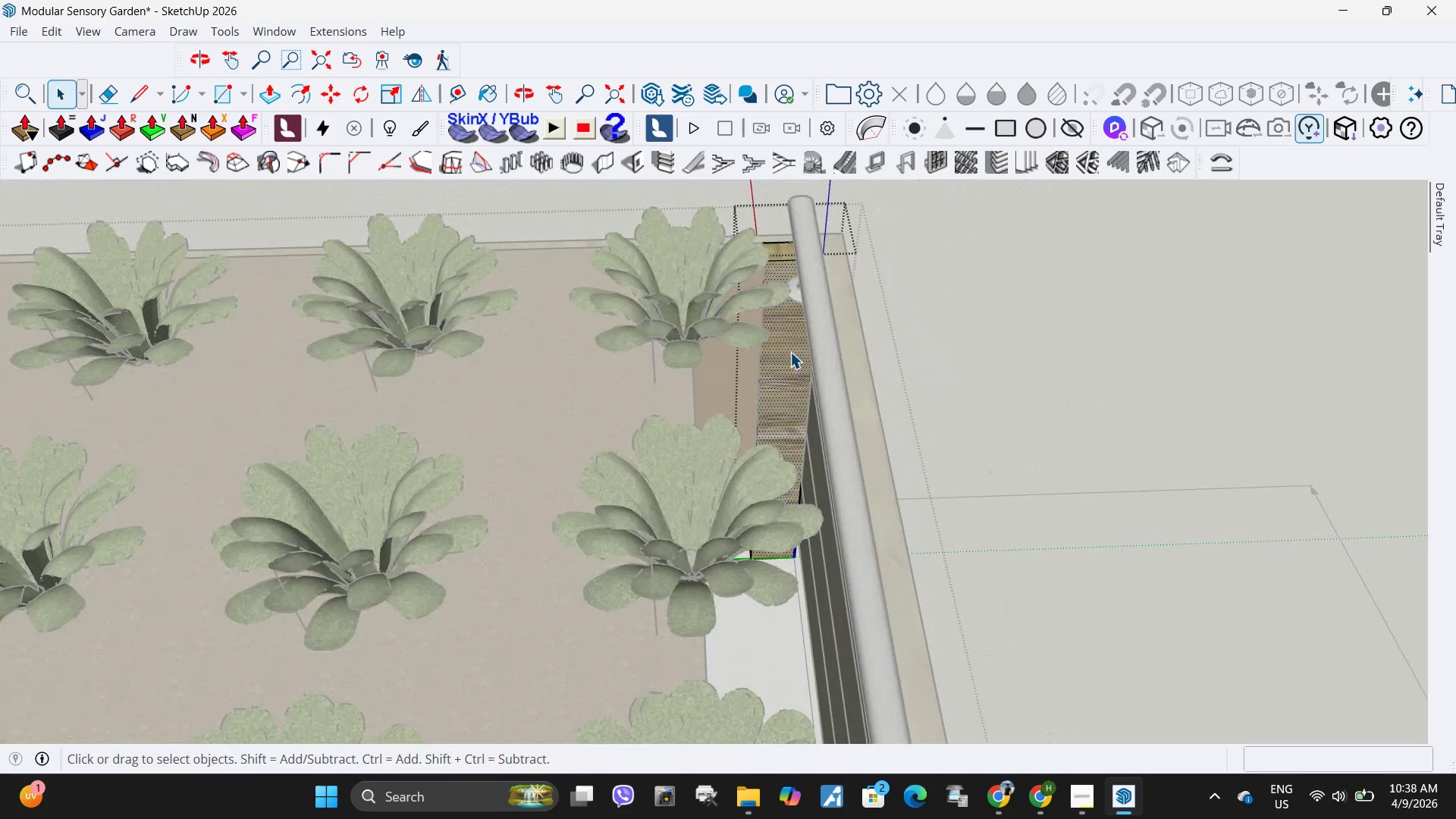 
key(Escape)
 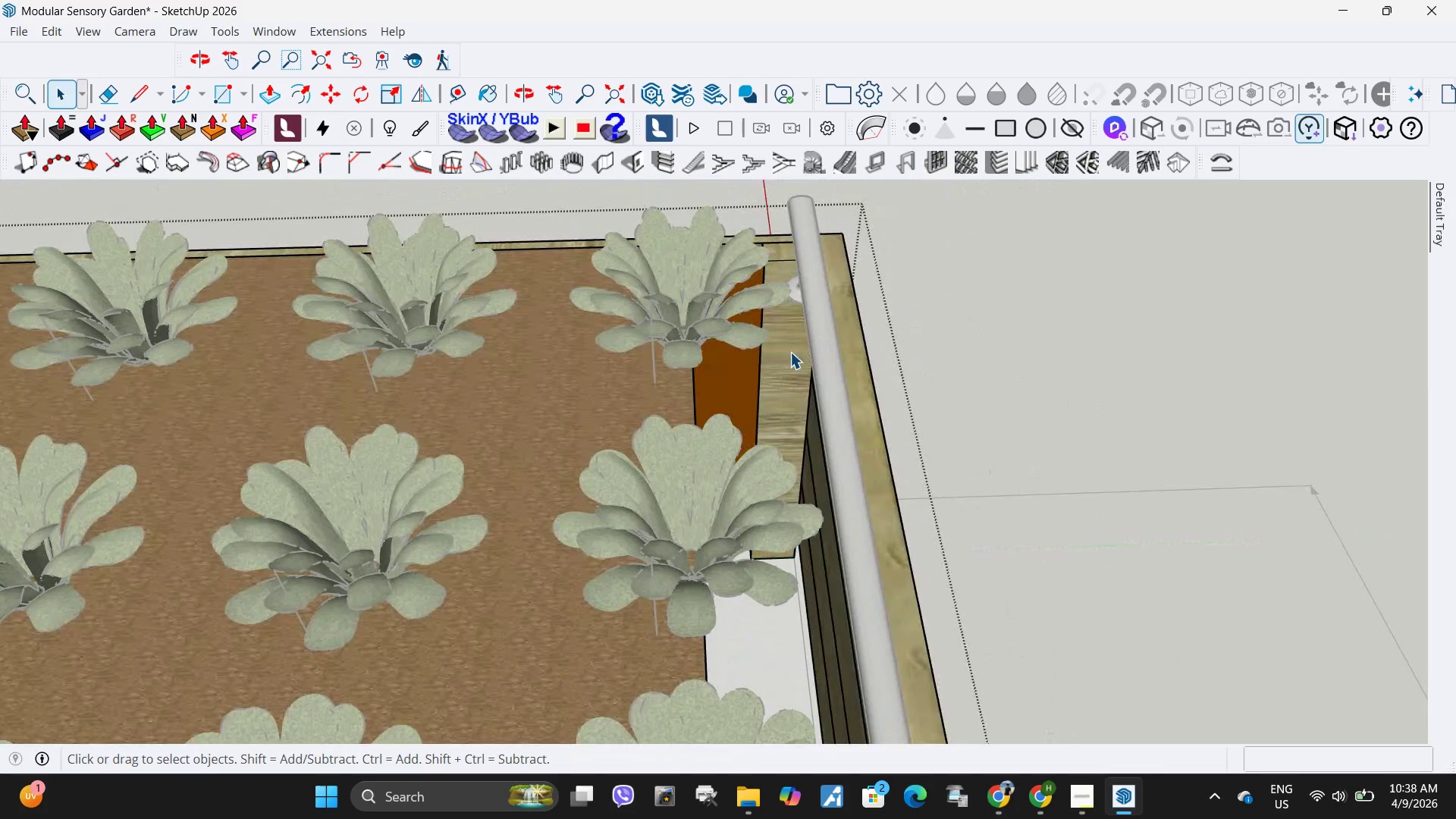 
left_click([790, 352])
 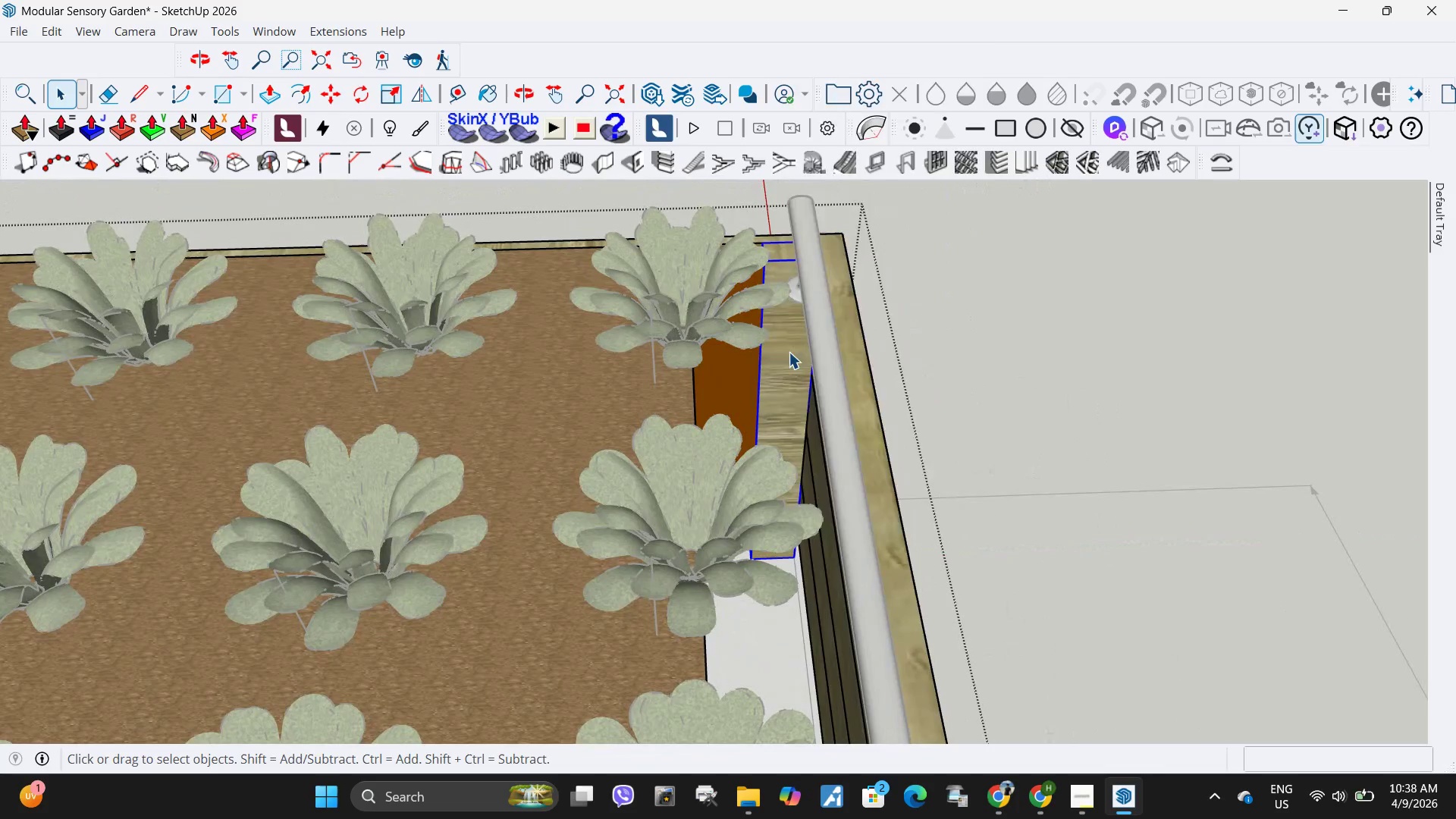 
right_click([789, 352])
 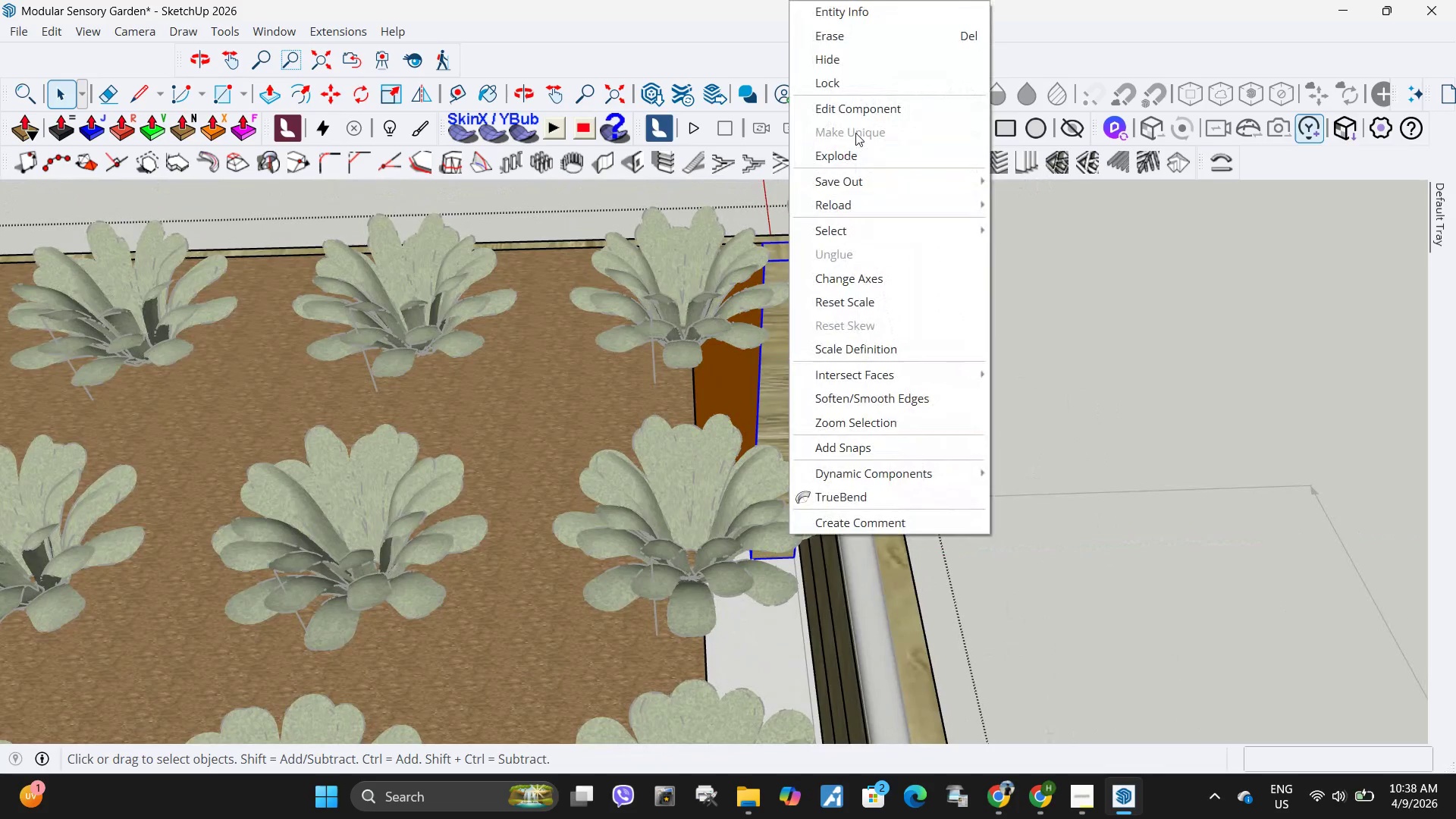 
key(Escape)
 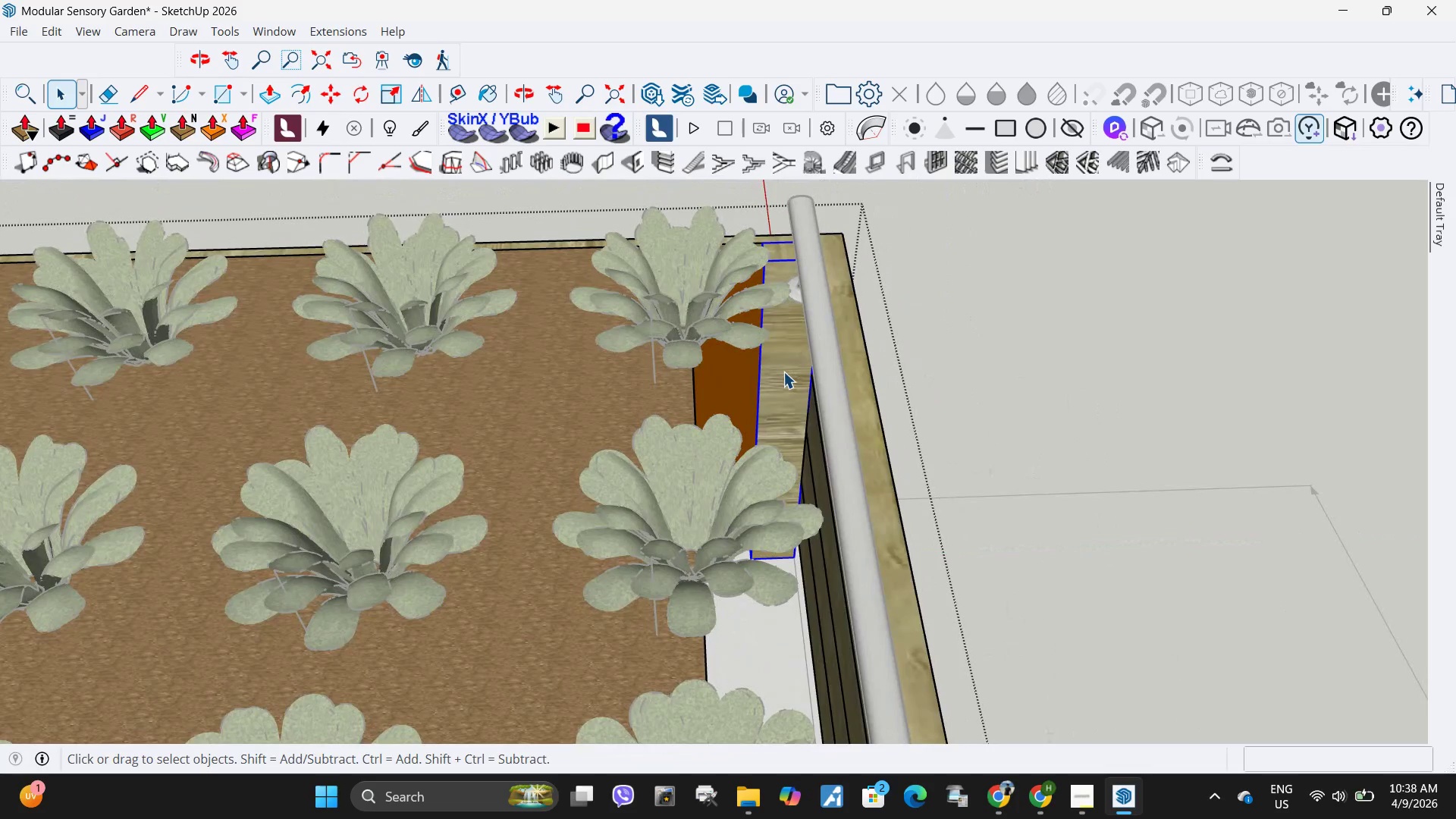 
double_click([783, 372])
 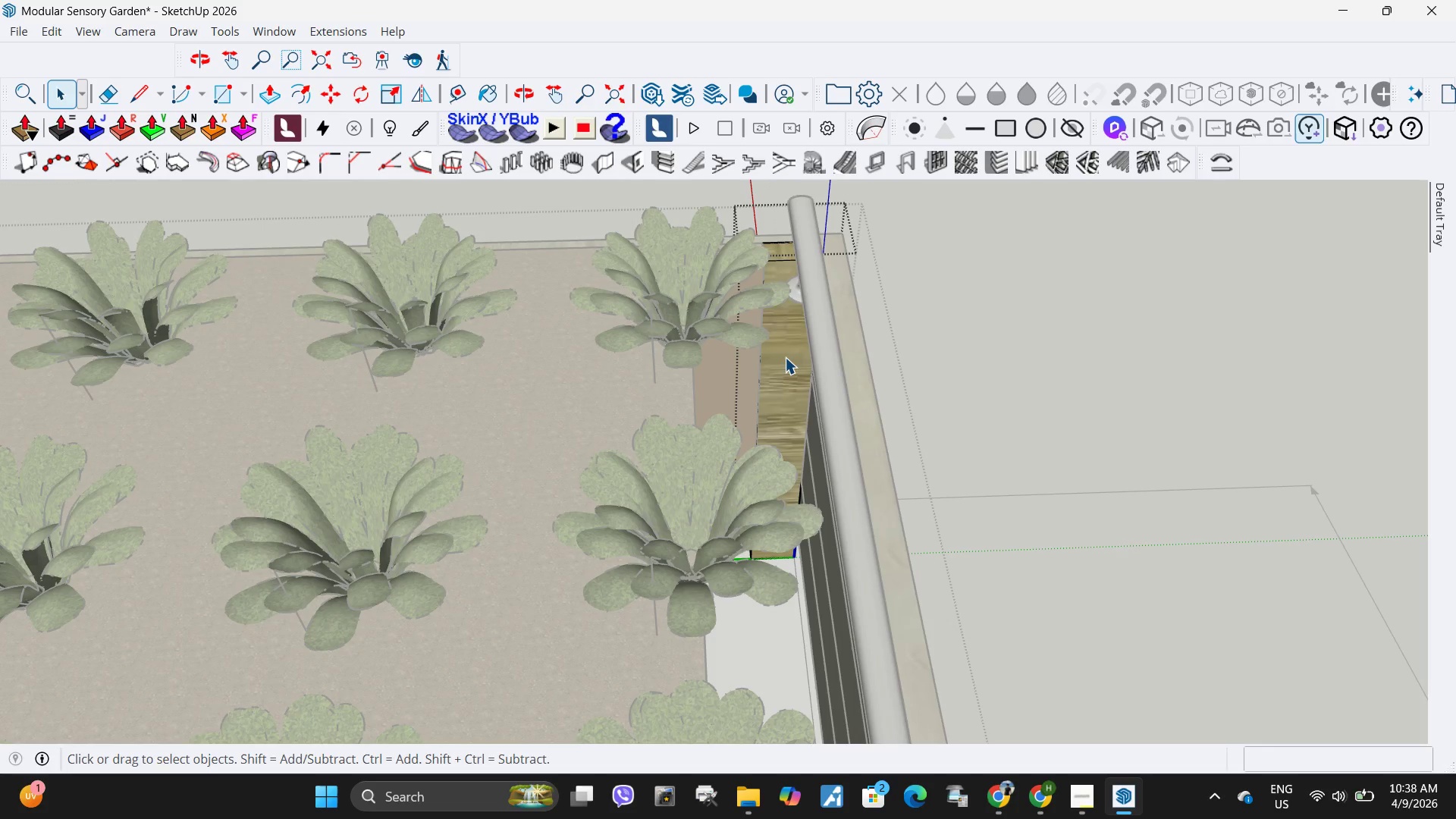 
triple_click([785, 357])
 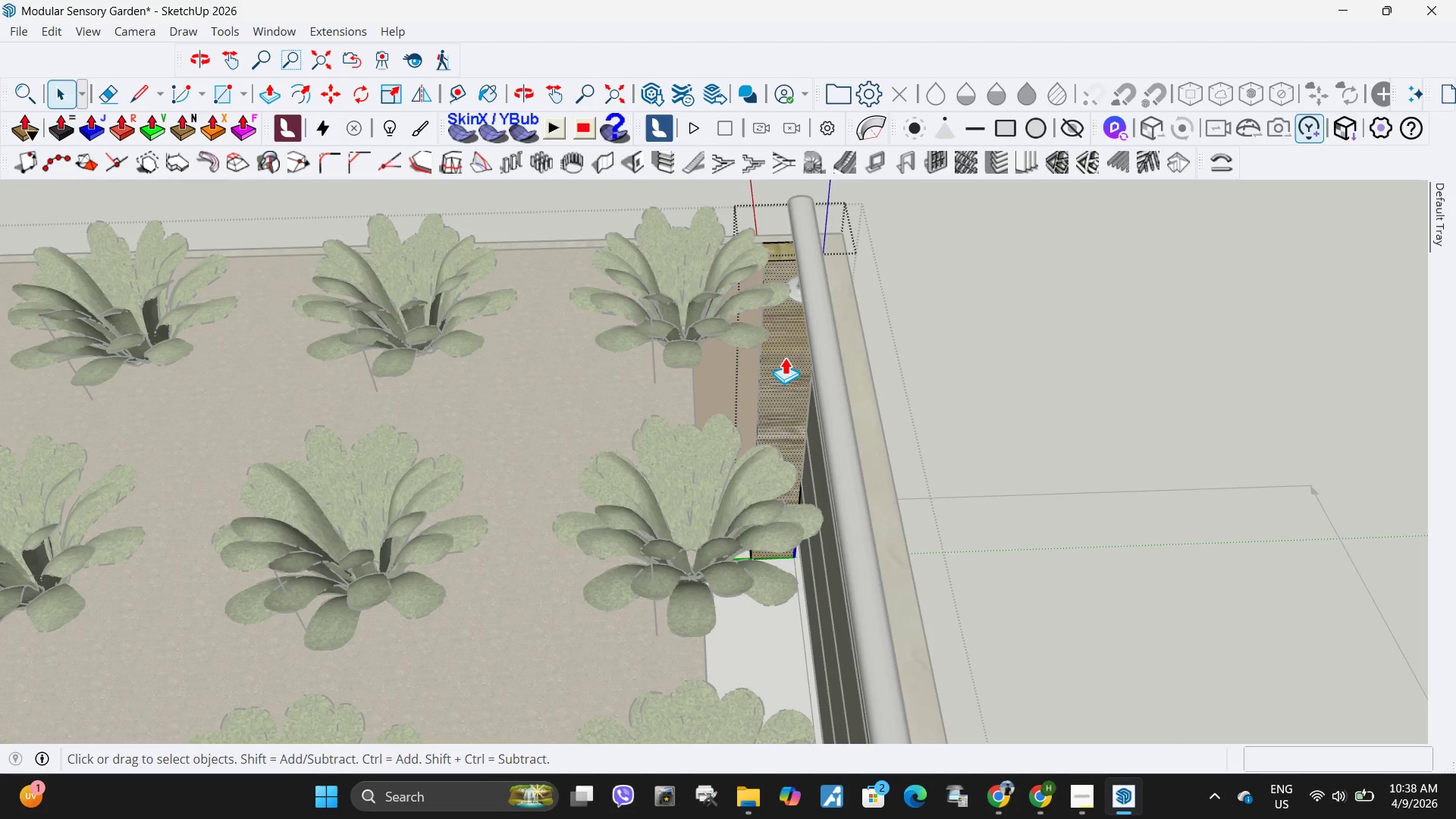 
key(P)
 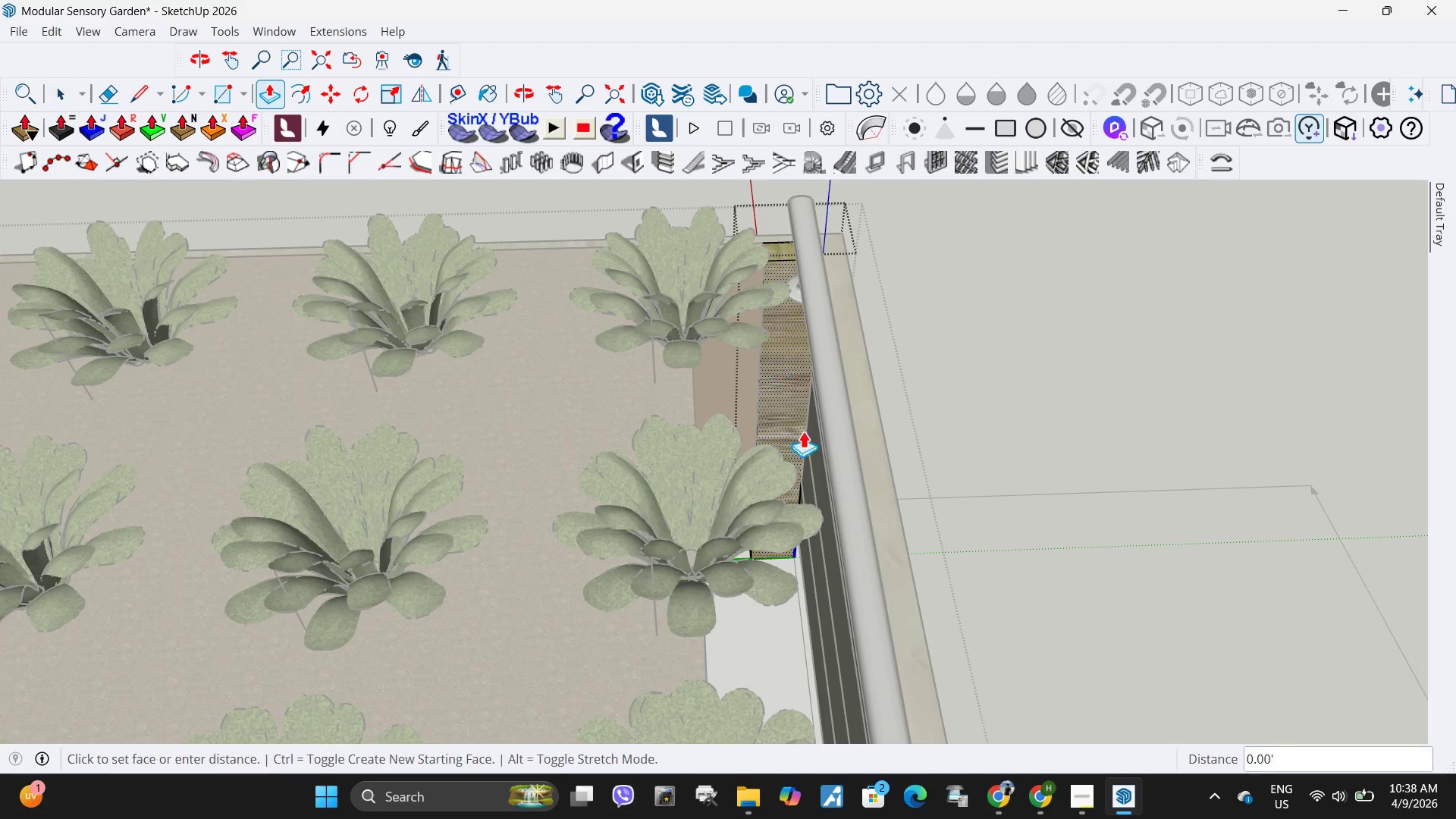 
left_click([785, 357])
 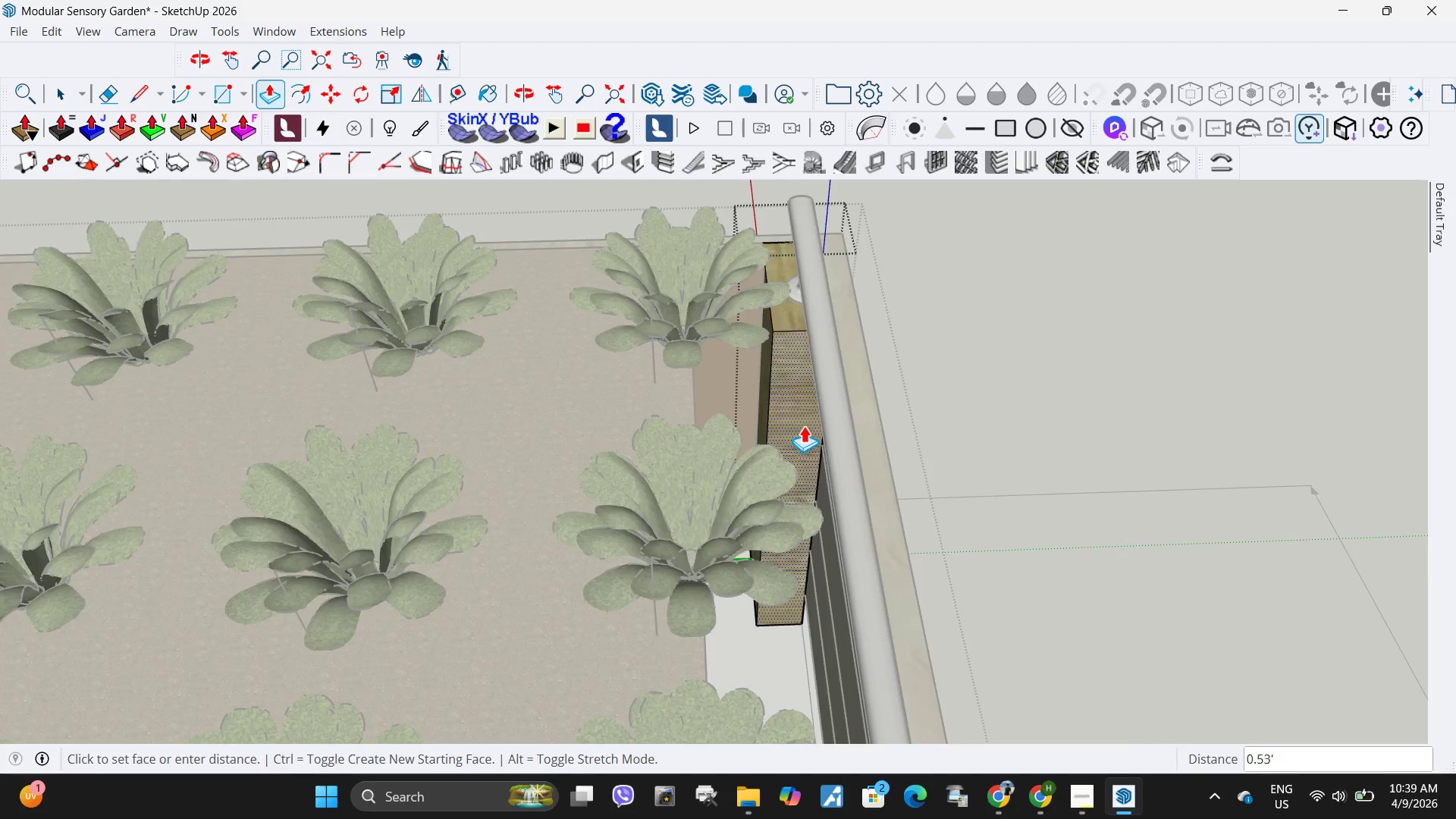 
scroll: coordinate [800, 416], scroll_direction: down, amount: 11.0
 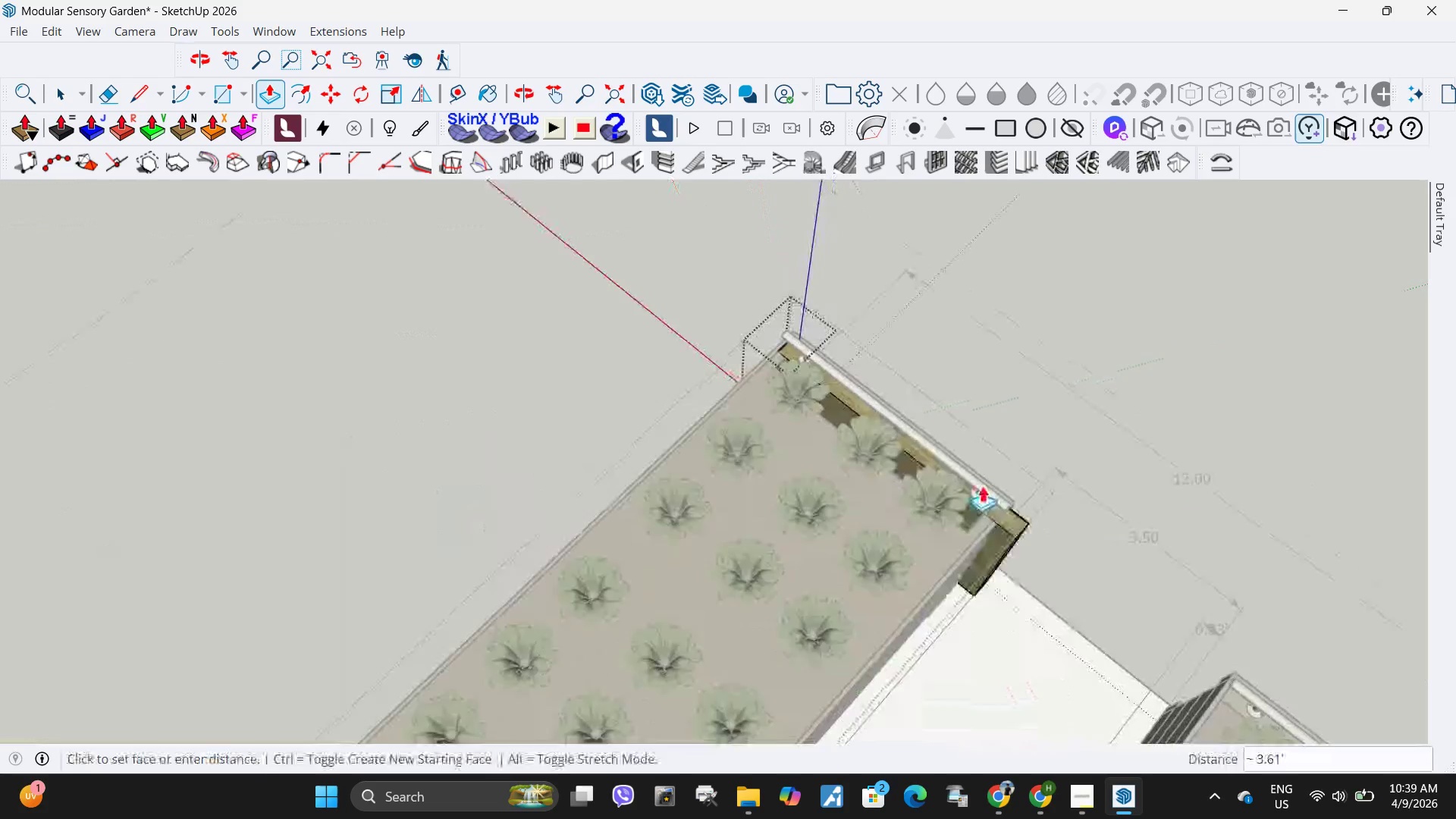 
scroll: coordinate [993, 513], scroll_direction: up, amount: 8.0
 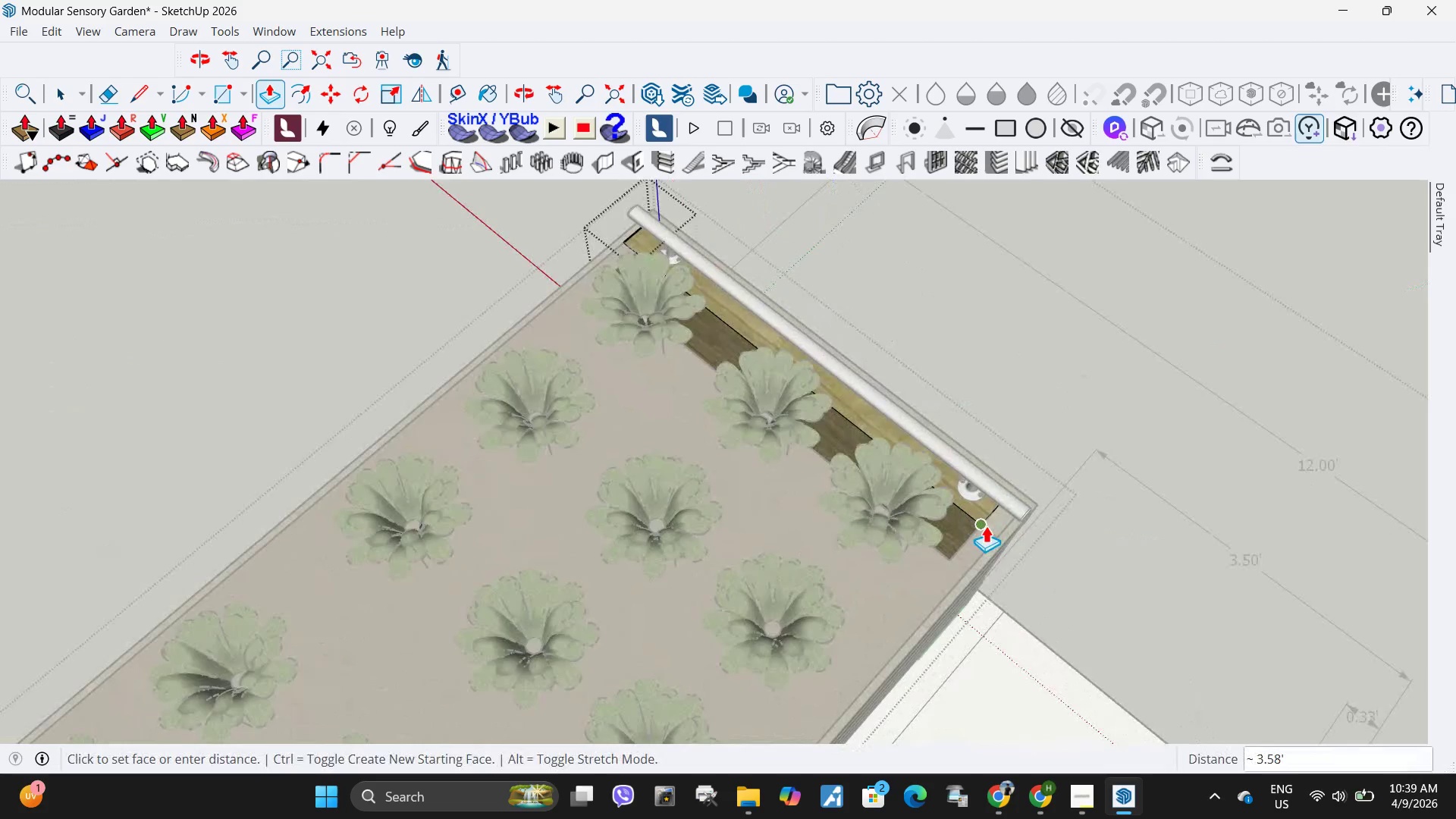 
left_click([986, 526])
 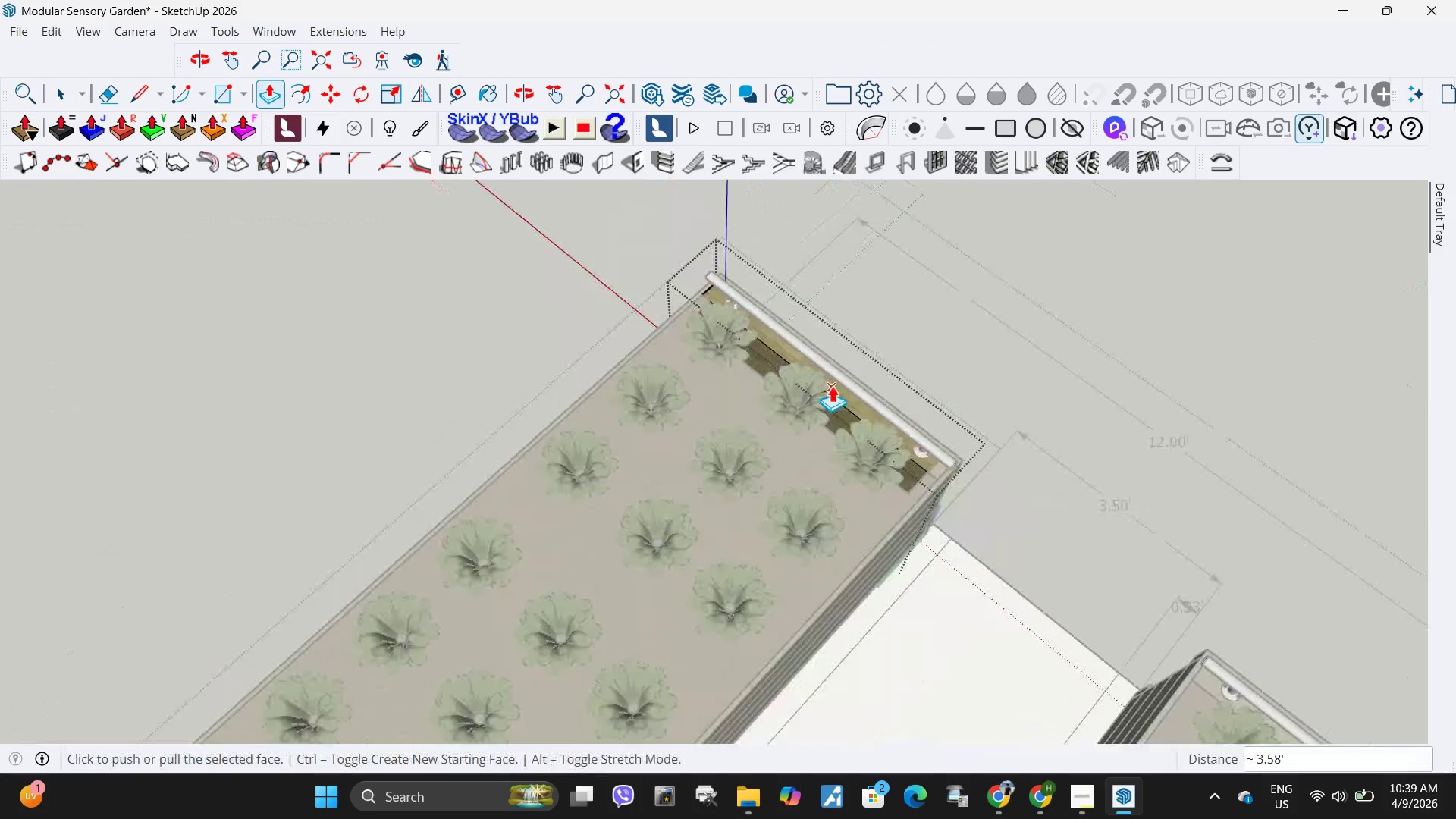 
scroll: coordinate [832, 385], scroll_direction: down, amount: 6.0
 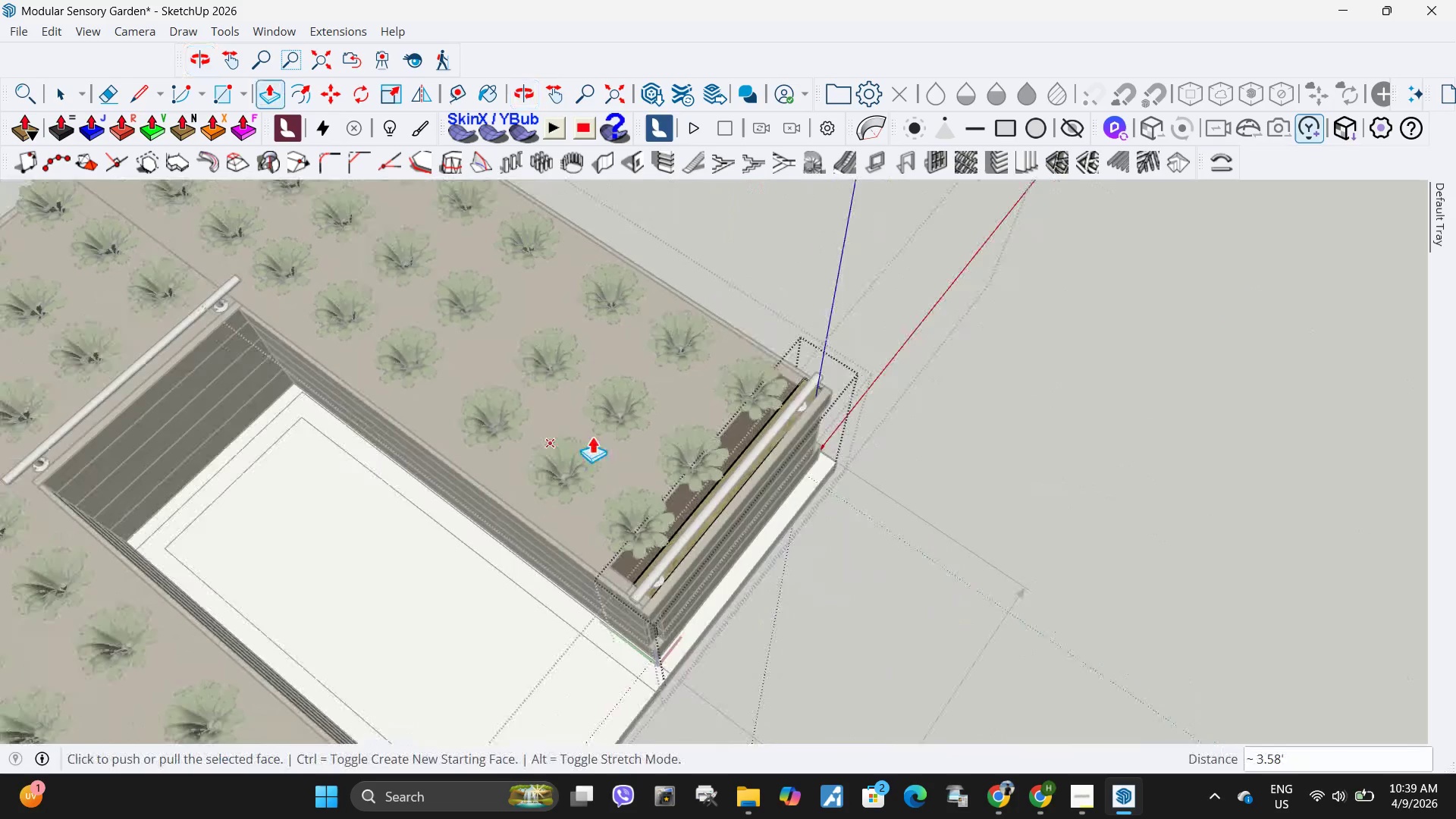 
key(Space)
 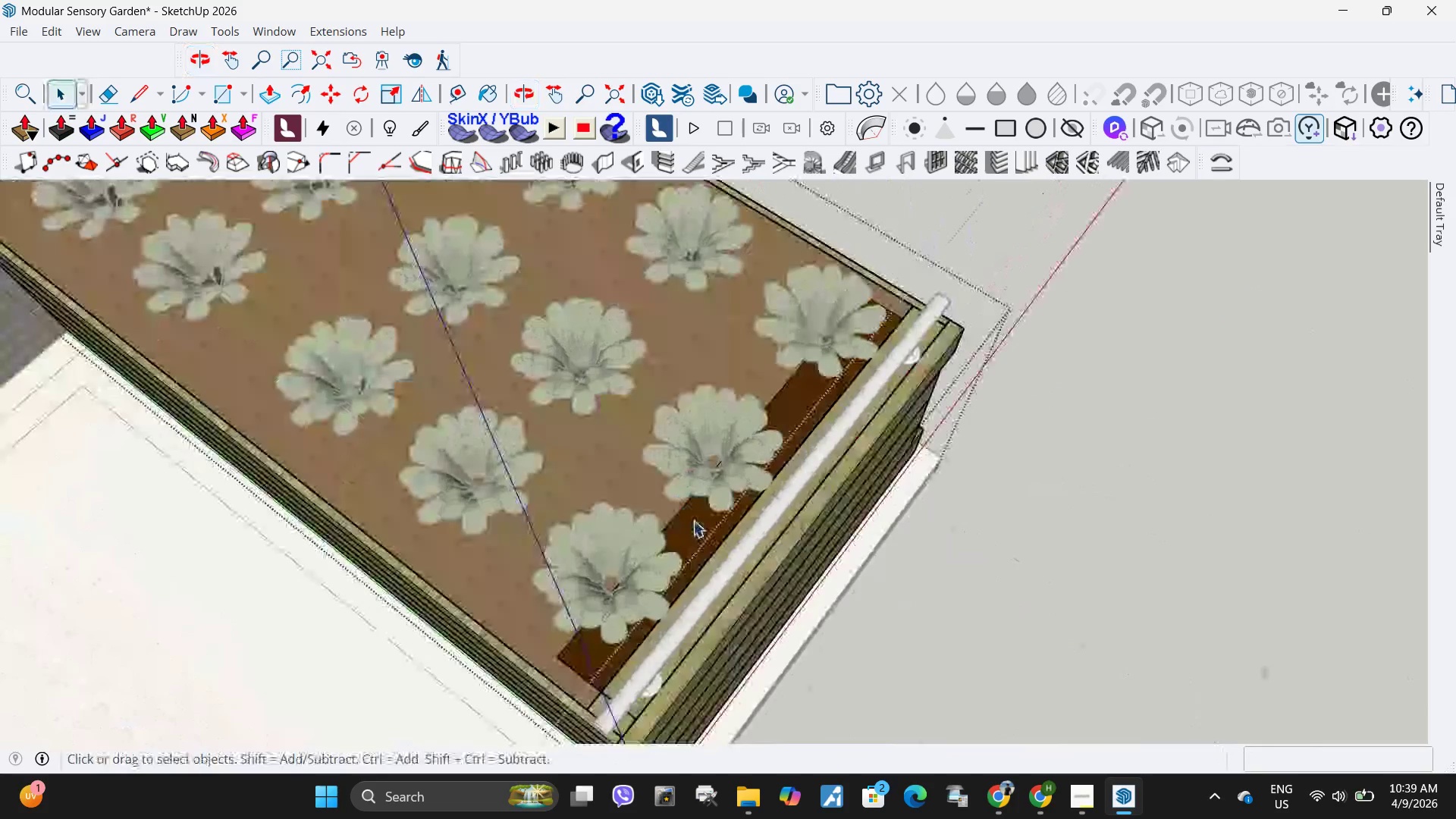 
key(Escape)
 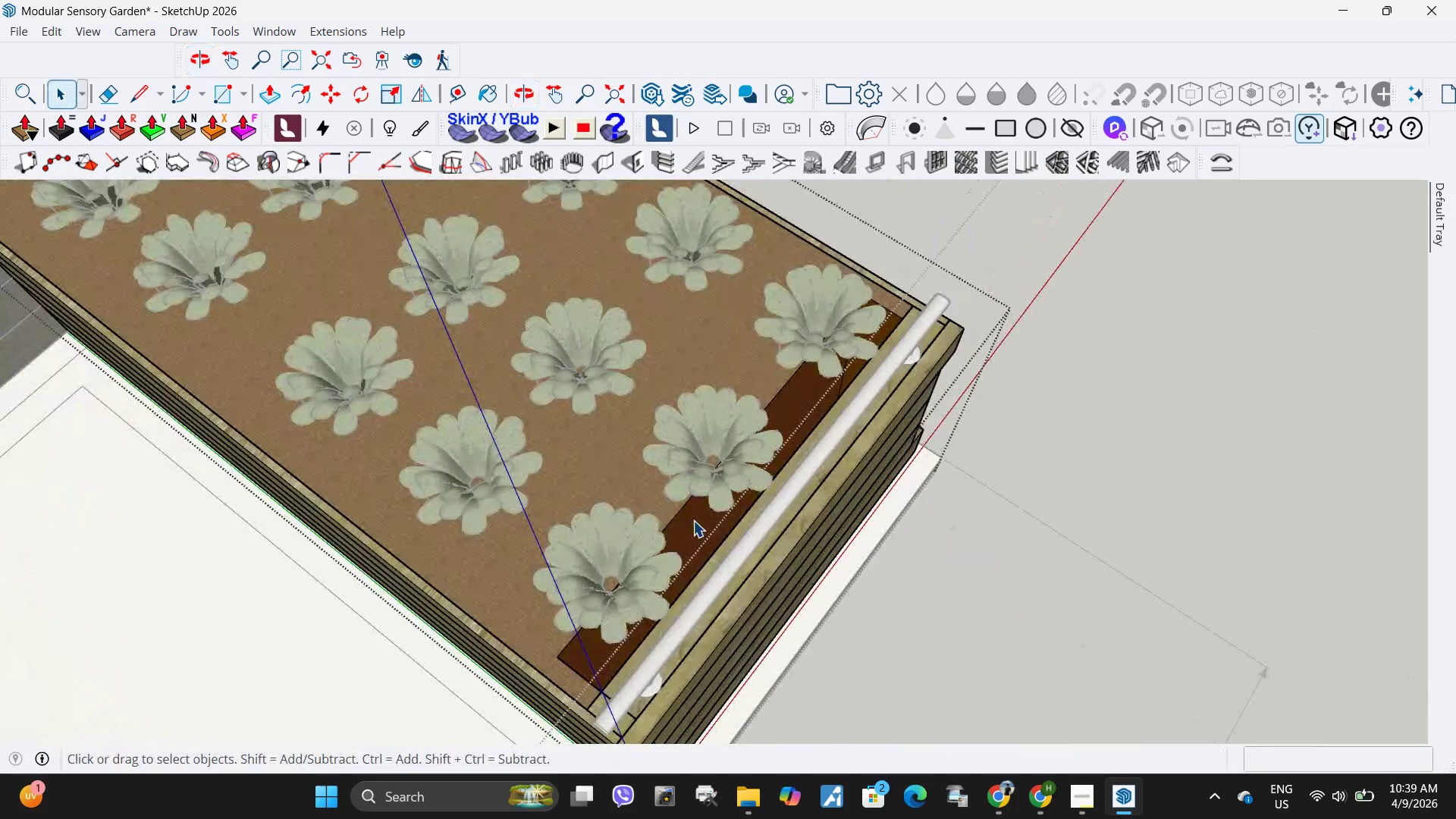 
scroll: coordinate [689, 484], scroll_direction: up, amount: 6.0
 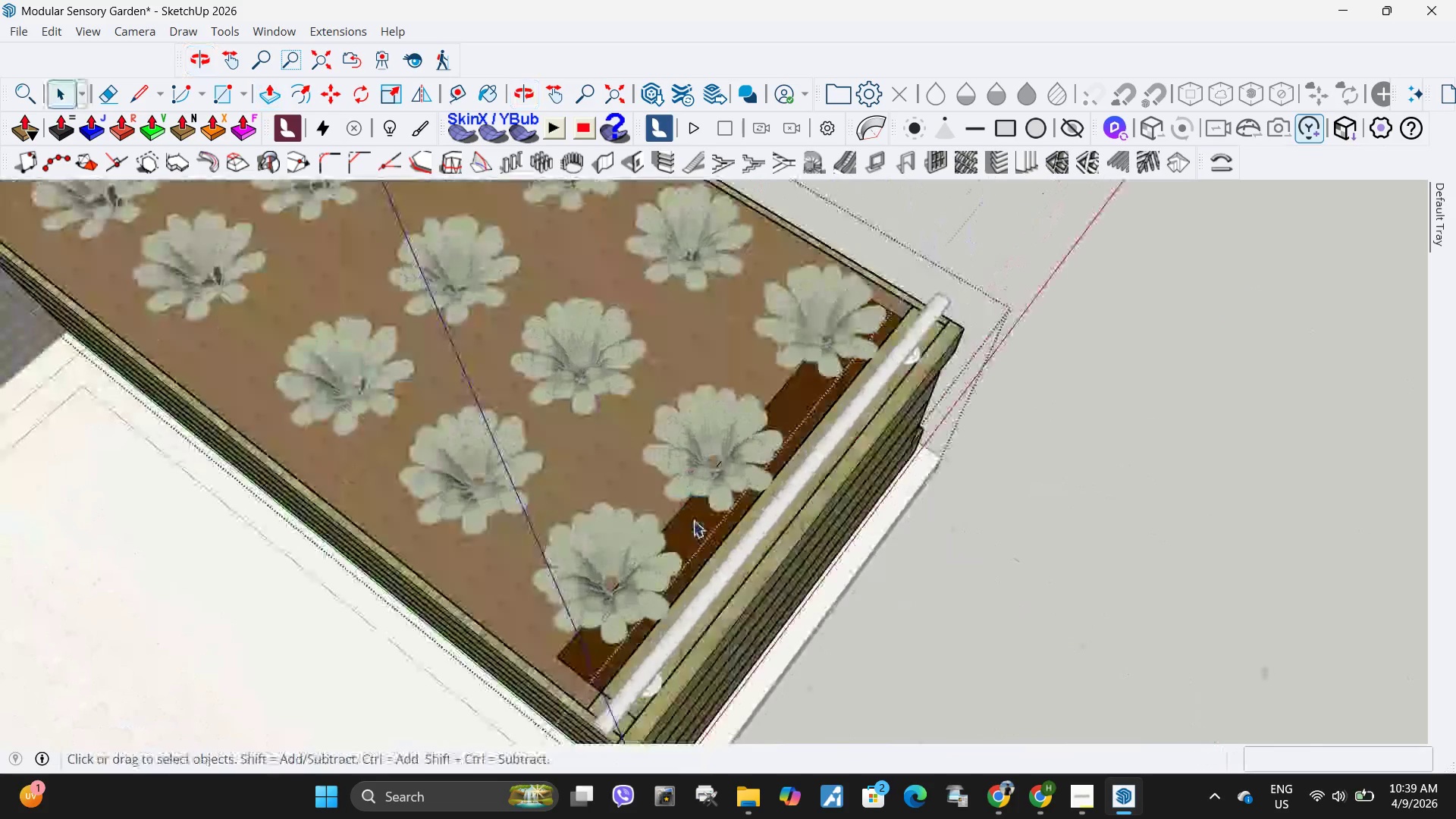 
left_click([693, 520])
 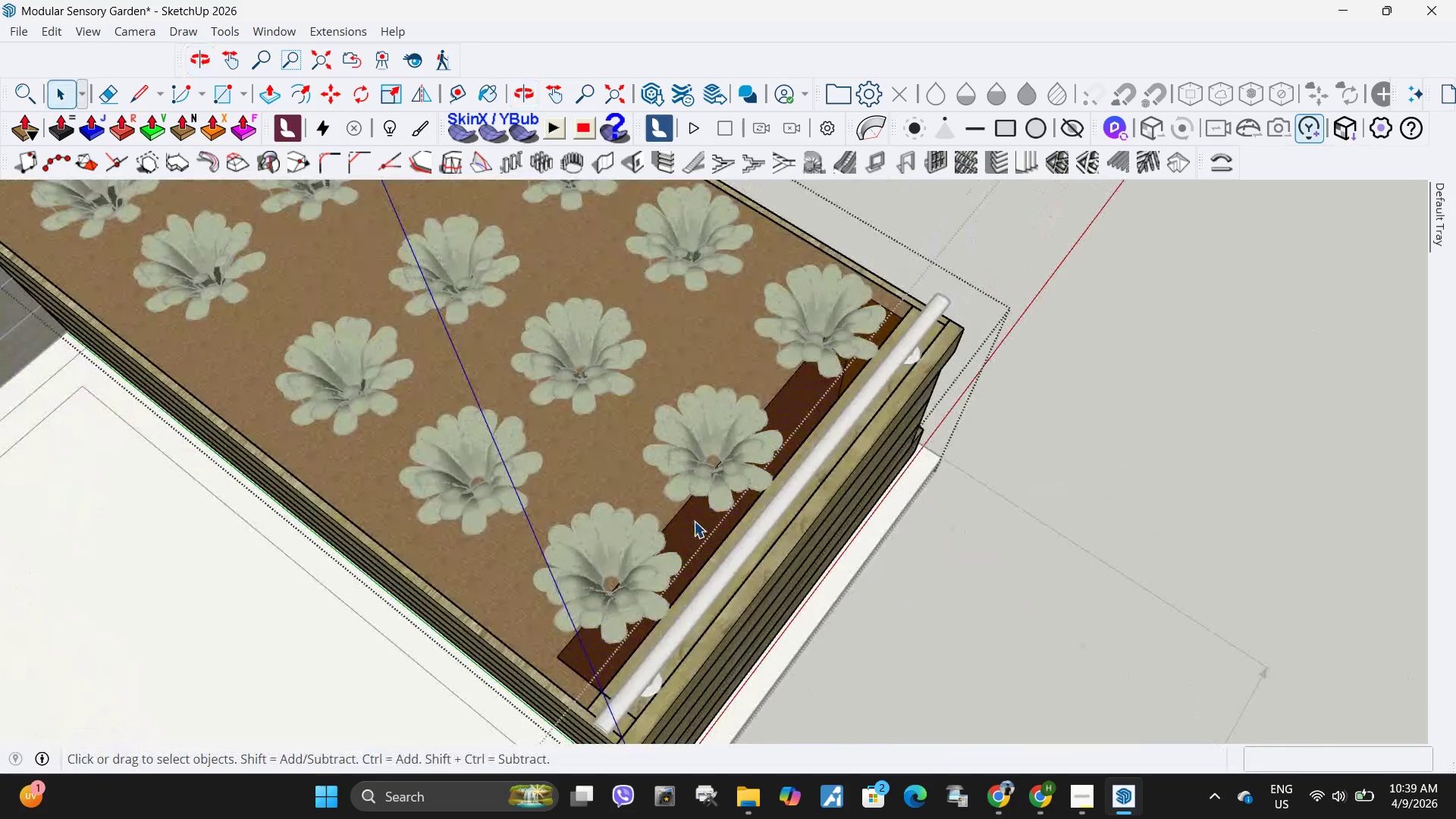 
key(P)
 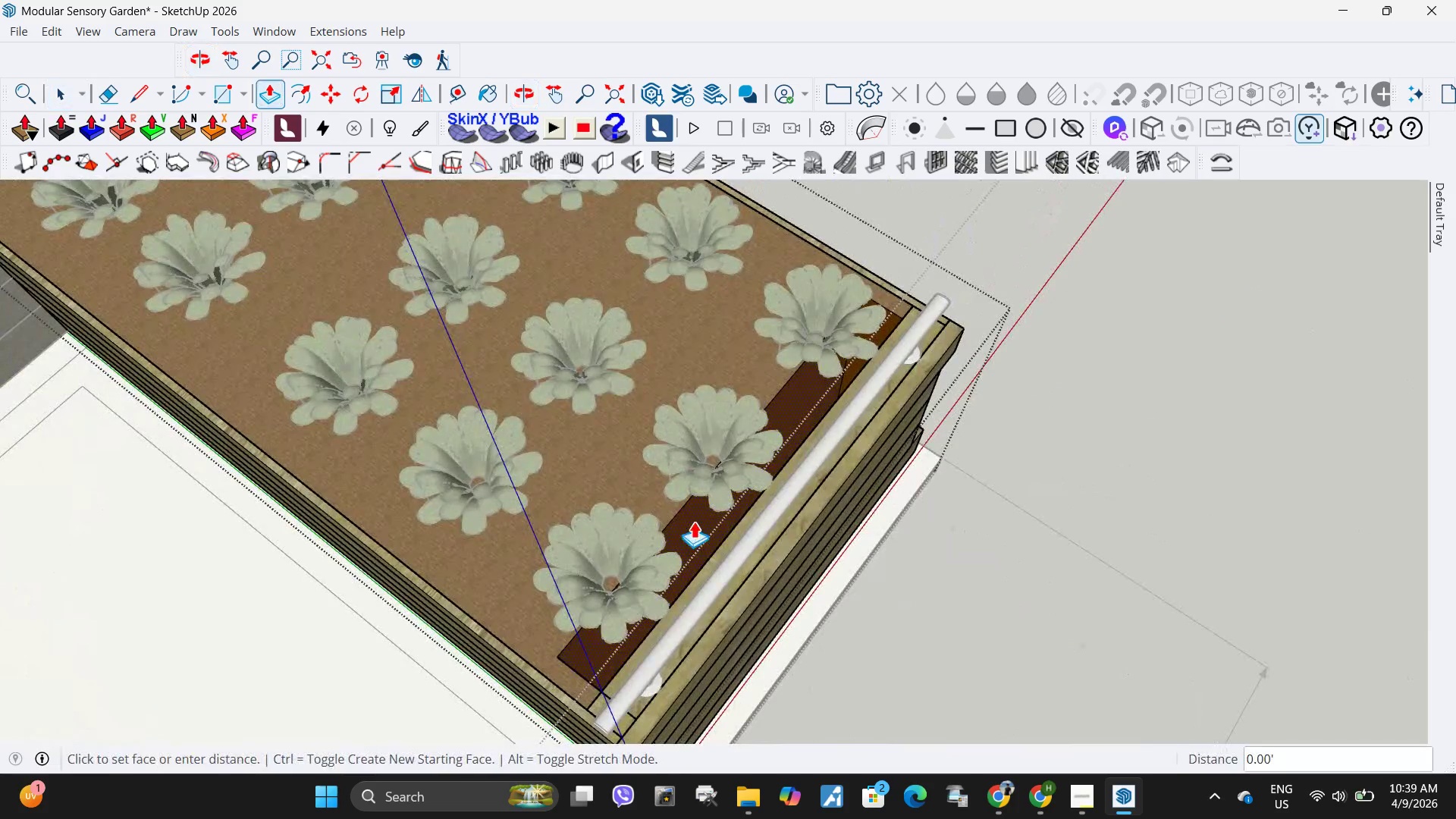 
left_click([694, 521])
 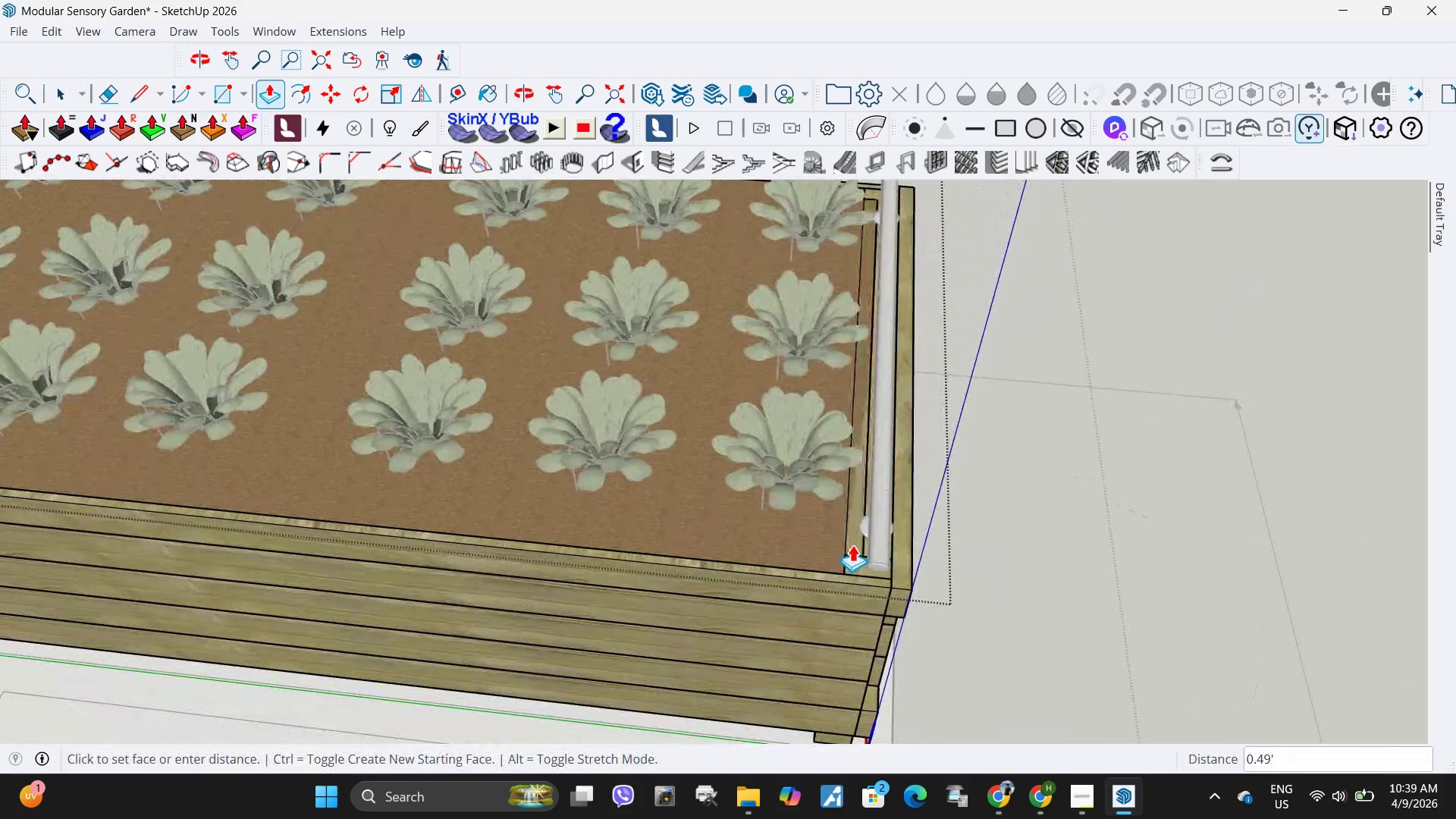 
left_click([846, 544])
 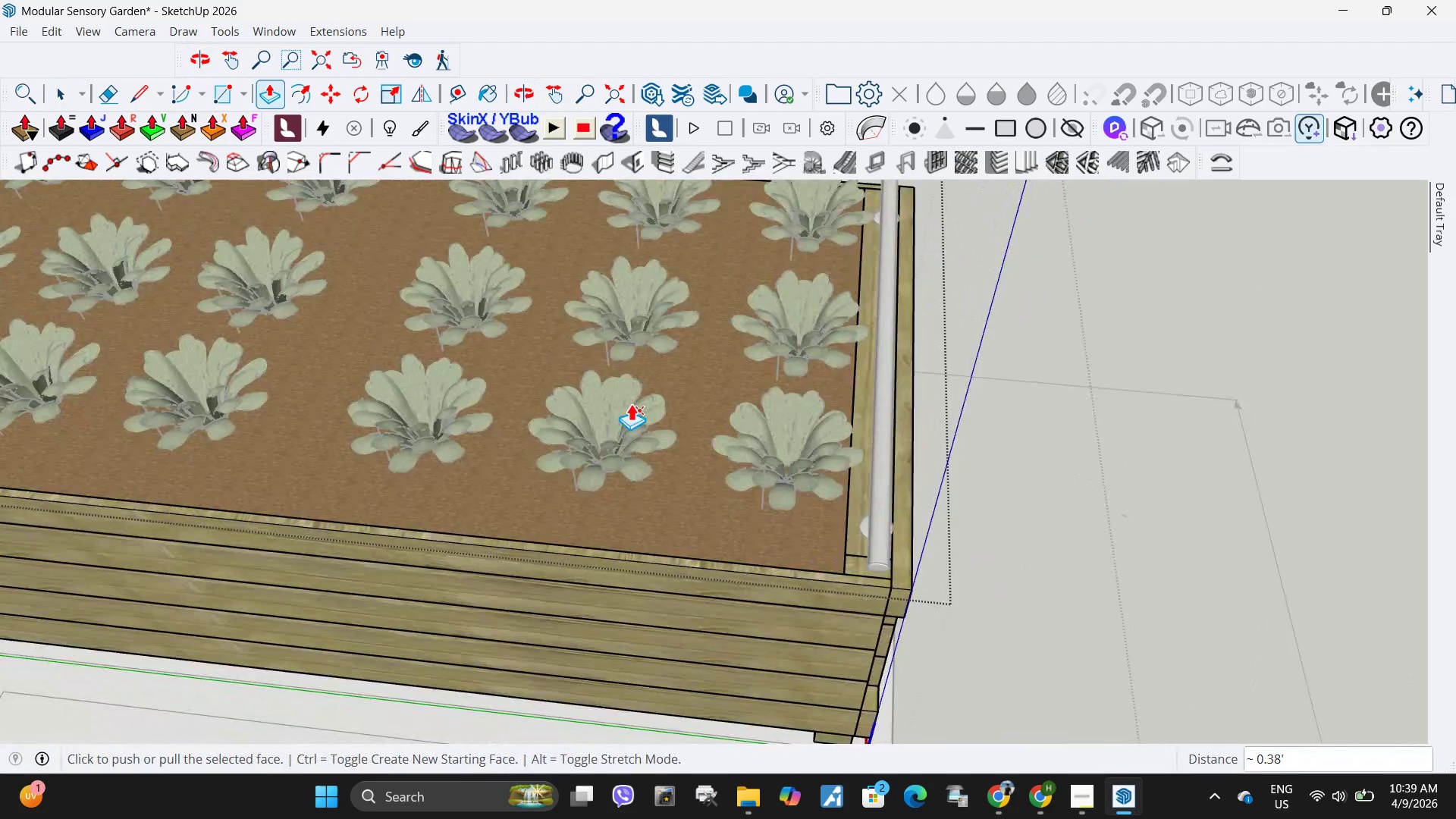 
key(Space)
 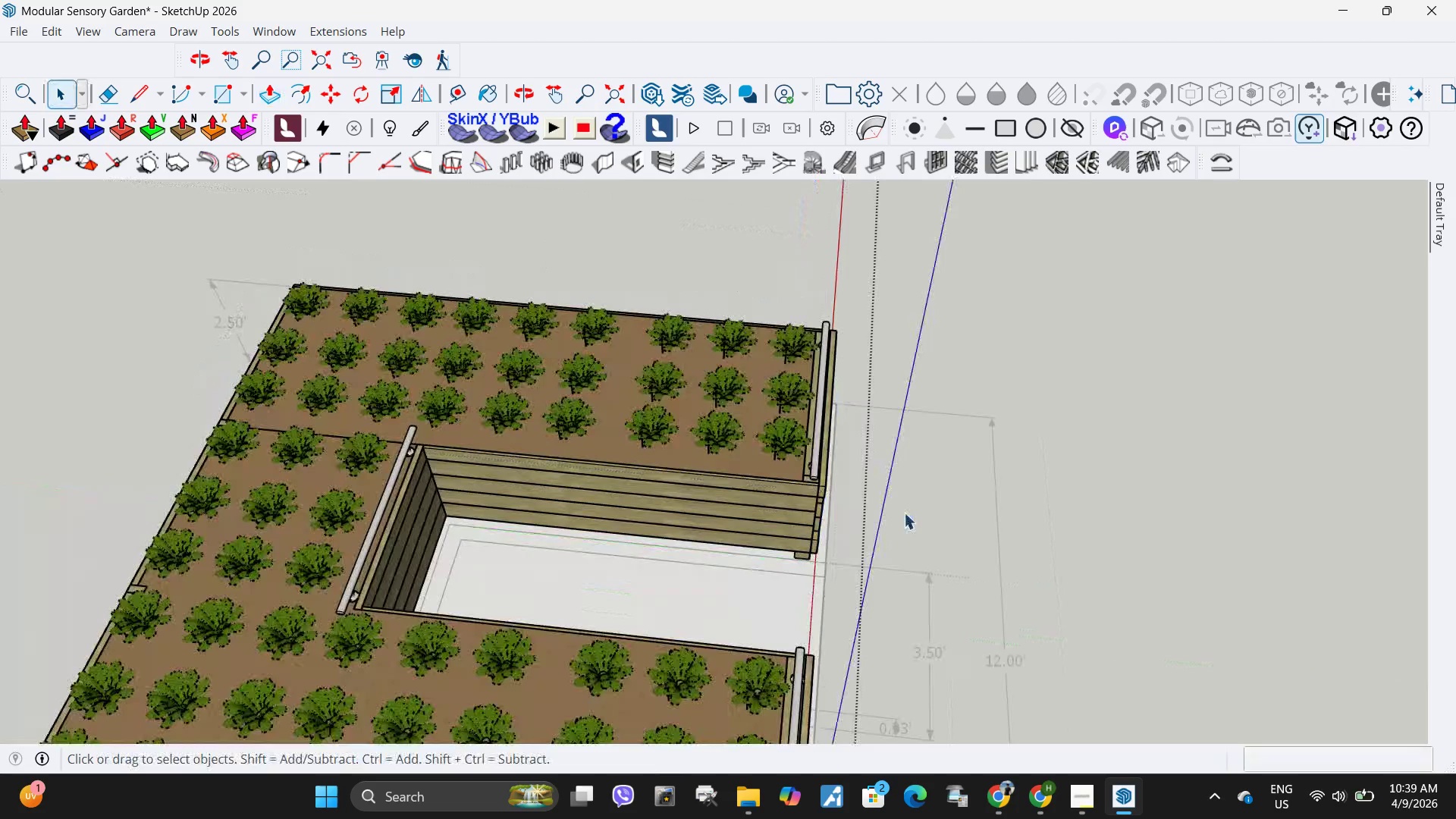 
scroll: coordinate [890, 454], scroll_direction: down, amount: 12.0
 